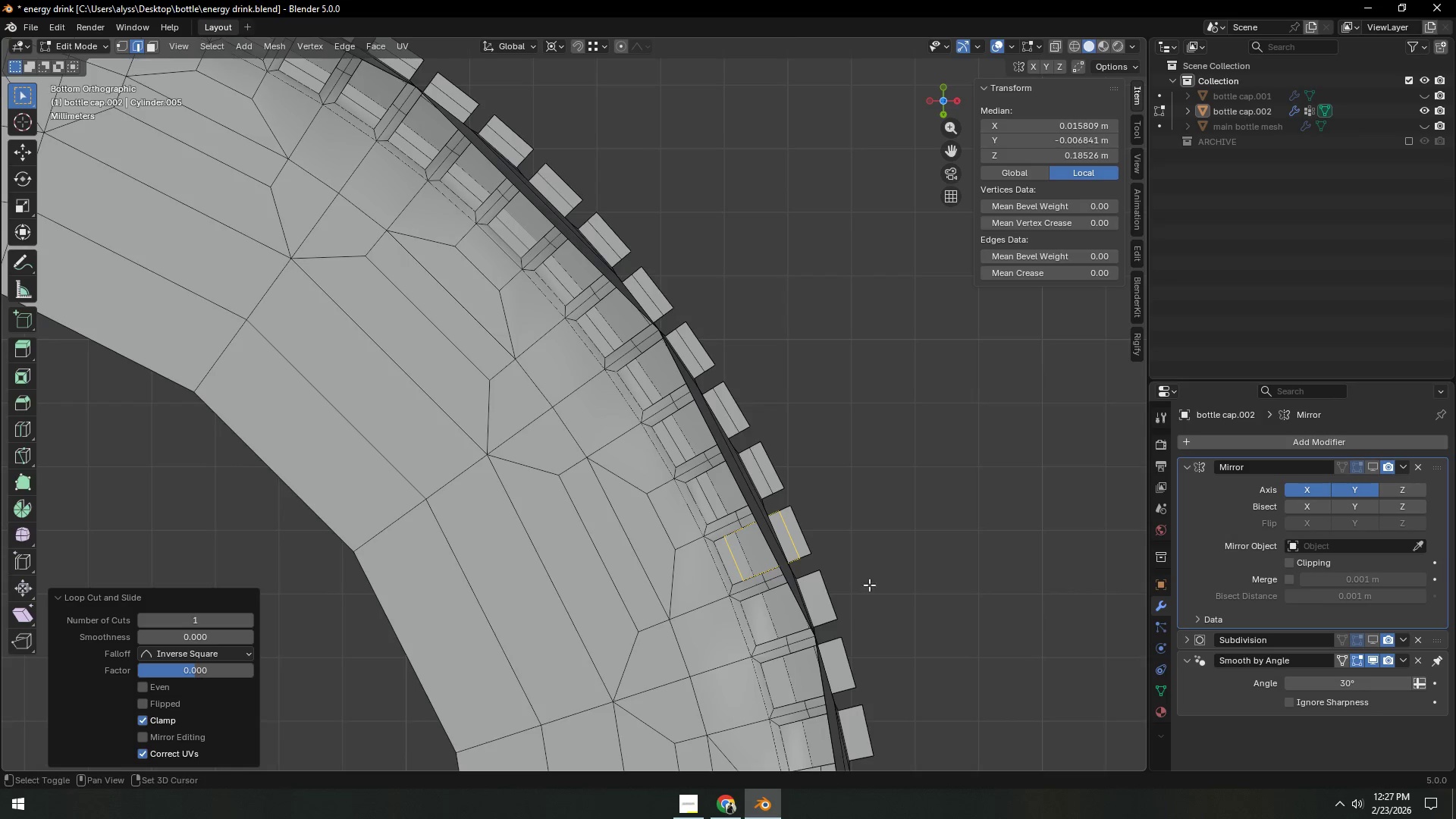 
left_click([802, 558])
 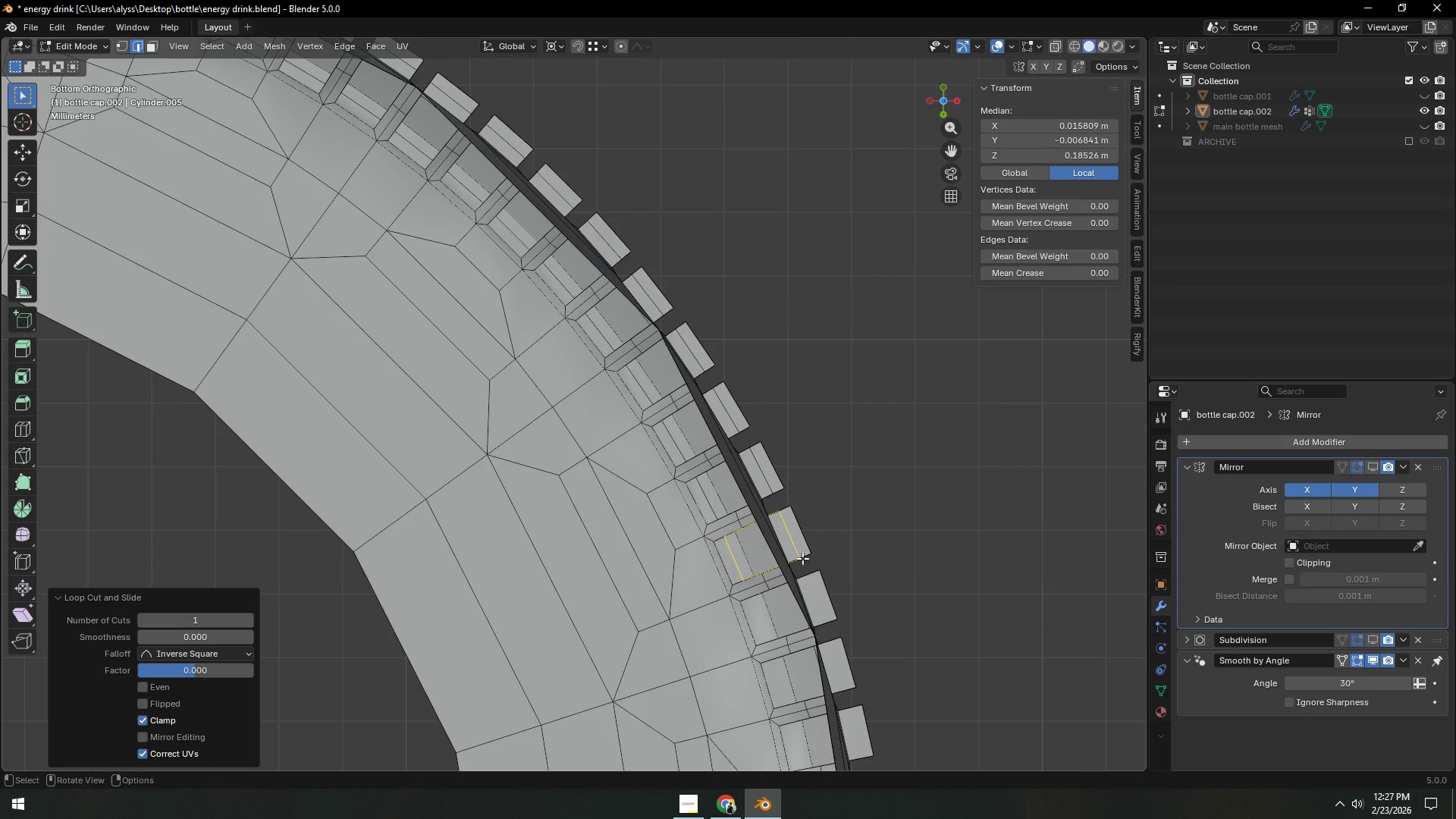 
hold_key(key=ShiftLeft, duration=1.0)
 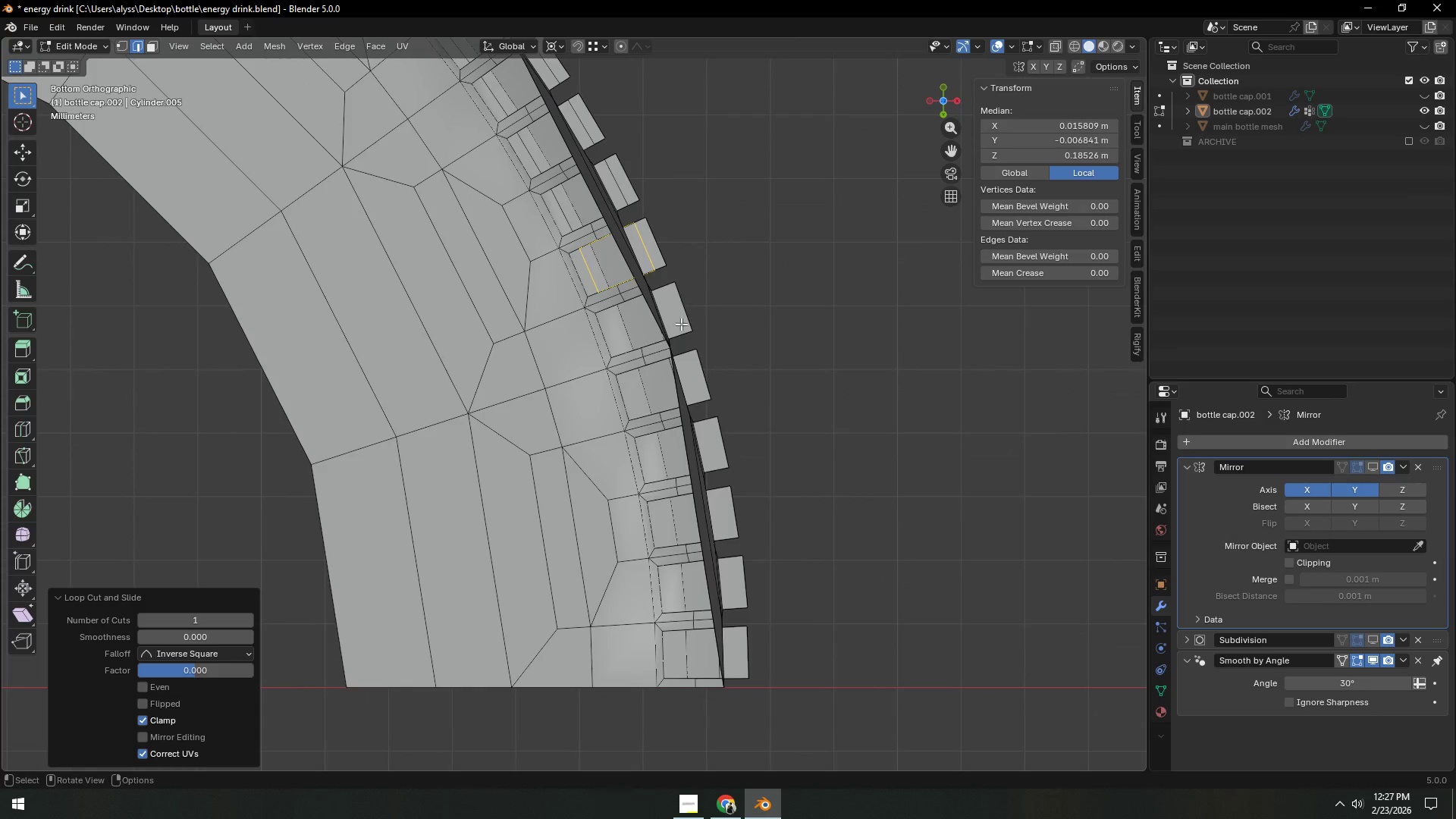 
key(Control+ControlLeft)
 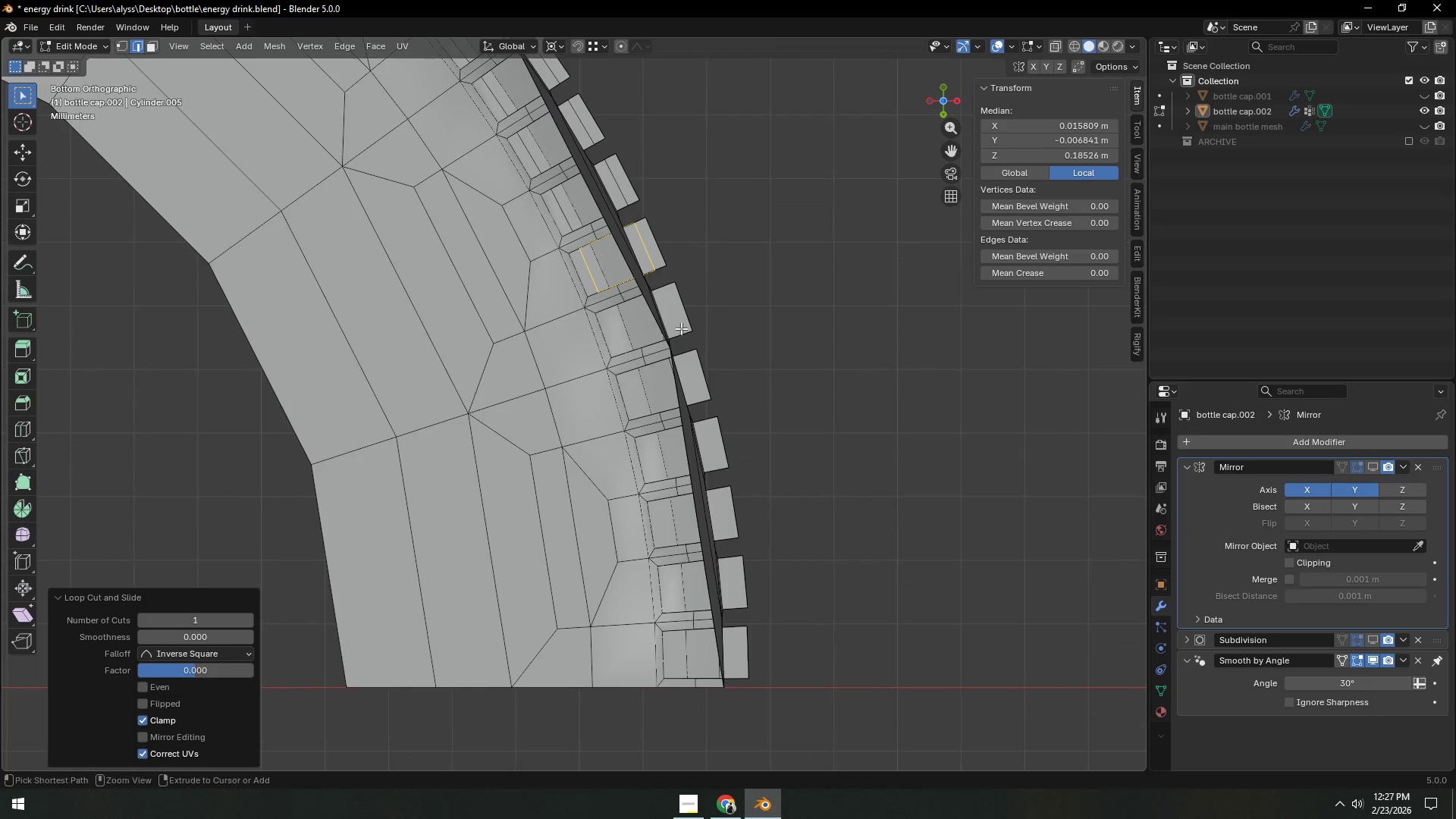 
key(Control+R)
 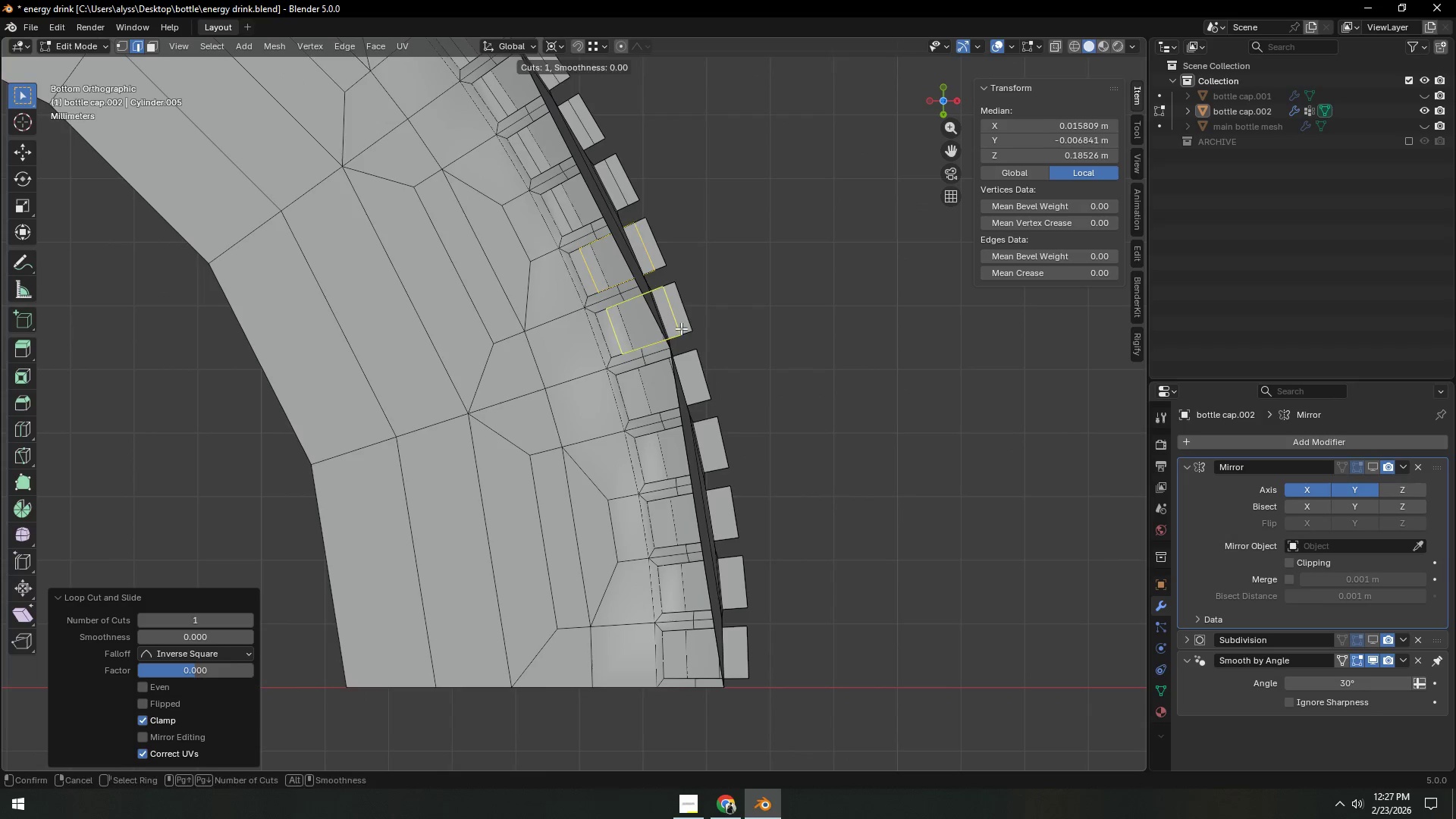 
right_click([681, 328])
 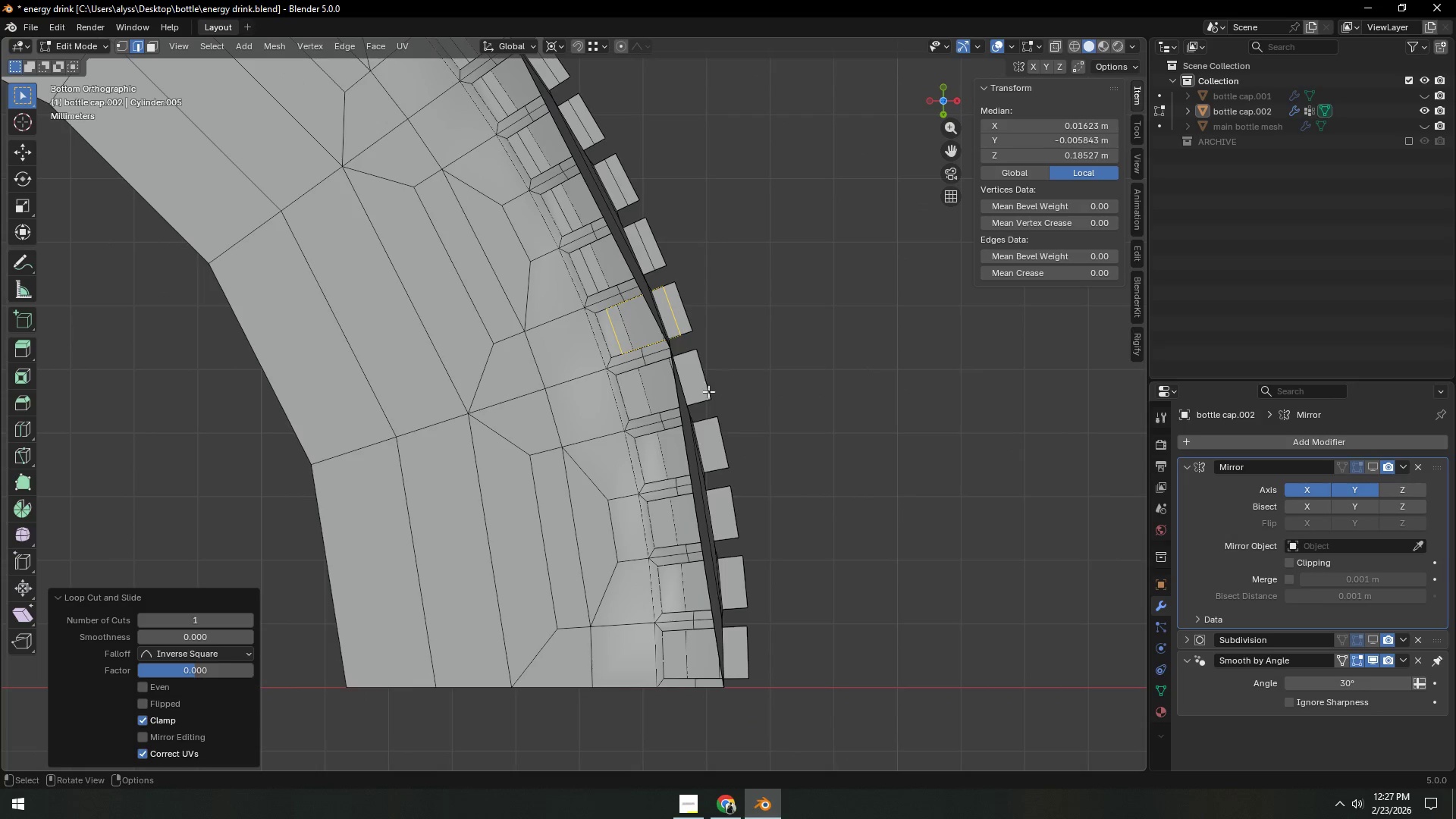 
left_click([681, 328])
 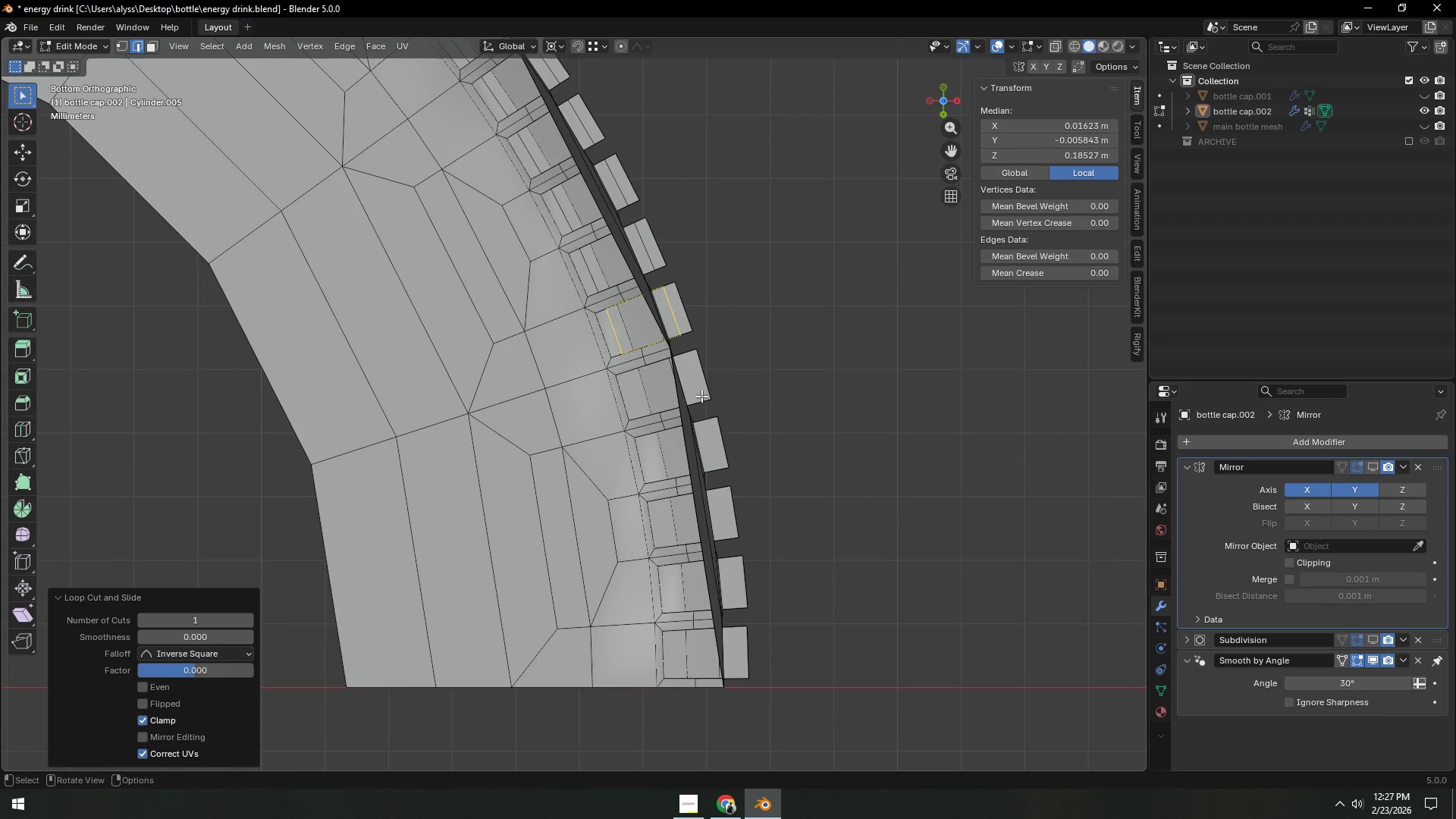 
key(Control+ControlLeft)
 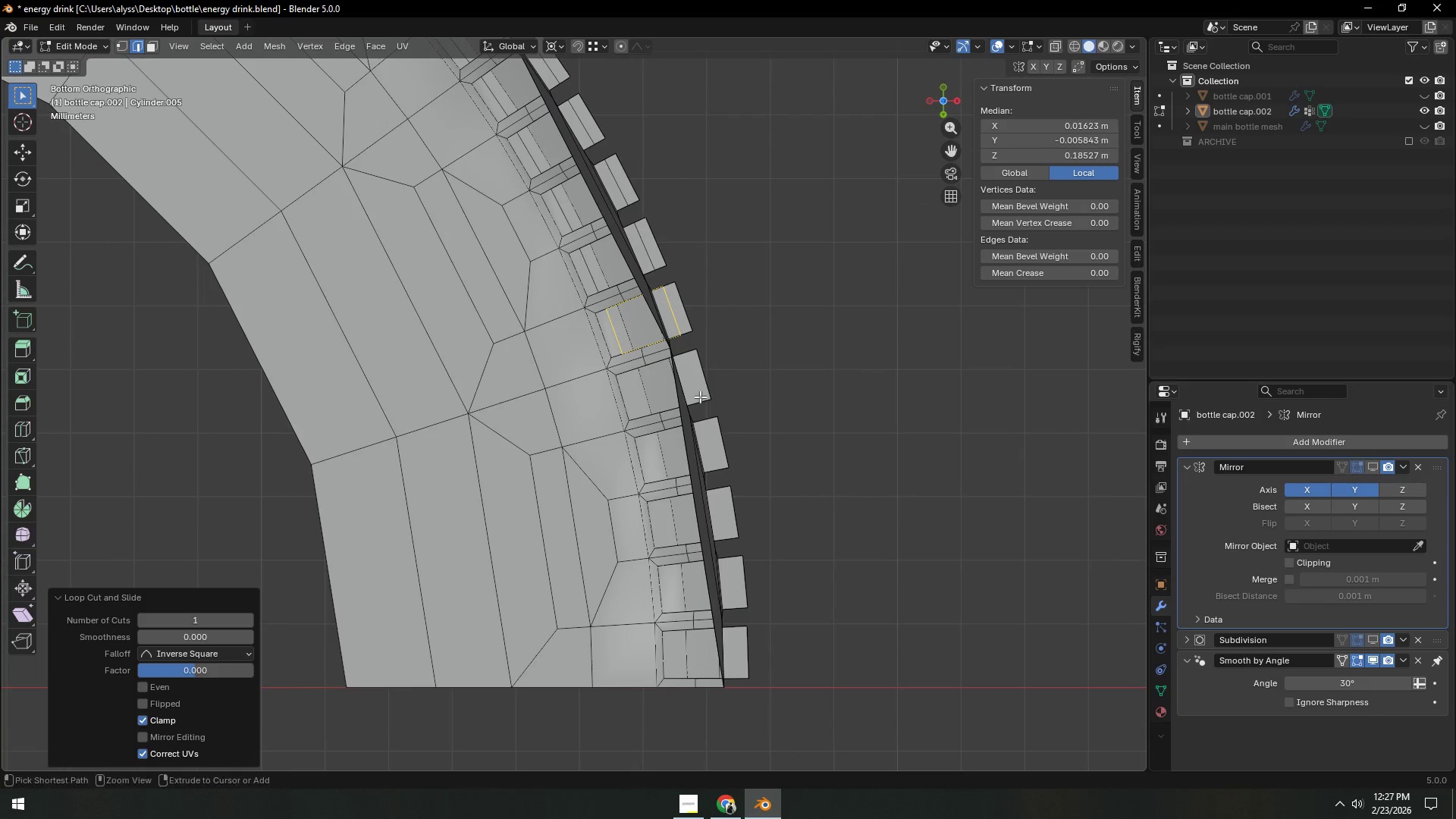 
key(Control+R)
 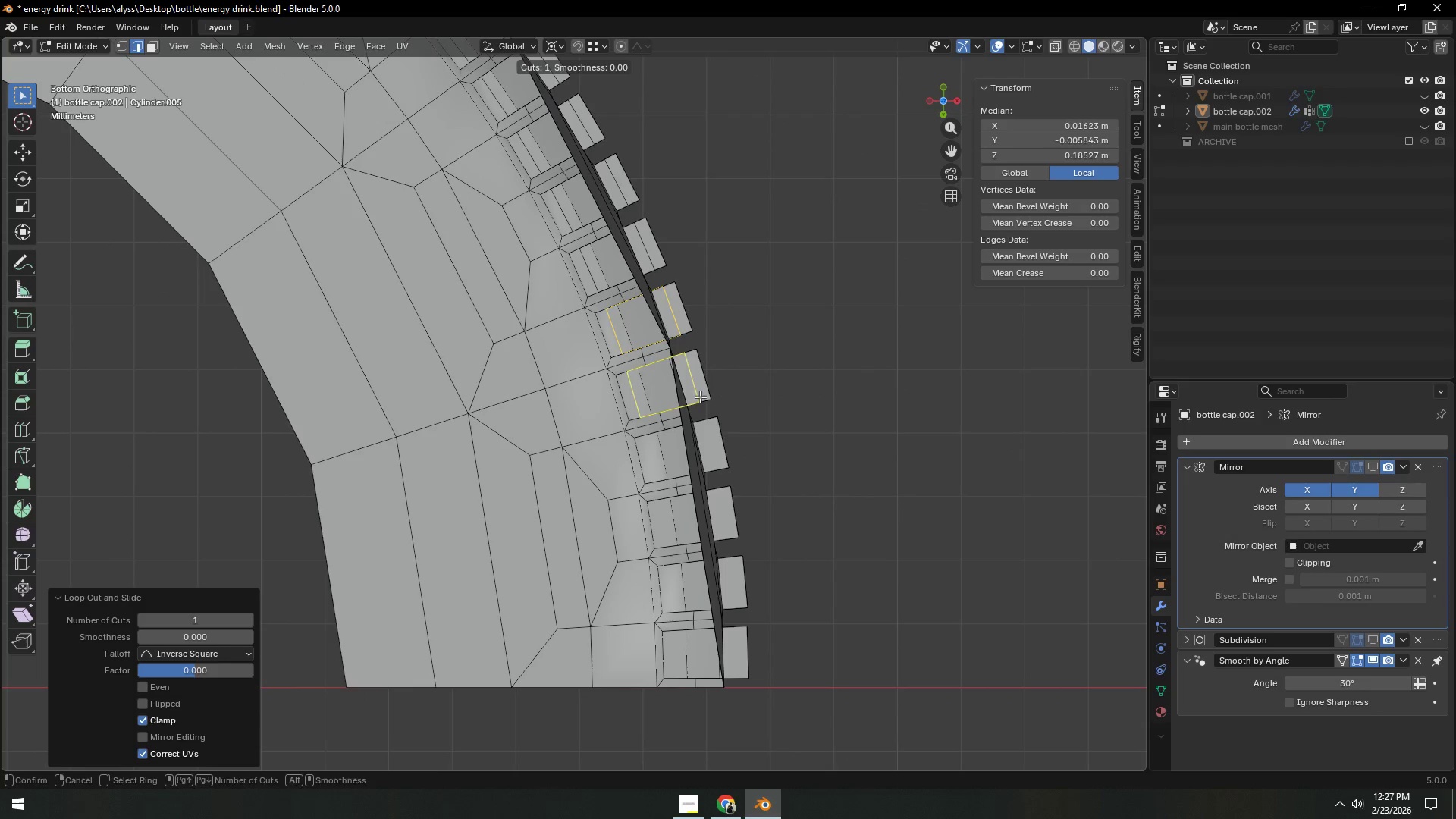 
left_click([700, 397])
 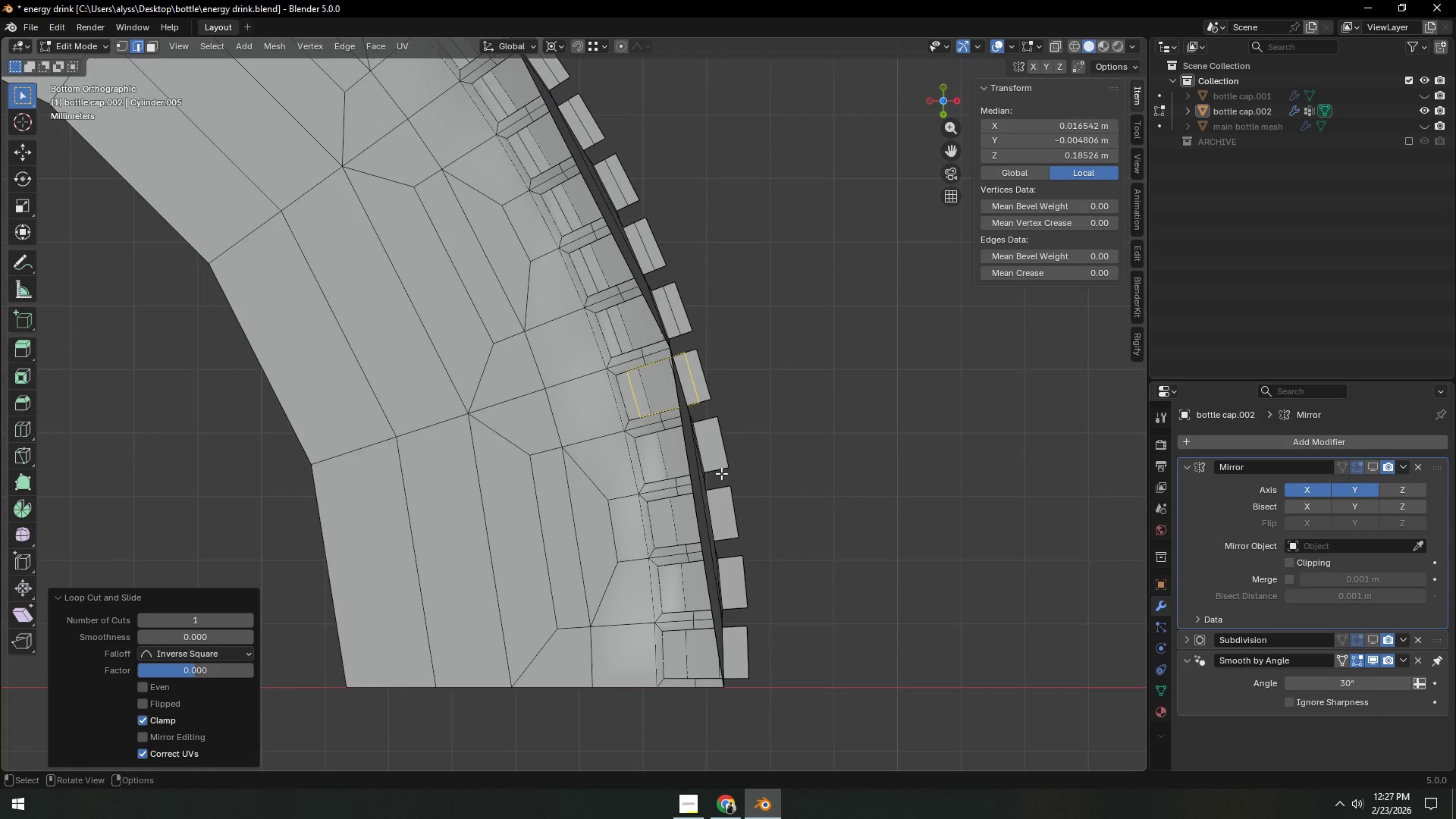 
right_click([700, 397])
 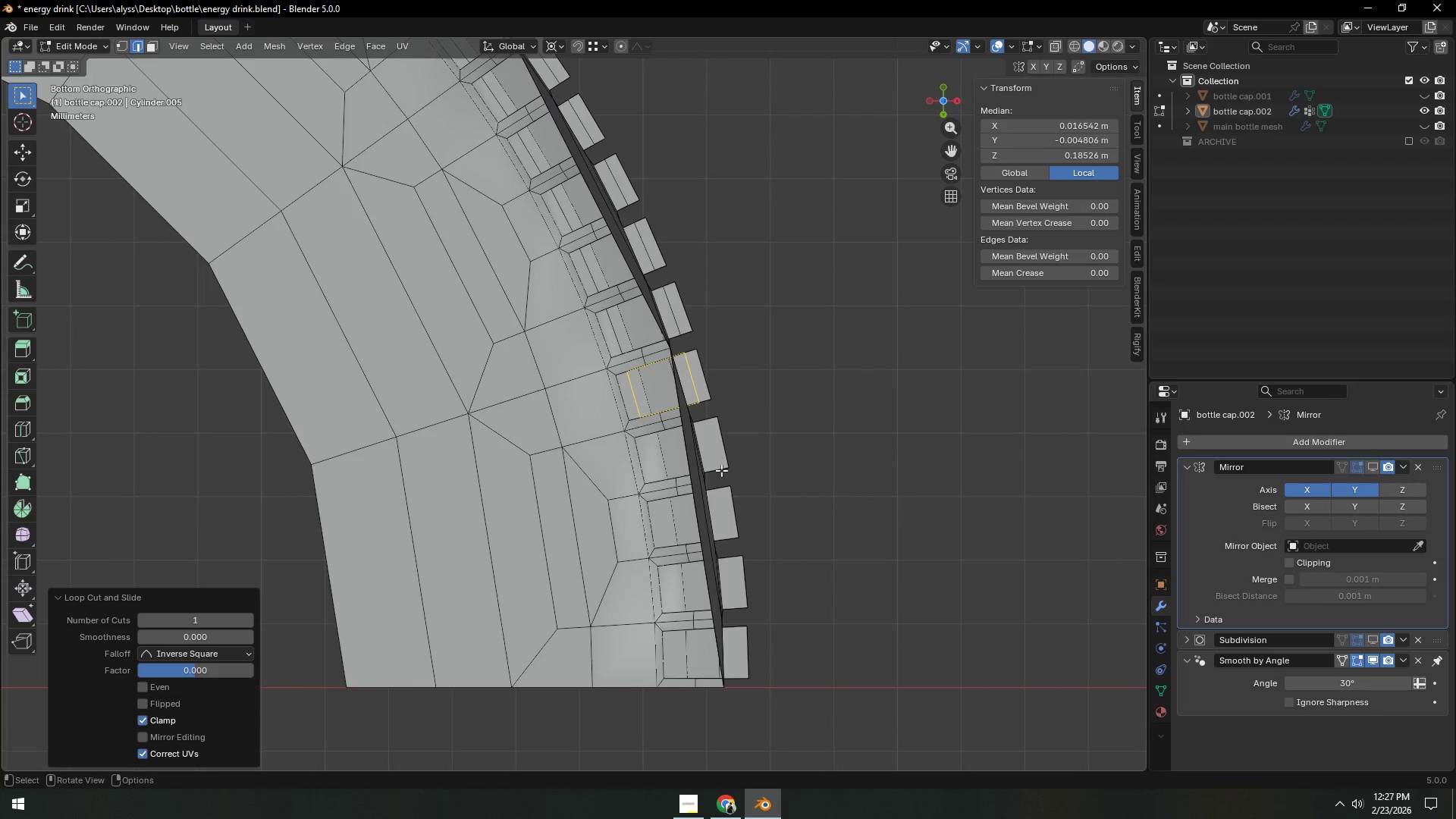 
key(Control+ControlLeft)
 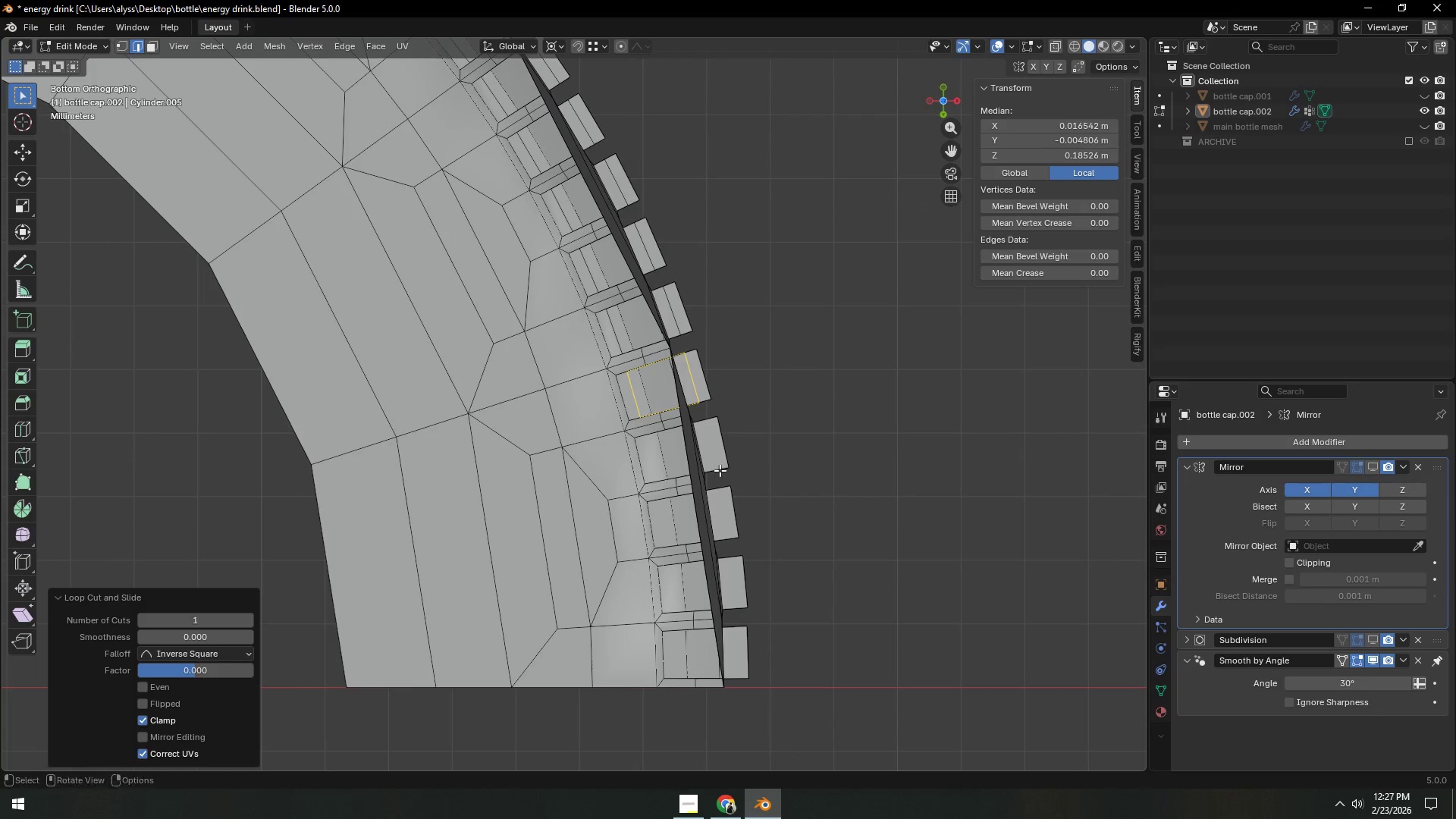 
key(Control+R)
 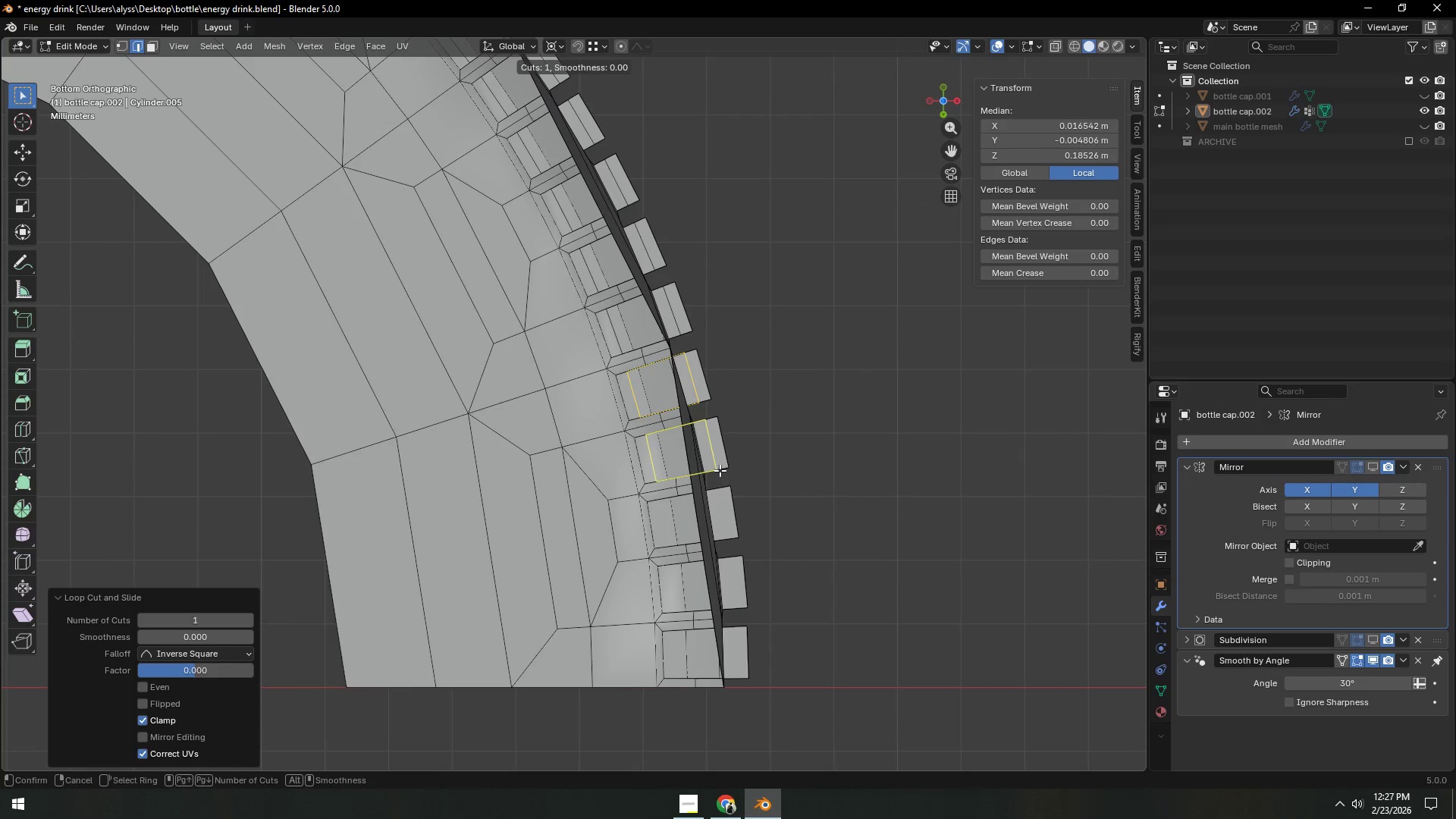 
right_click([720, 470])
 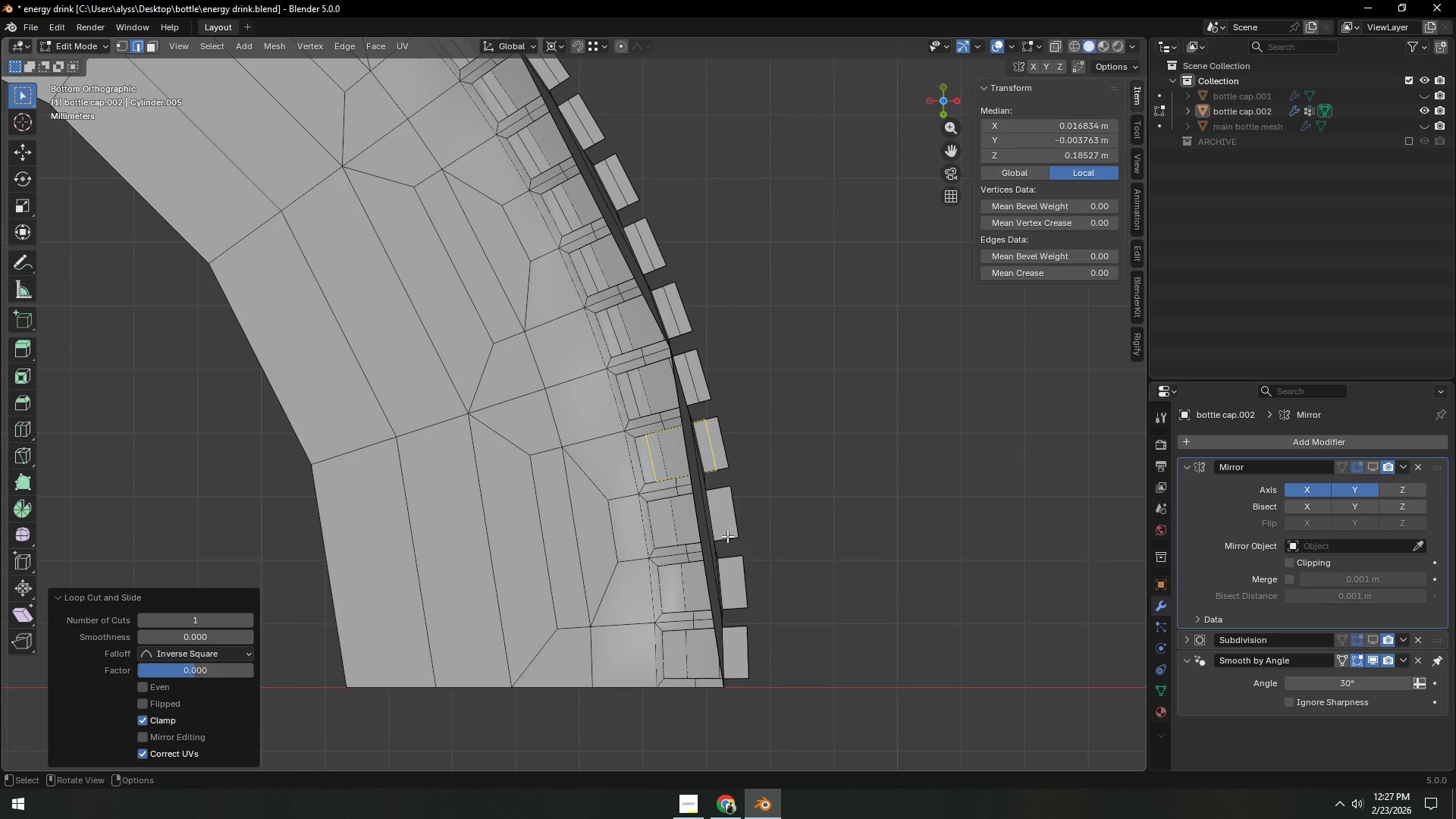 
left_click([720, 470])
 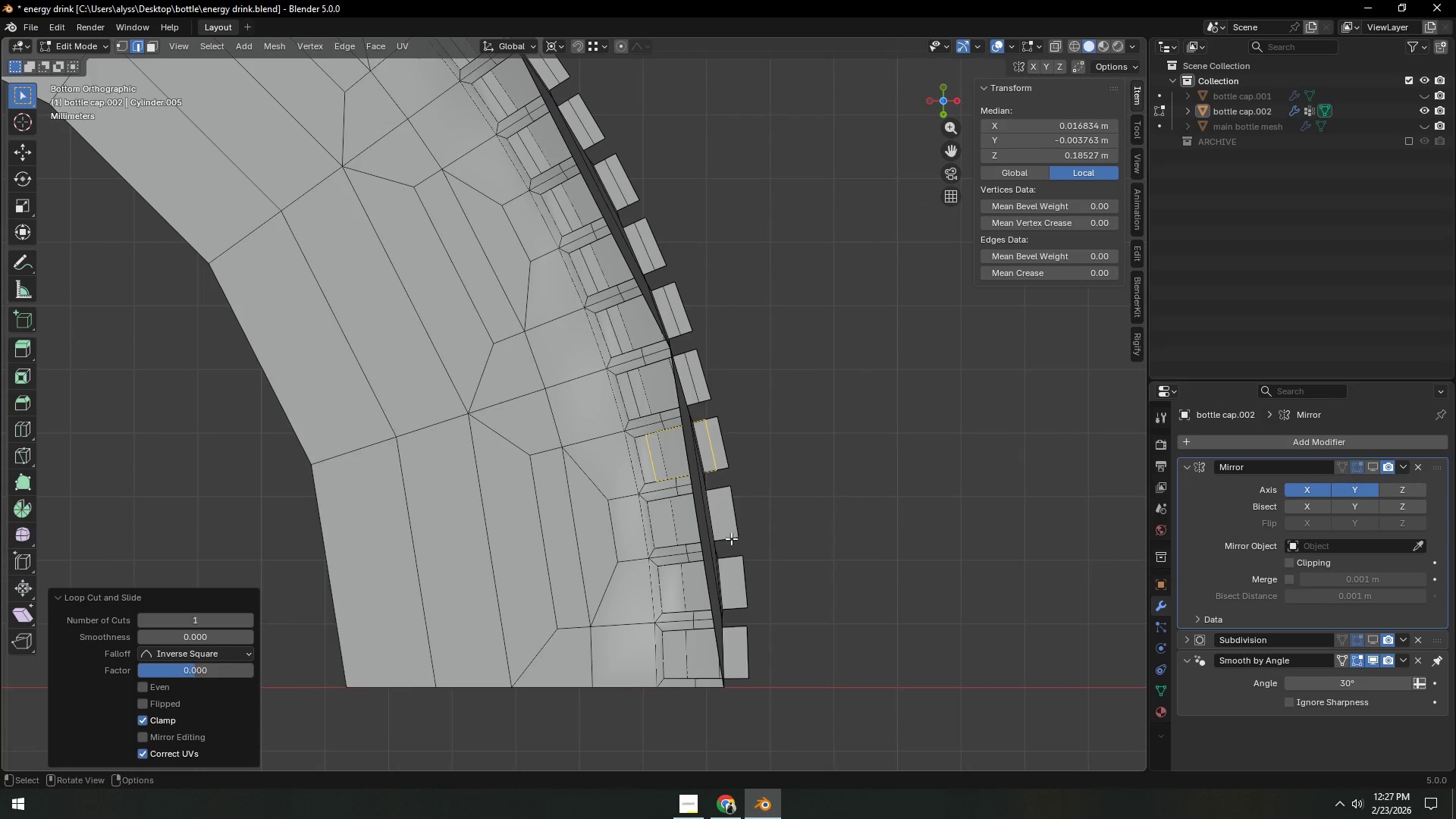 
key(Control+ControlLeft)
 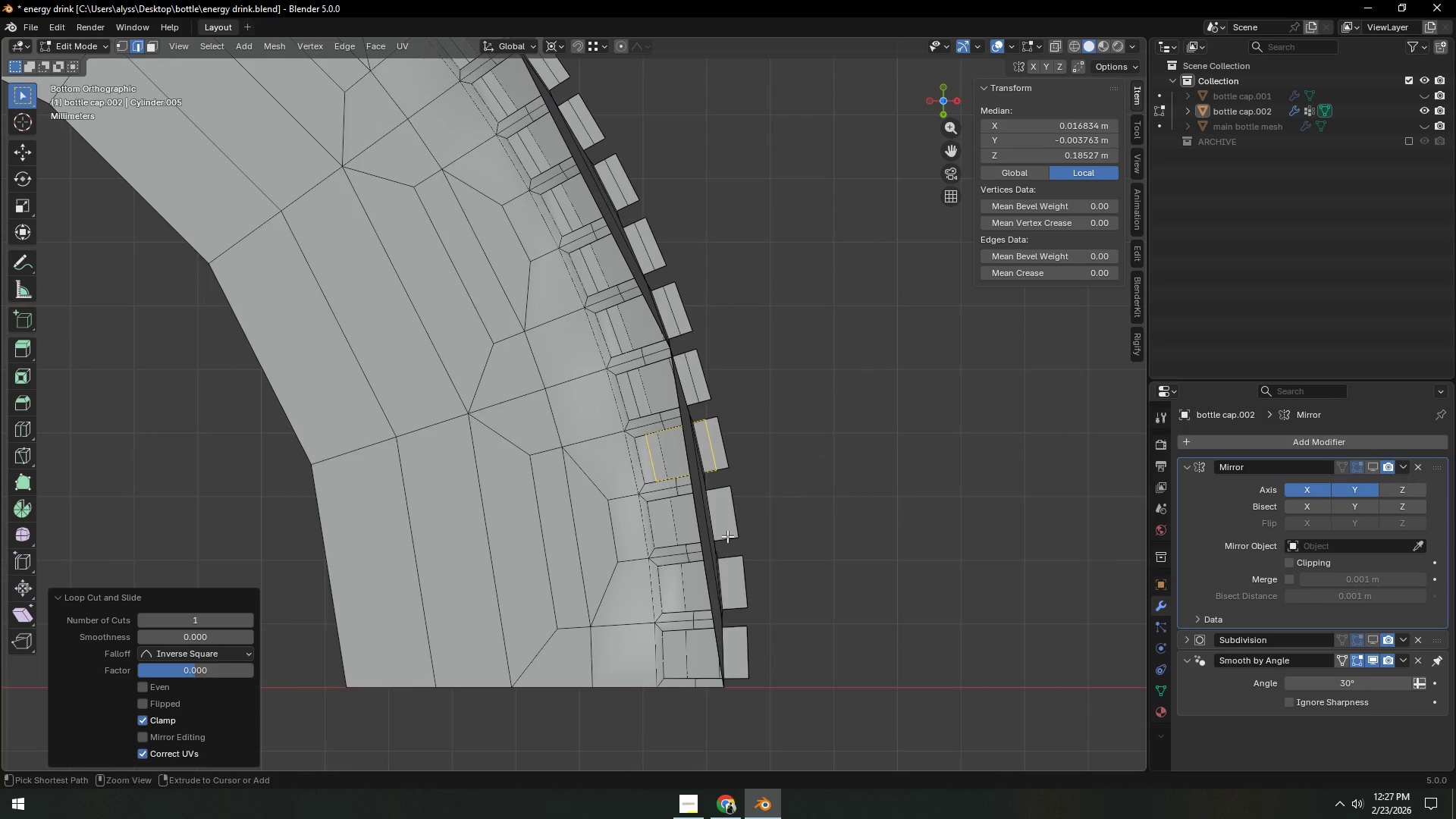 
key(Control+R)
 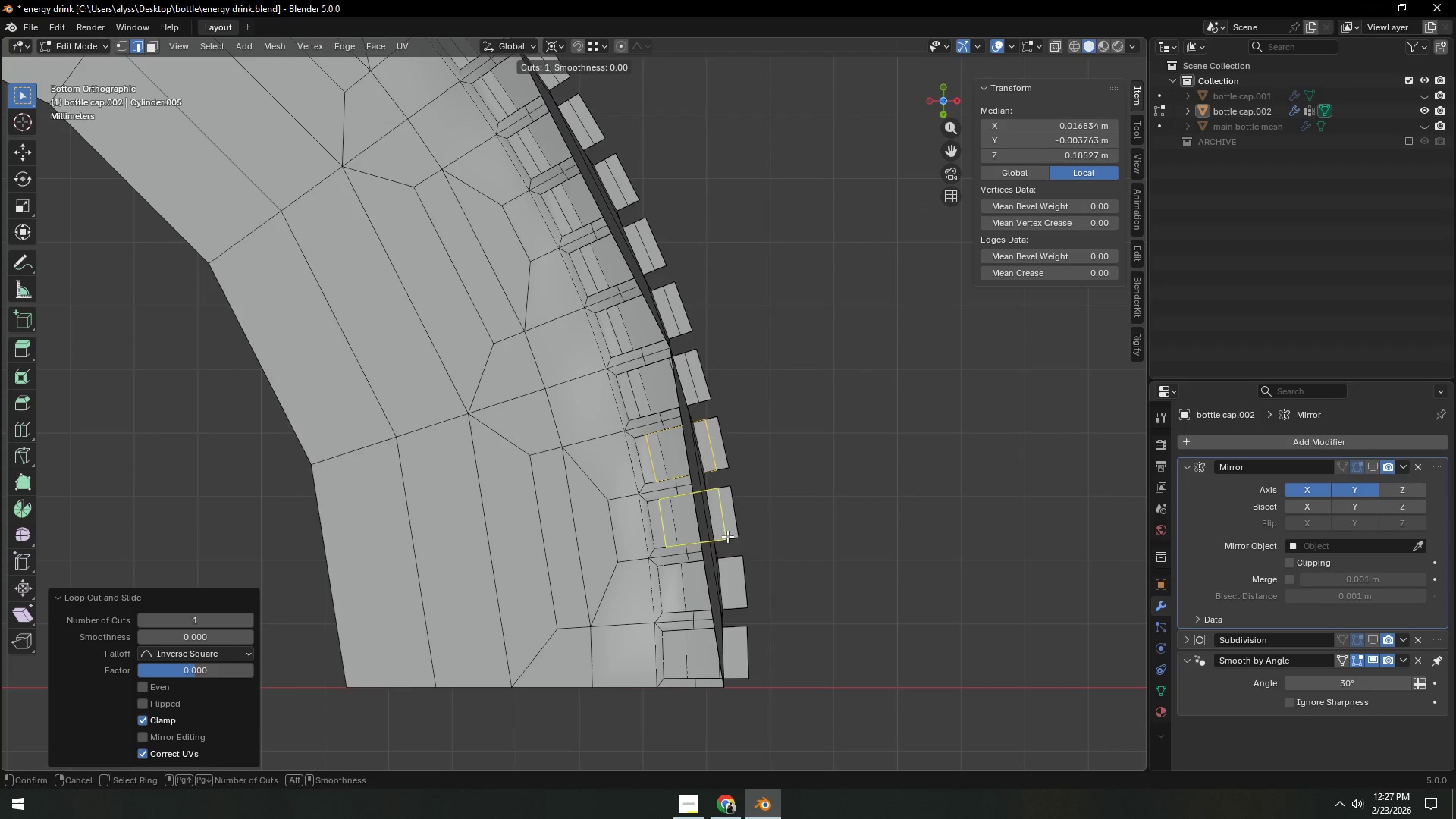 
right_click([727, 536])
 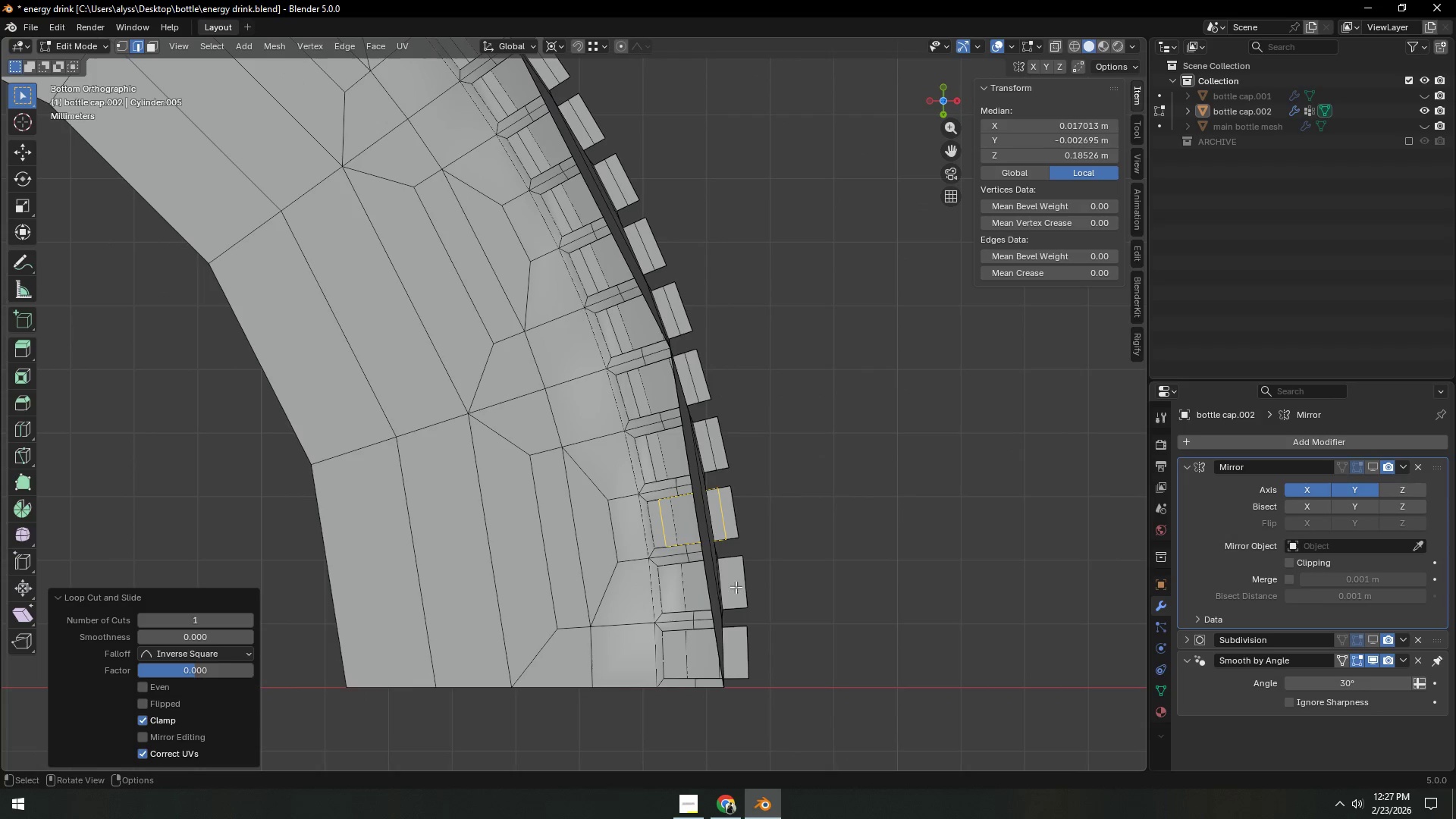 
left_click([727, 536])
 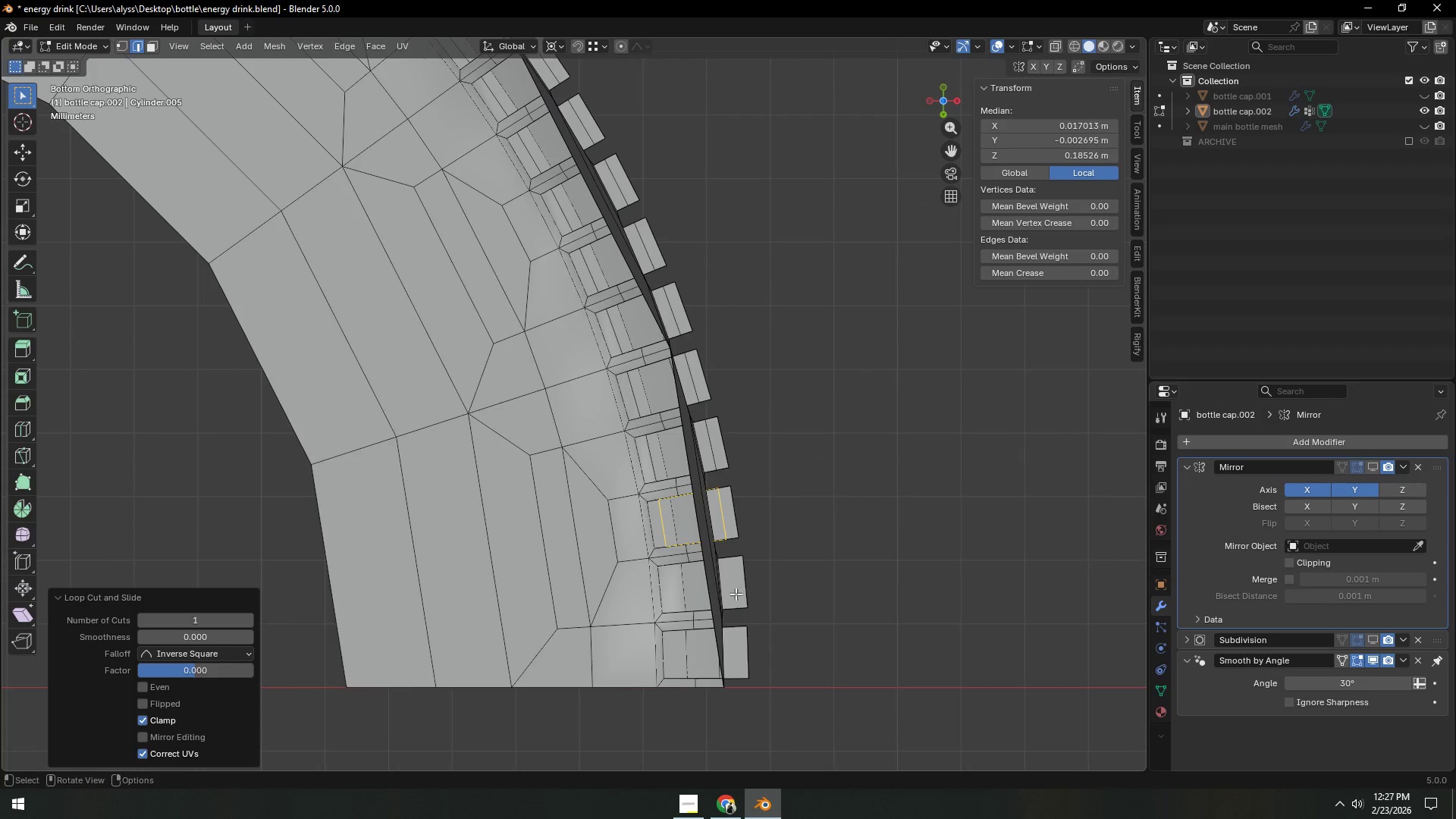 
key(Control+R)
 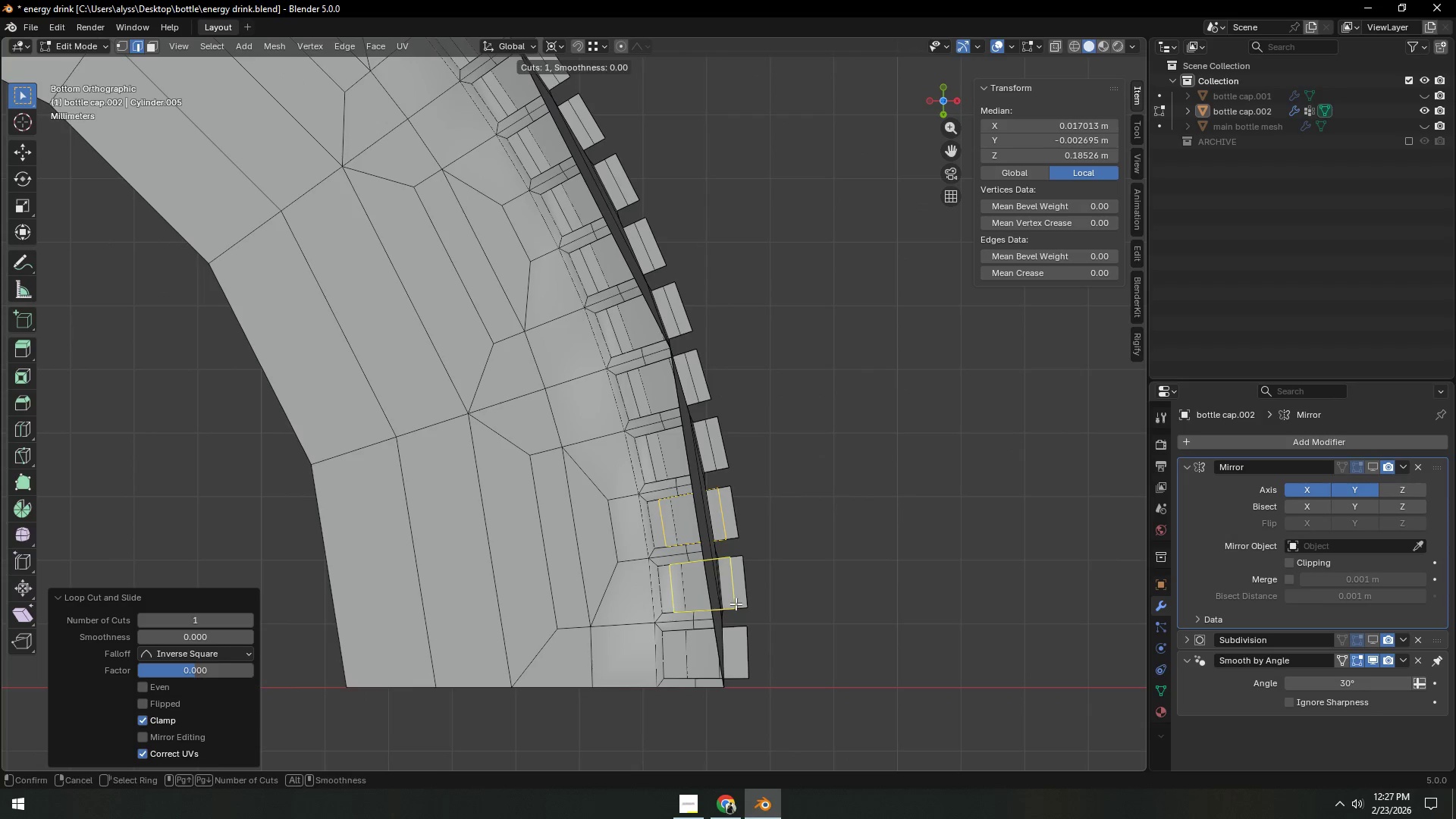 
right_click([736, 604])
 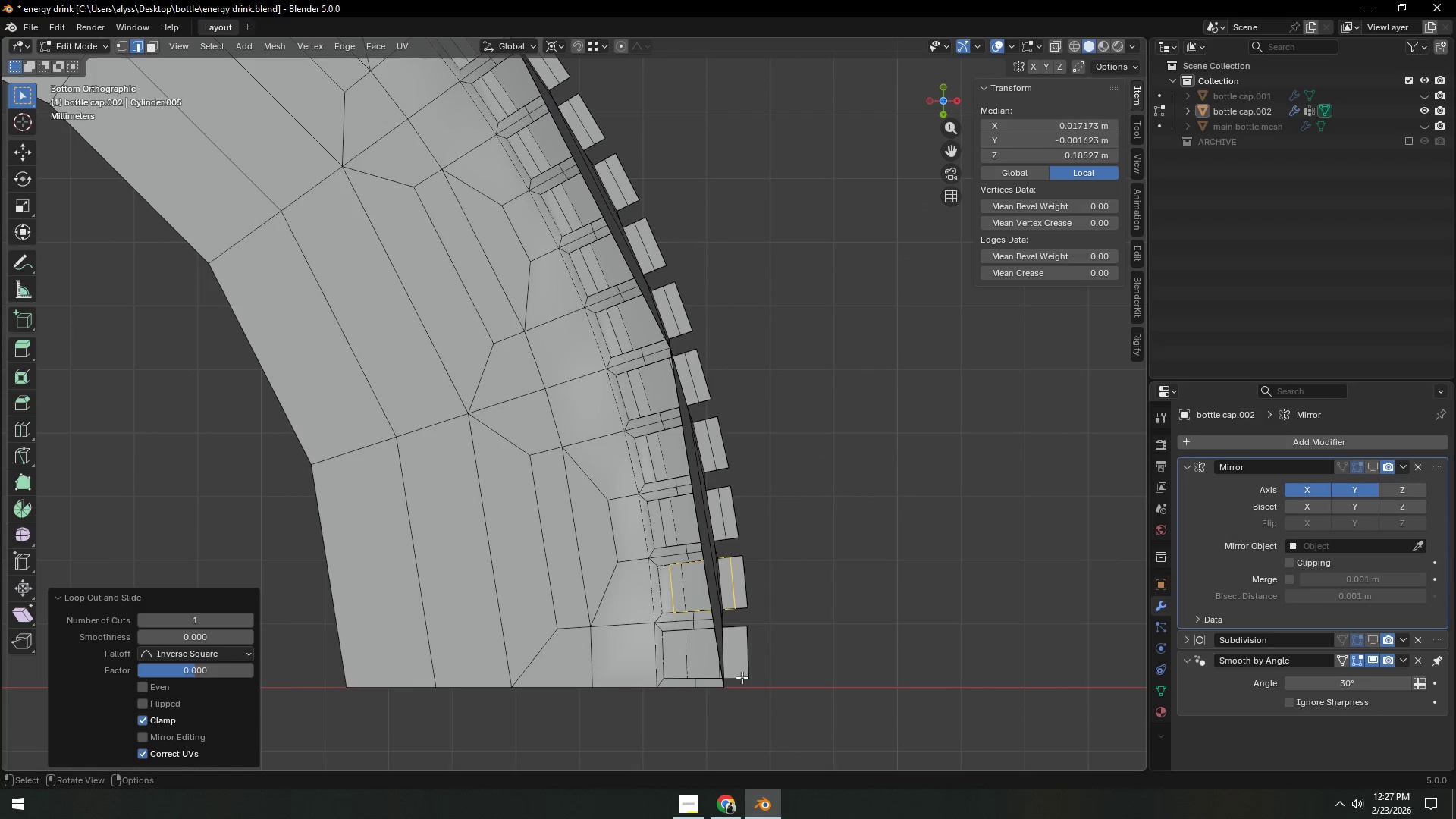 
left_click([736, 604])
 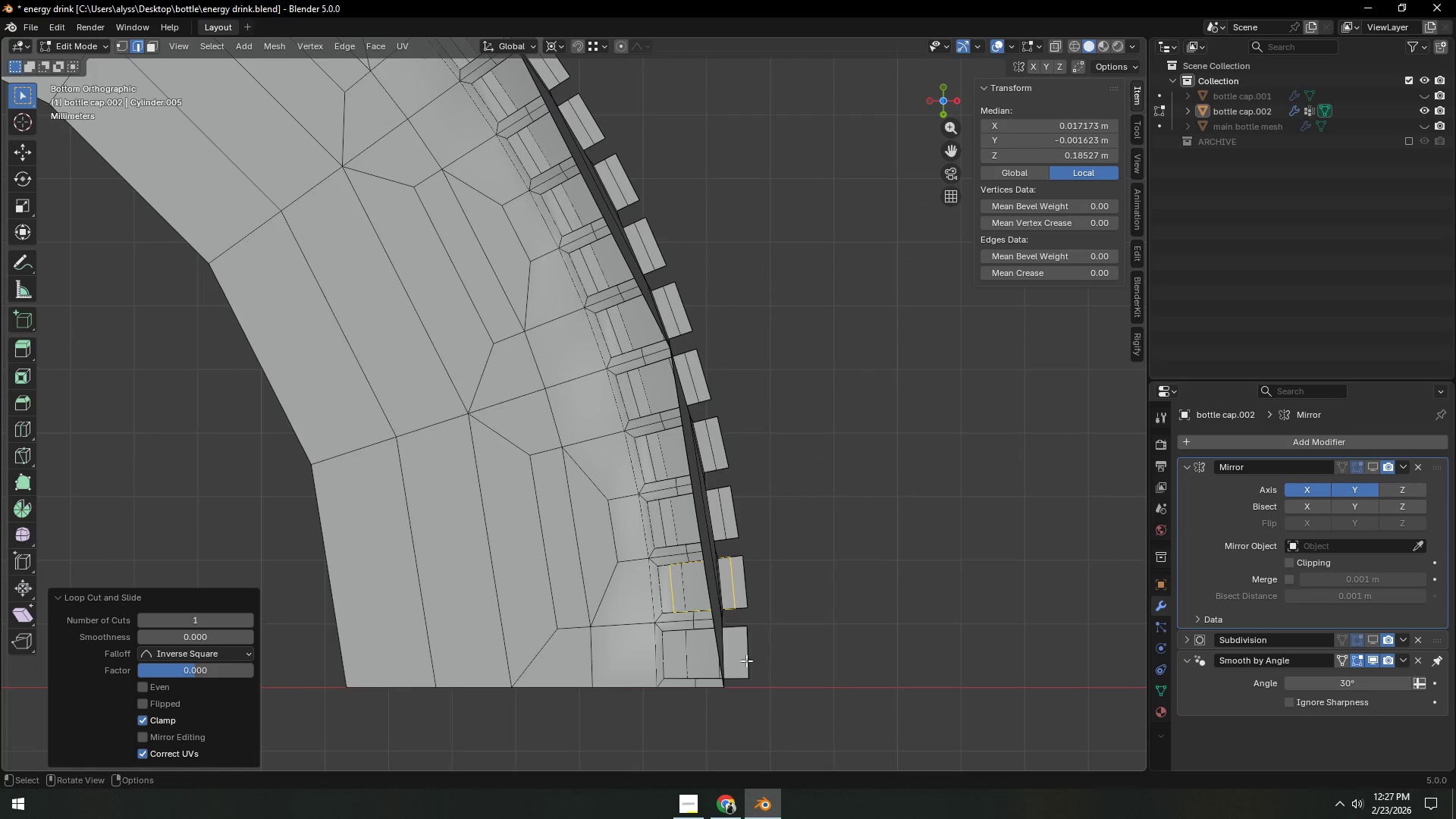 
key(Control+ControlLeft)
 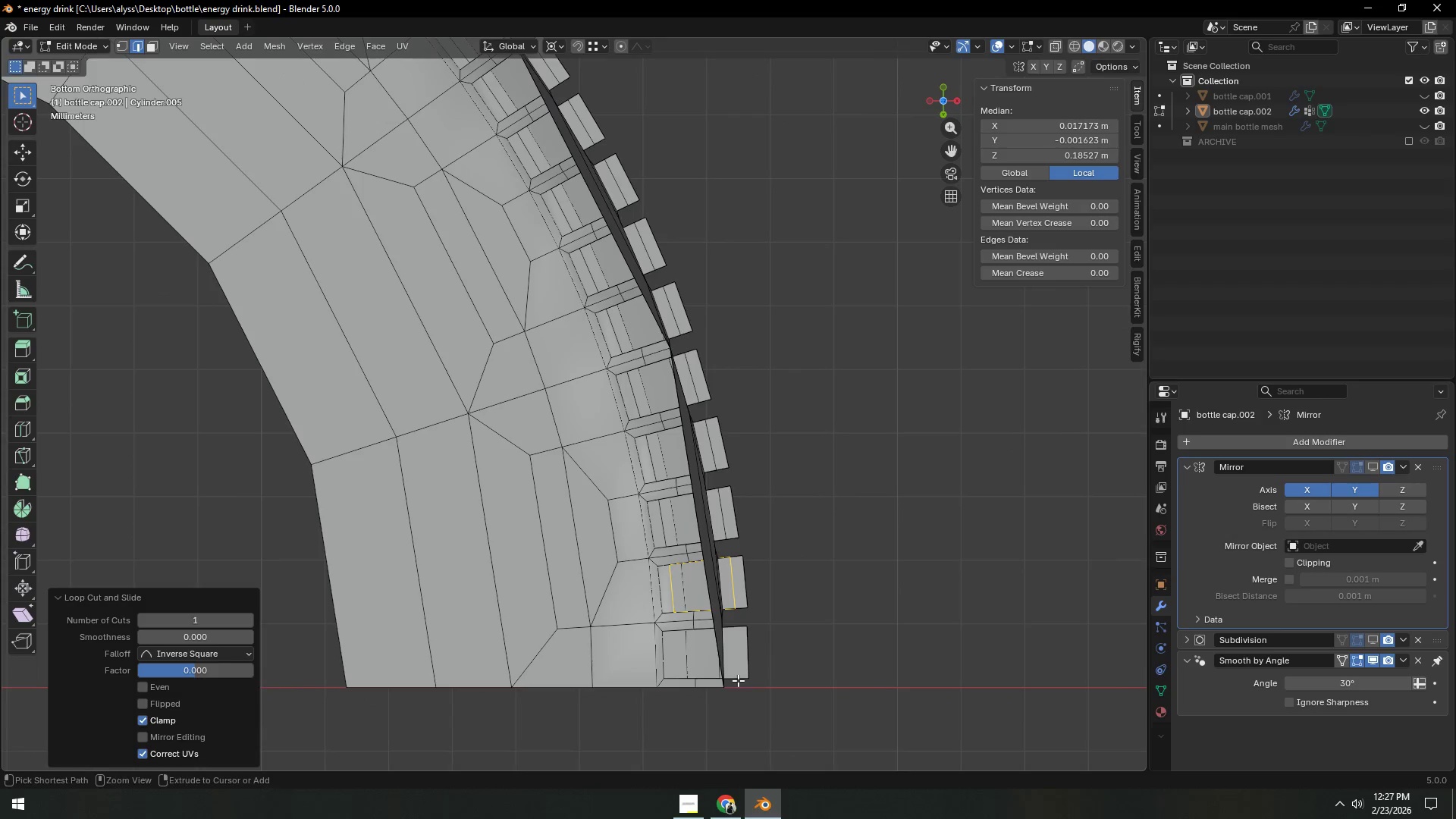 
key(Control+R)
 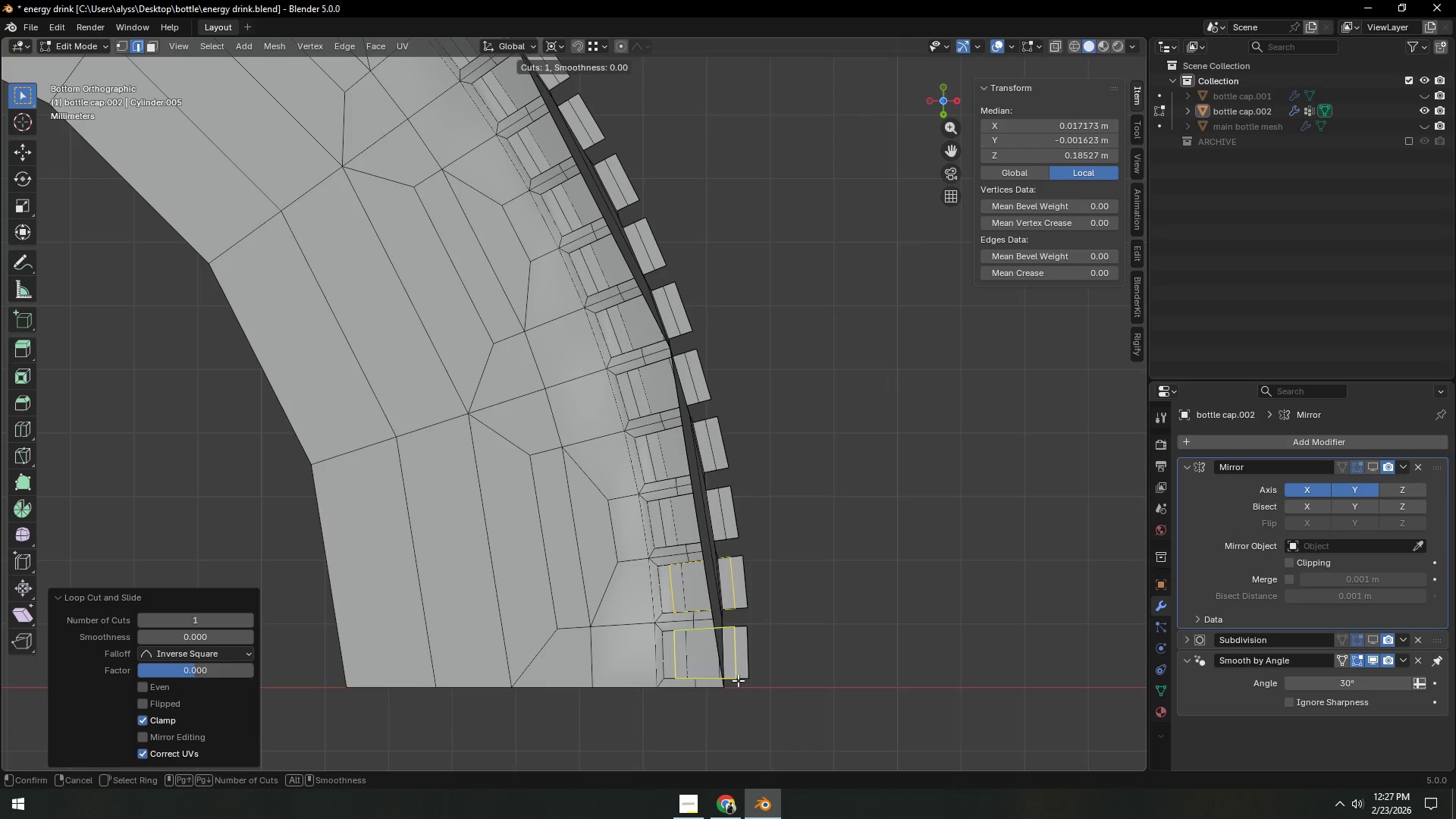 
left_click([738, 680])
 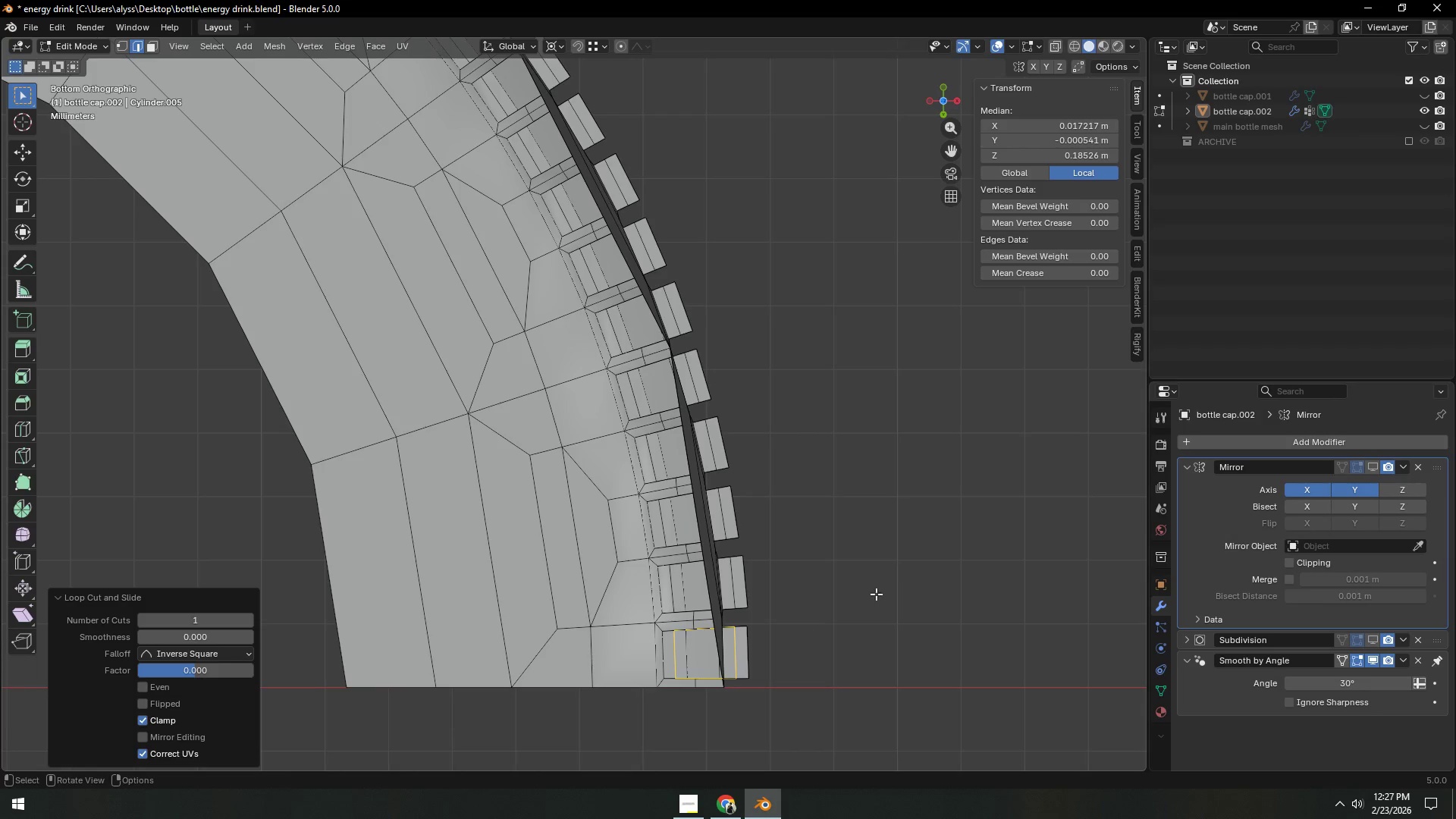 
right_click([738, 680])
 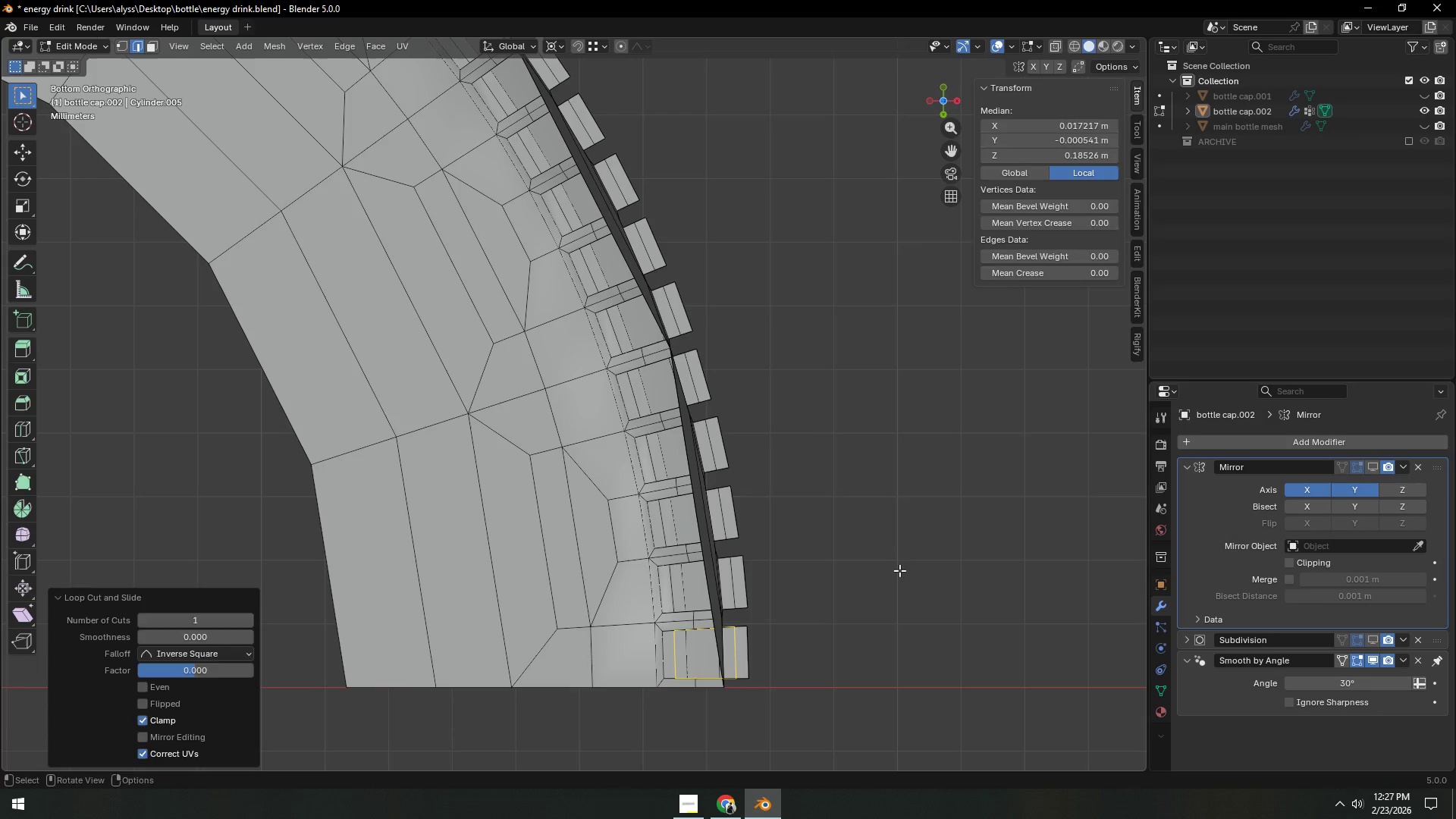 
left_click([899, 570])
 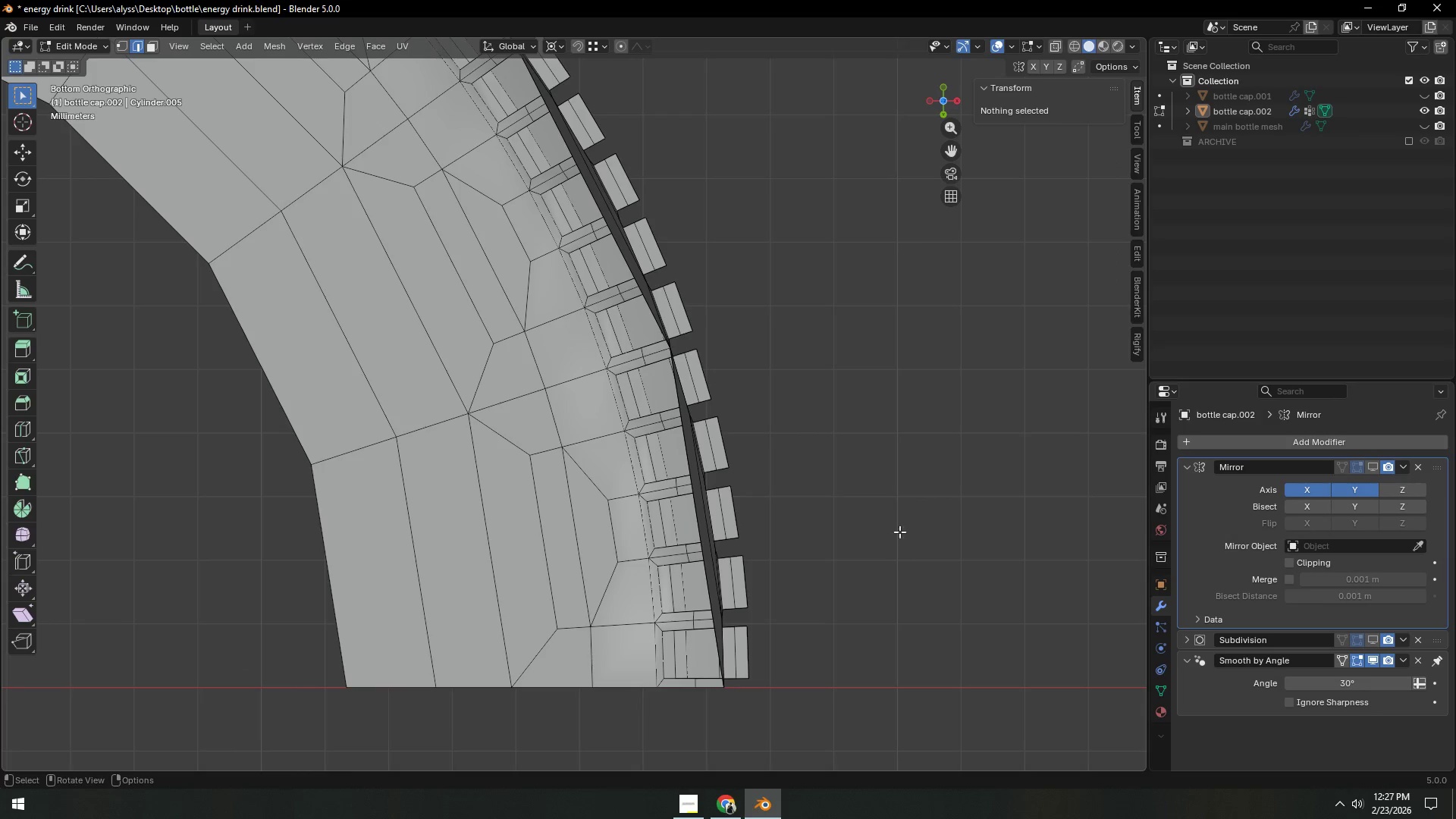 
scroll: coordinate [880, 444], scroll_direction: down, amount: 3.0
 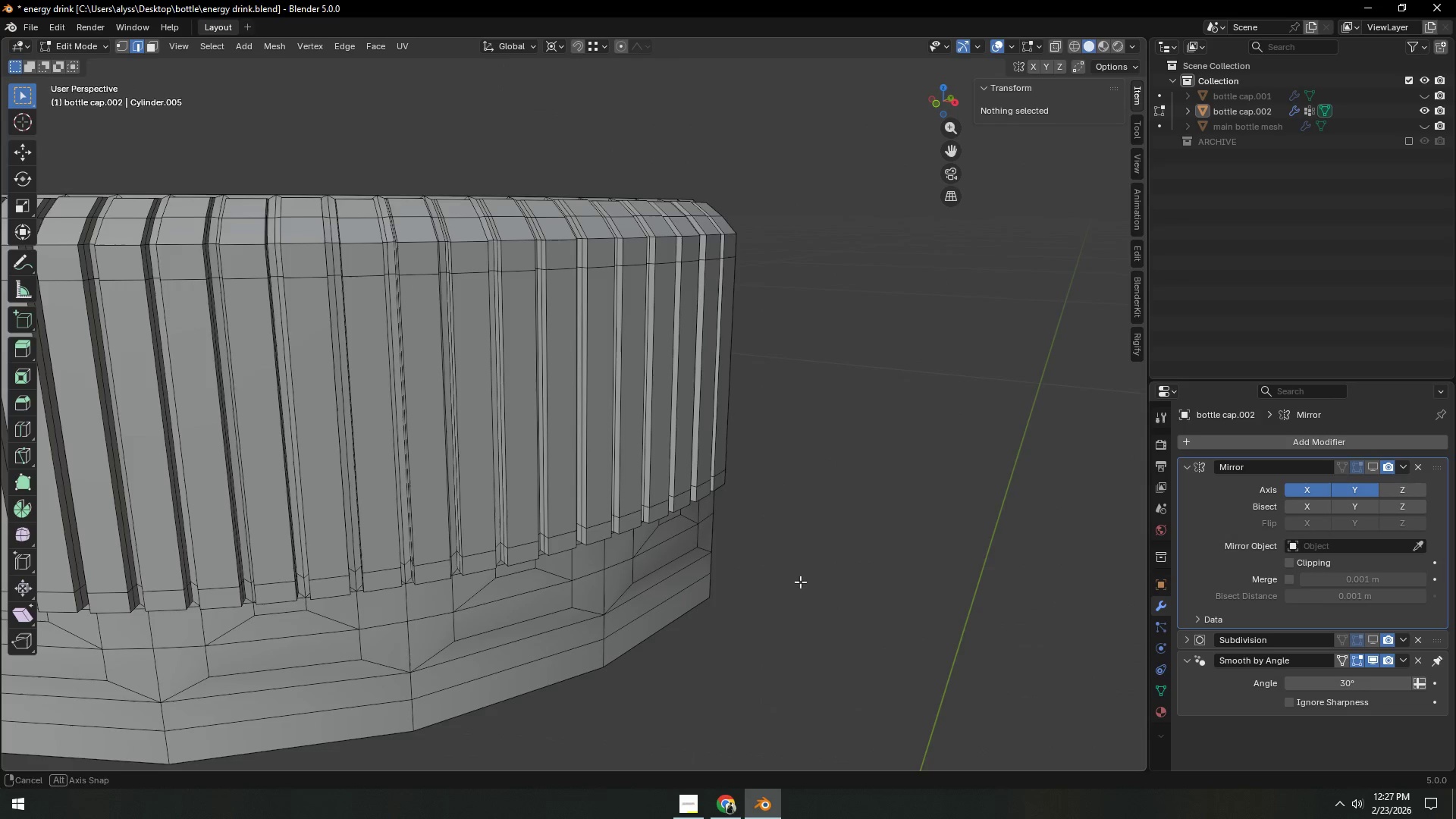 
key(Tab)
 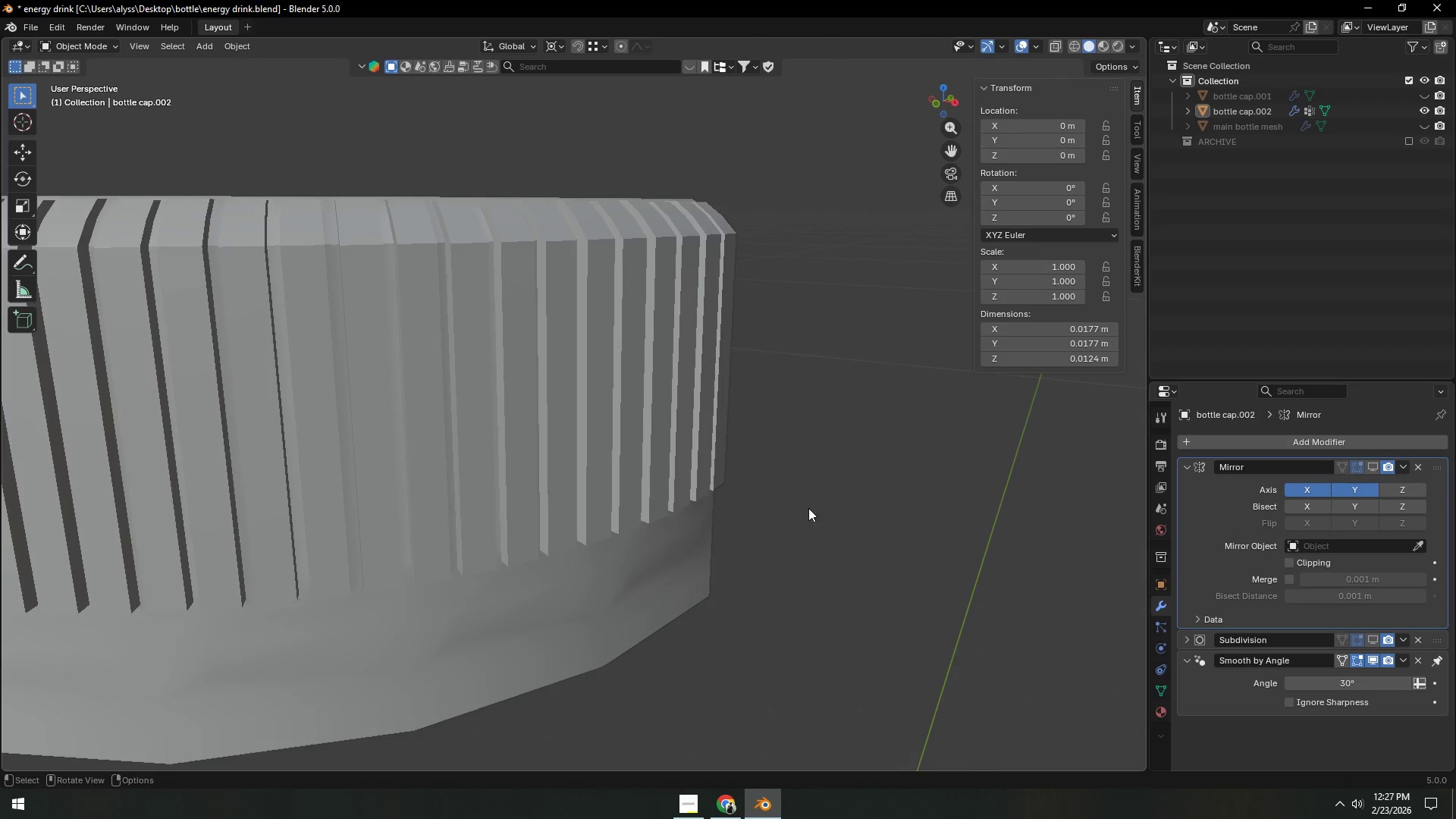 
left_click([812, 474])
 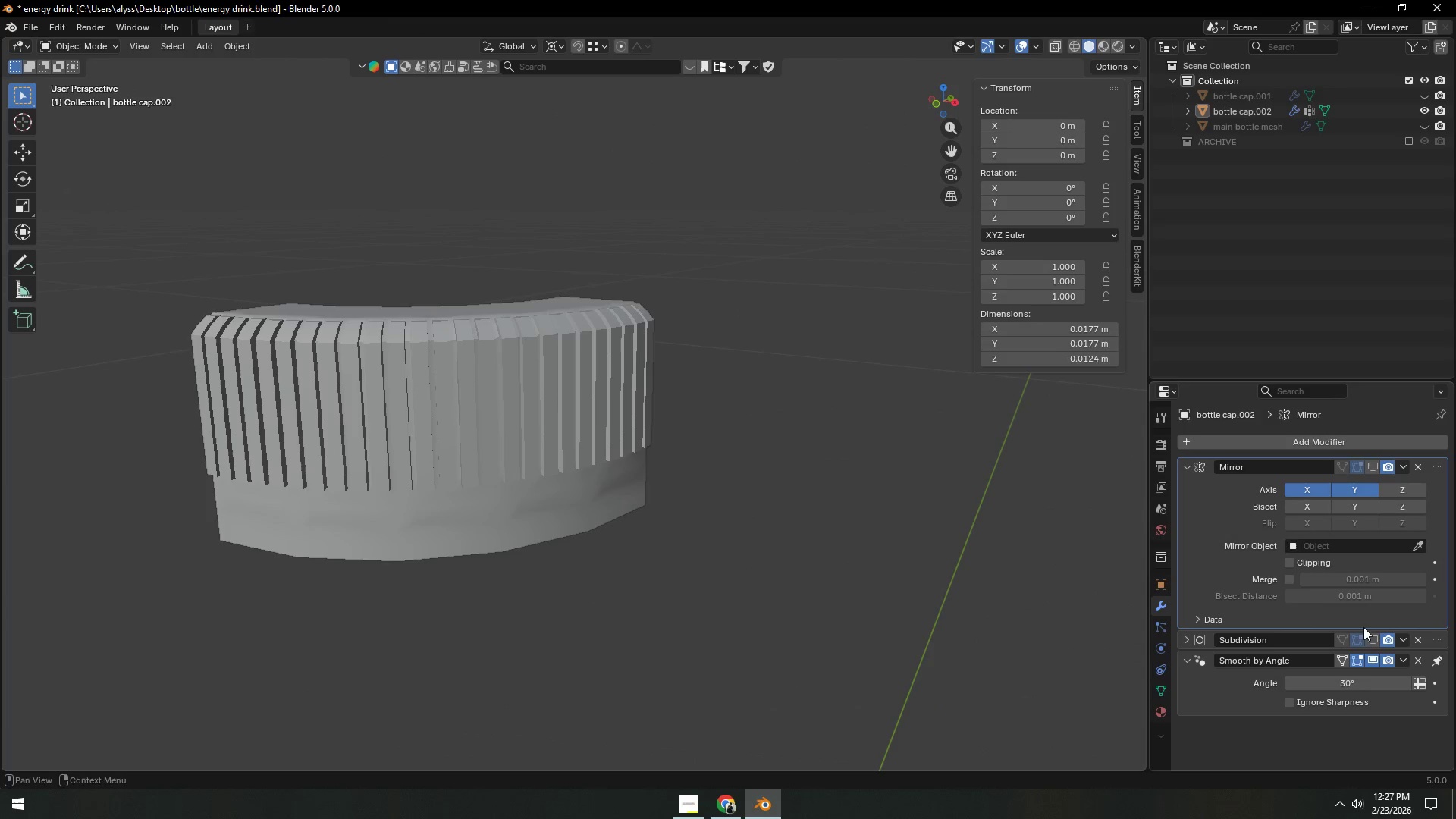 
scroll: coordinate [812, 474], scroll_direction: down, amount: 4.0
 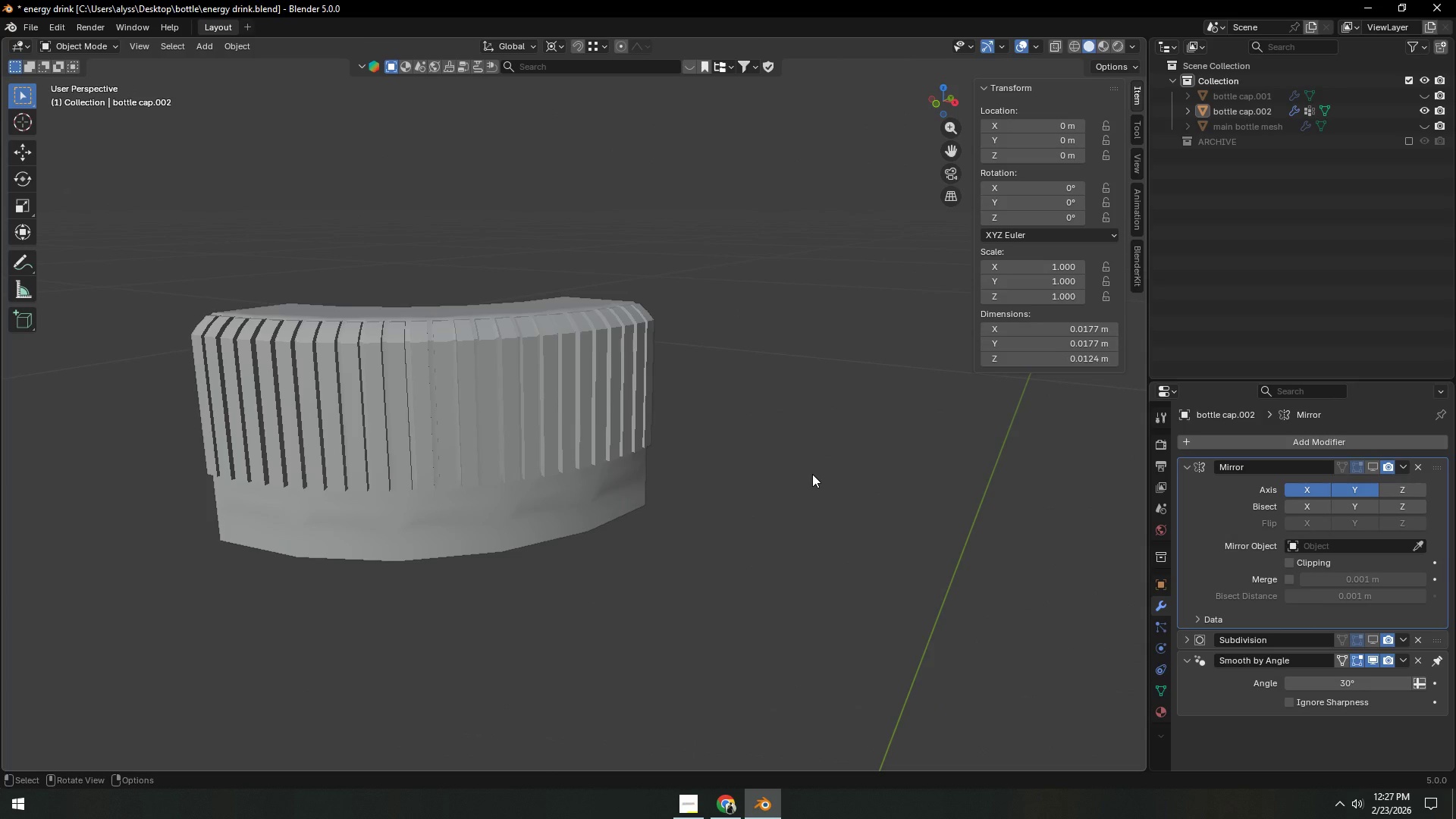 
left_click([1371, 641])
 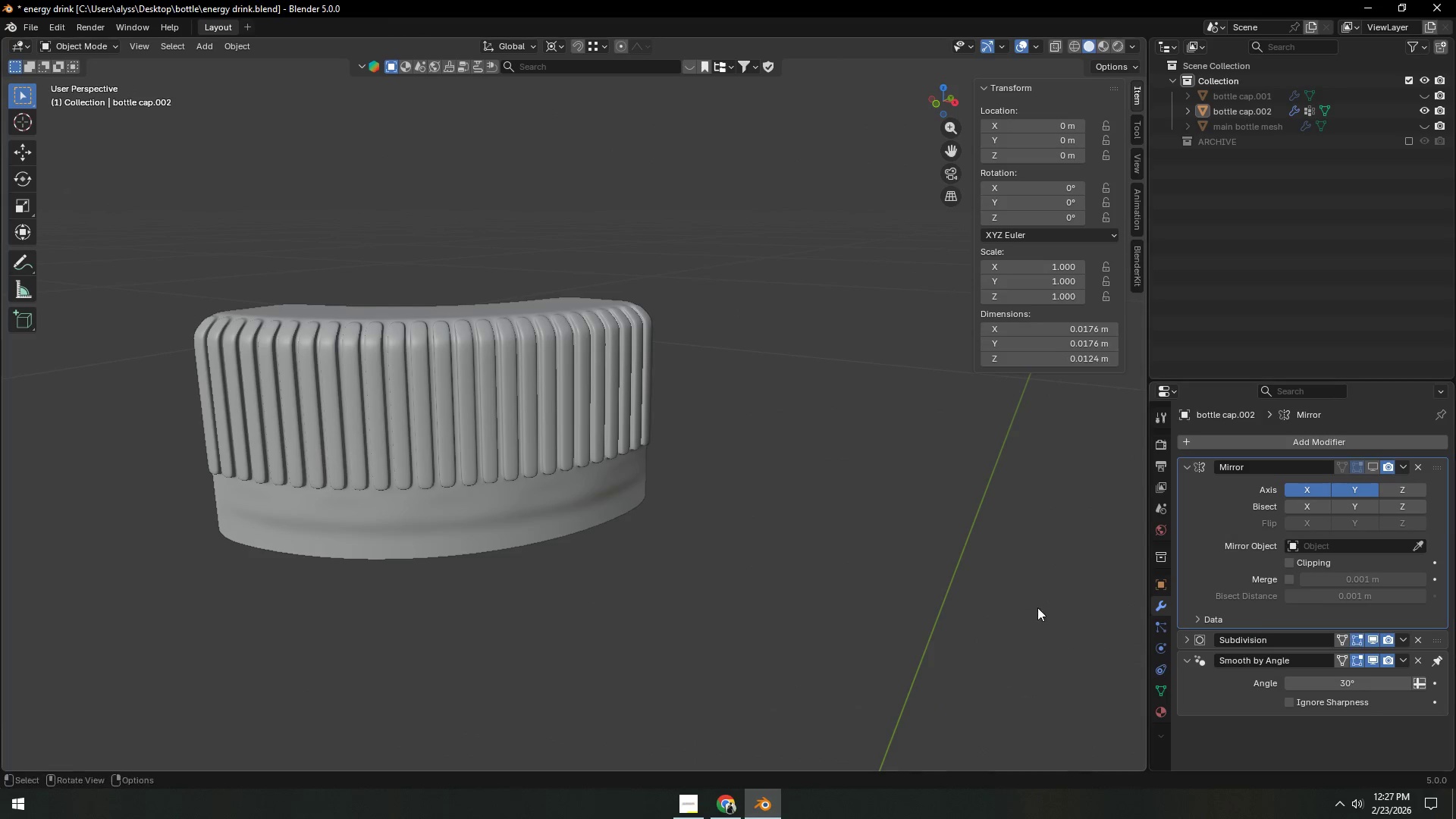 
left_click([682, 530])
 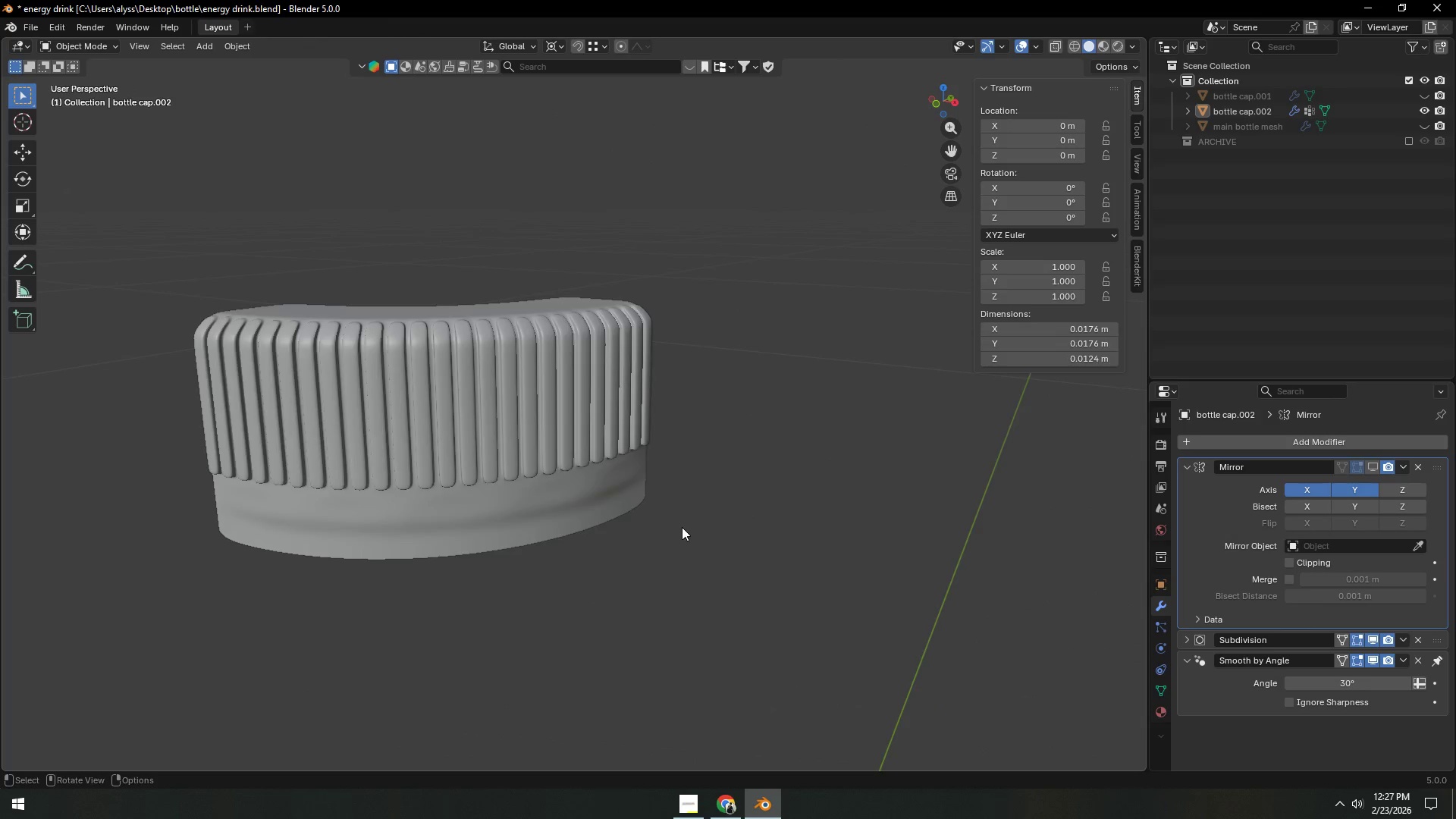 
scroll: coordinate [683, 508], scroll_direction: down, amount: 4.0
 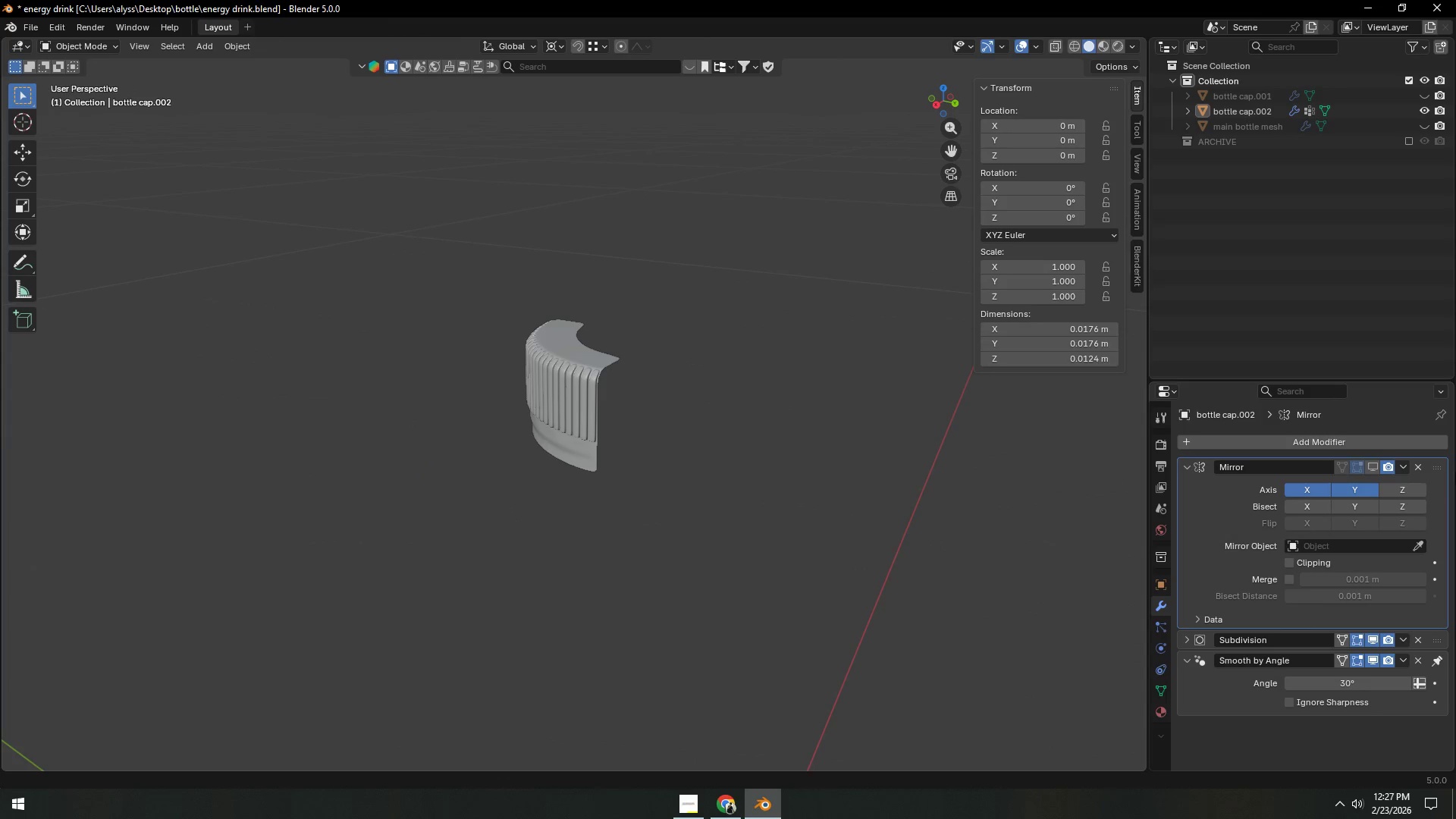 
left_click([1376, 467])
 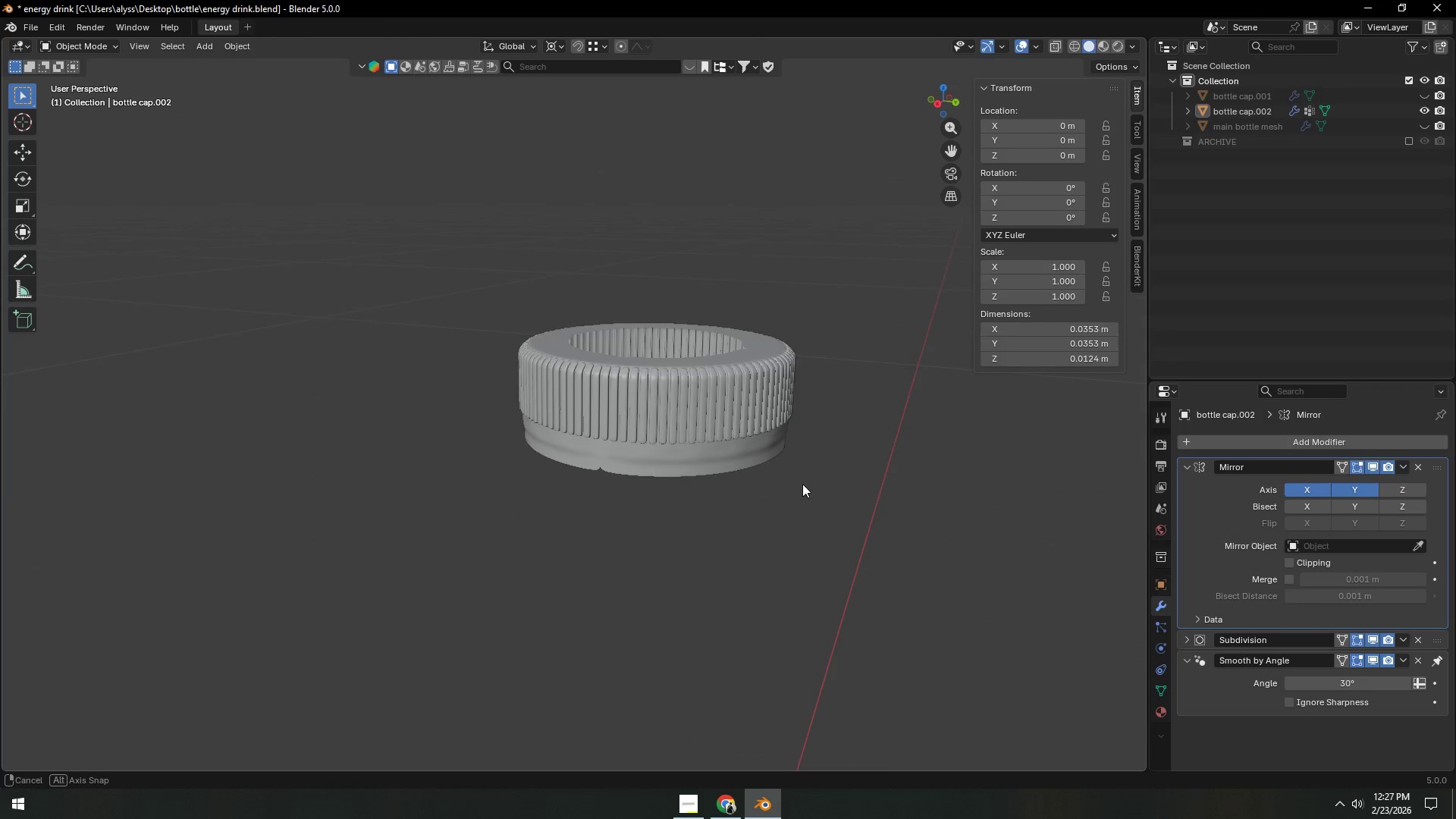 
scroll: coordinate [808, 483], scroll_direction: up, amount: 3.0
 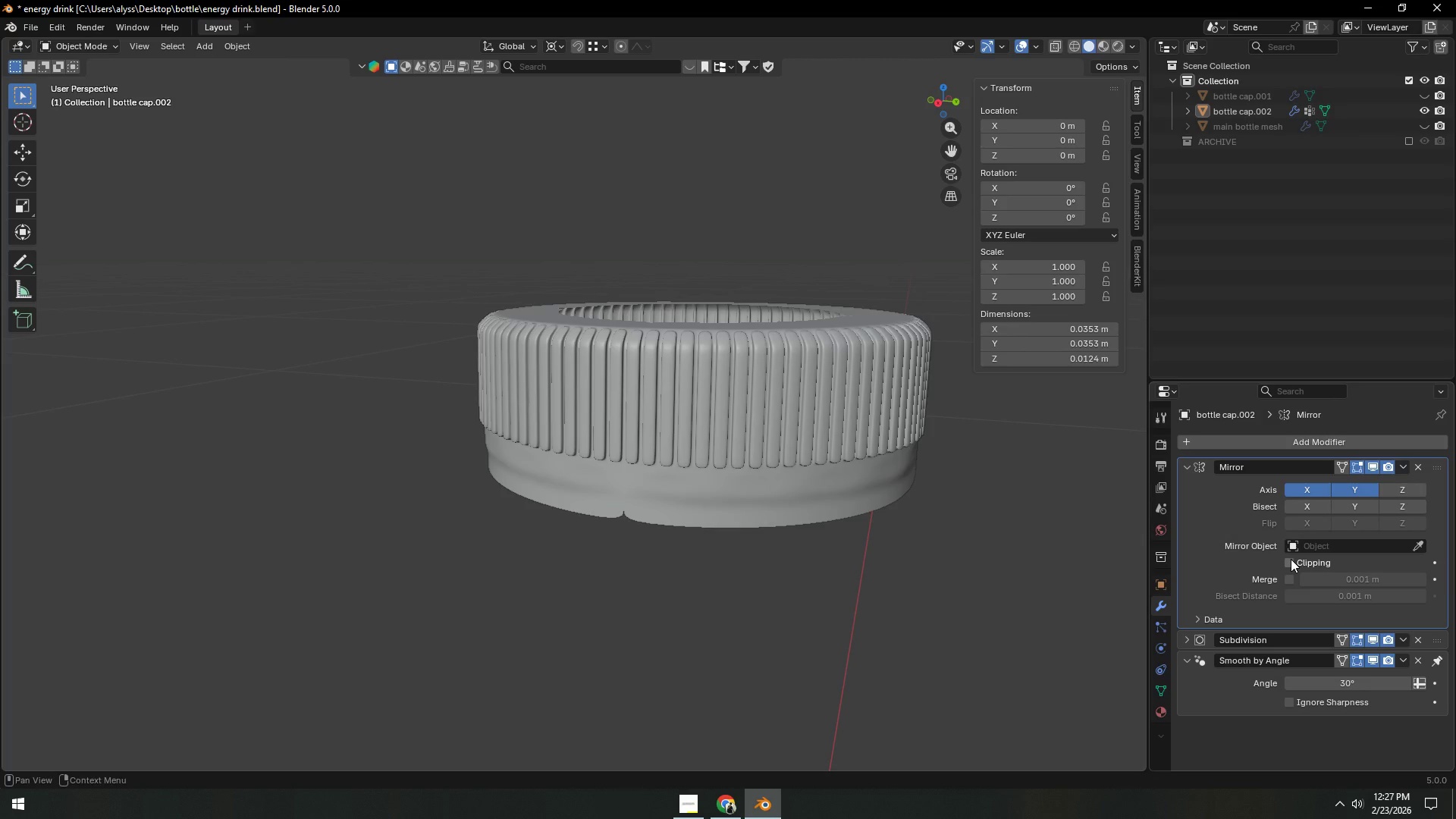 
left_click([1291, 559])
 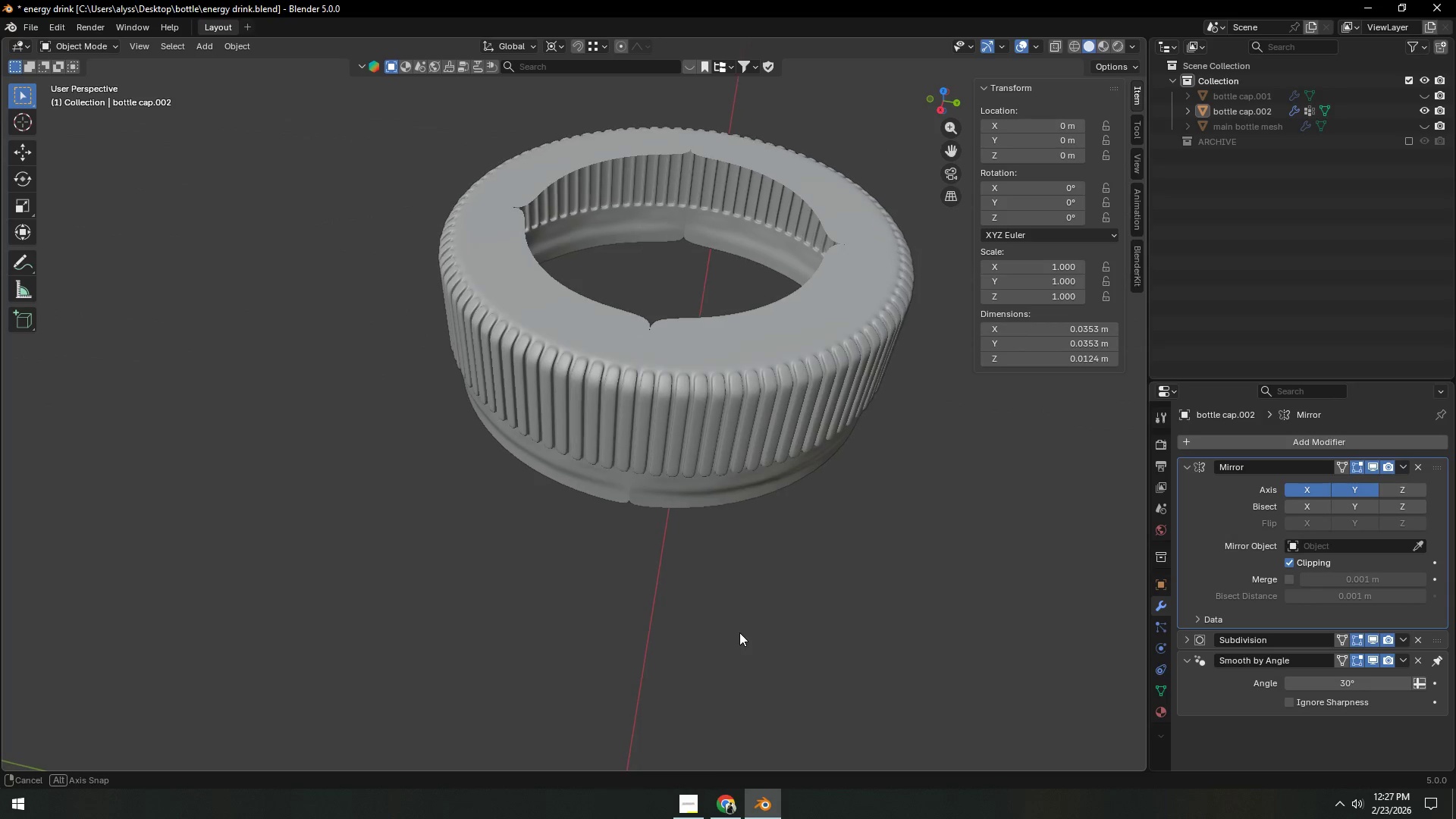 
scroll: coordinate [763, 630], scroll_direction: up, amount: 3.0
 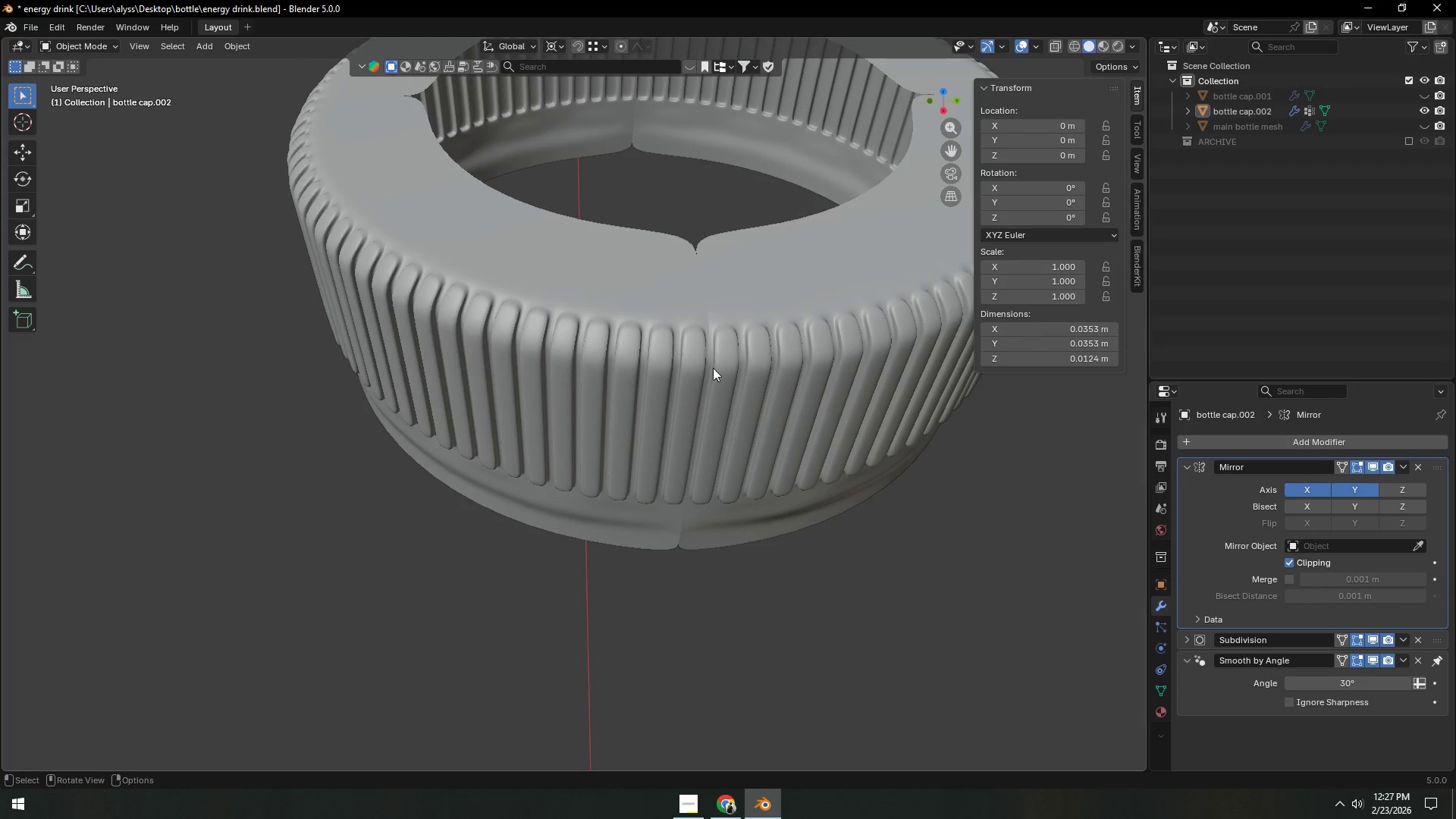 
left_click([697, 284])
 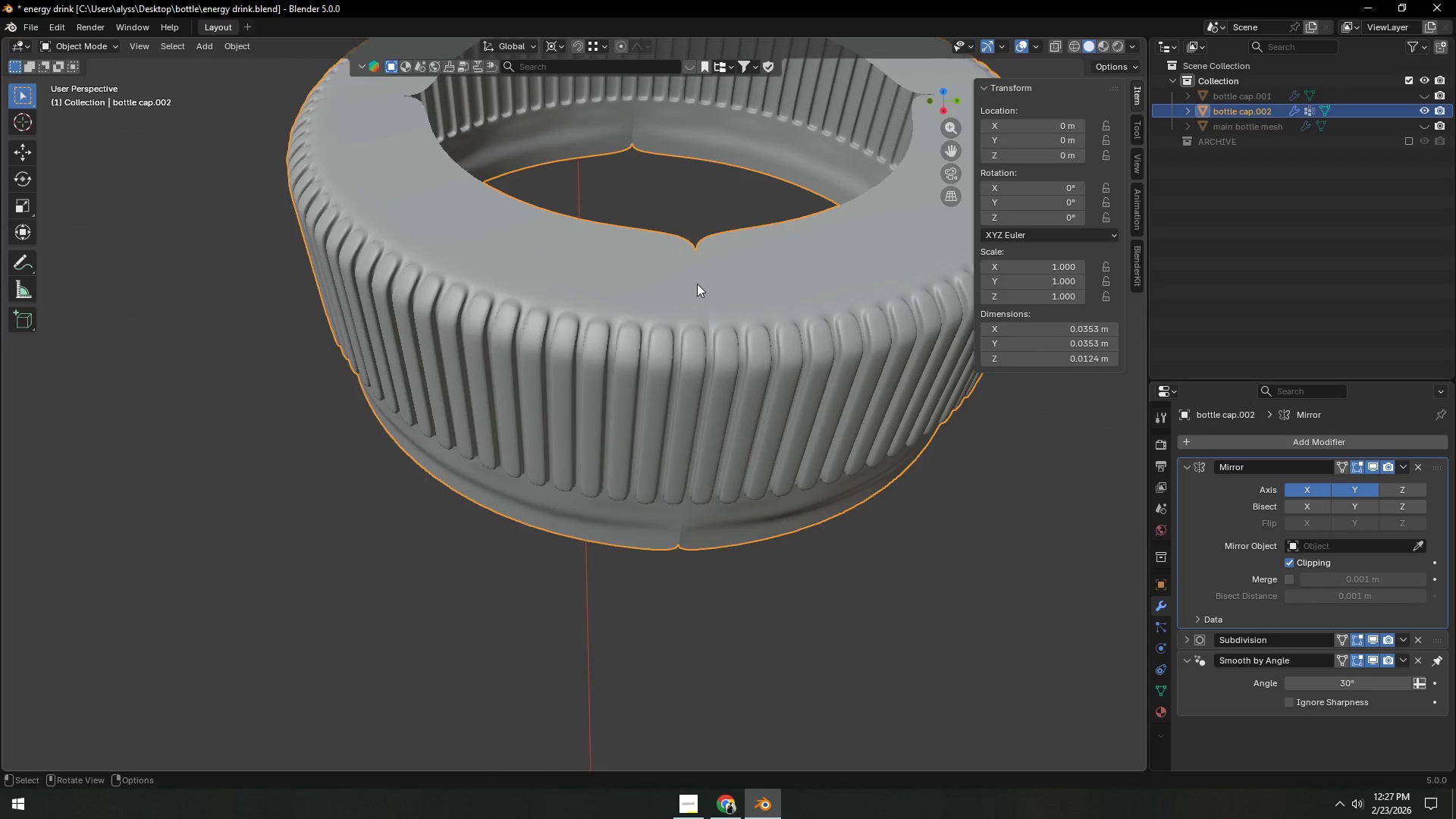 
key(Tab)
 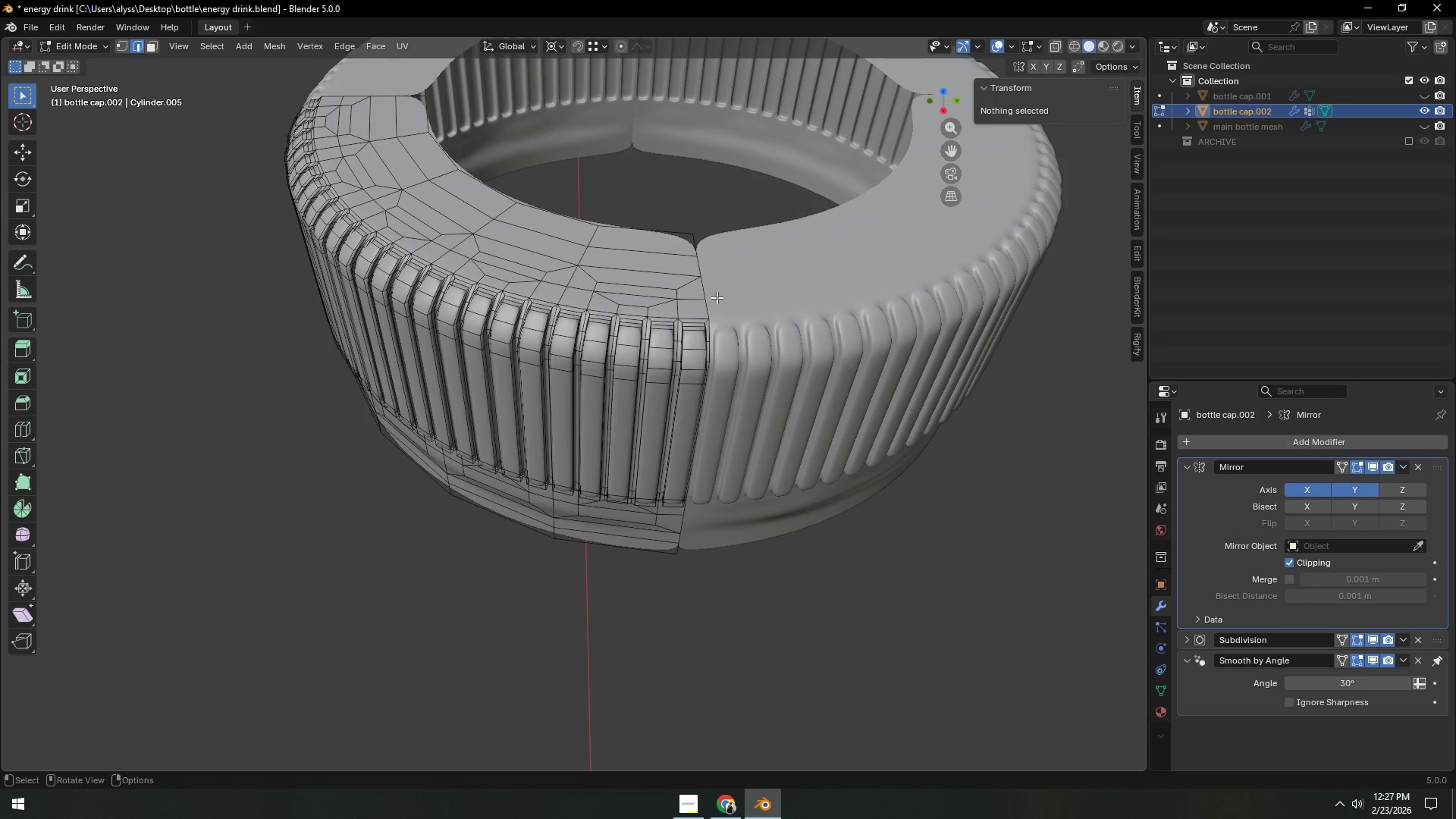 
key(1)
 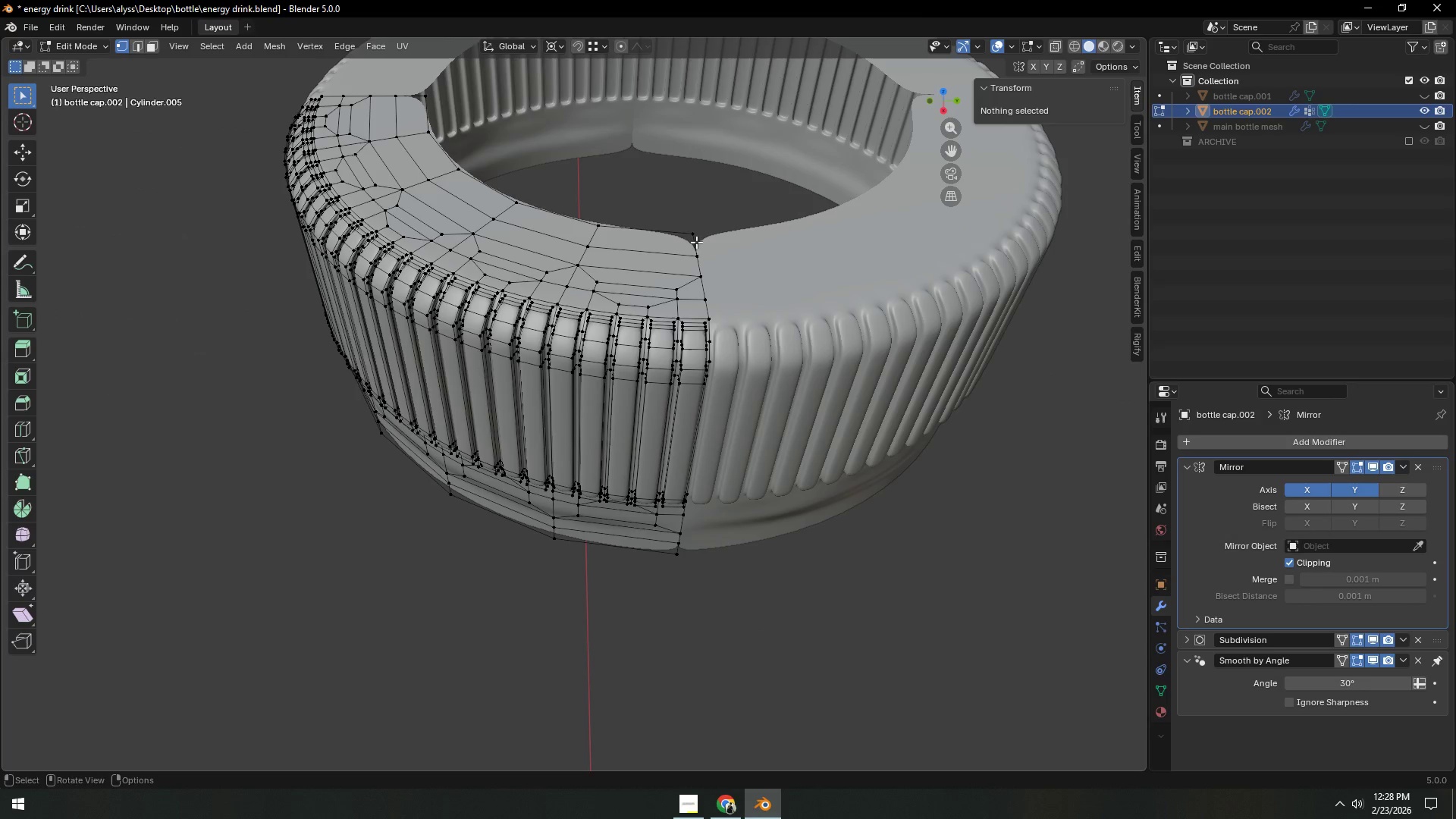 
hold_key(key=AltLeft, duration=0.67)
left_click([695, 242])
 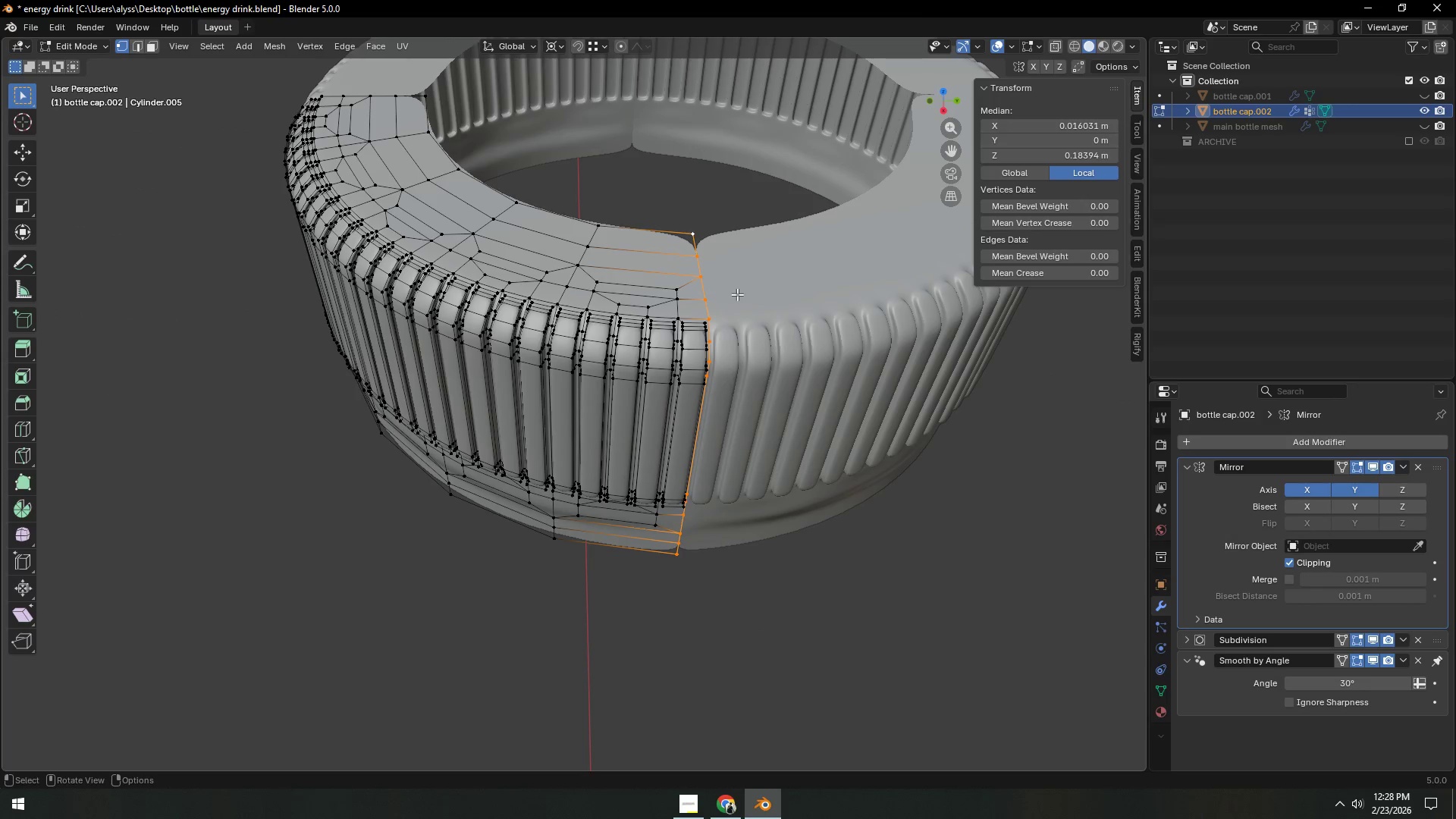 
type(gg)
 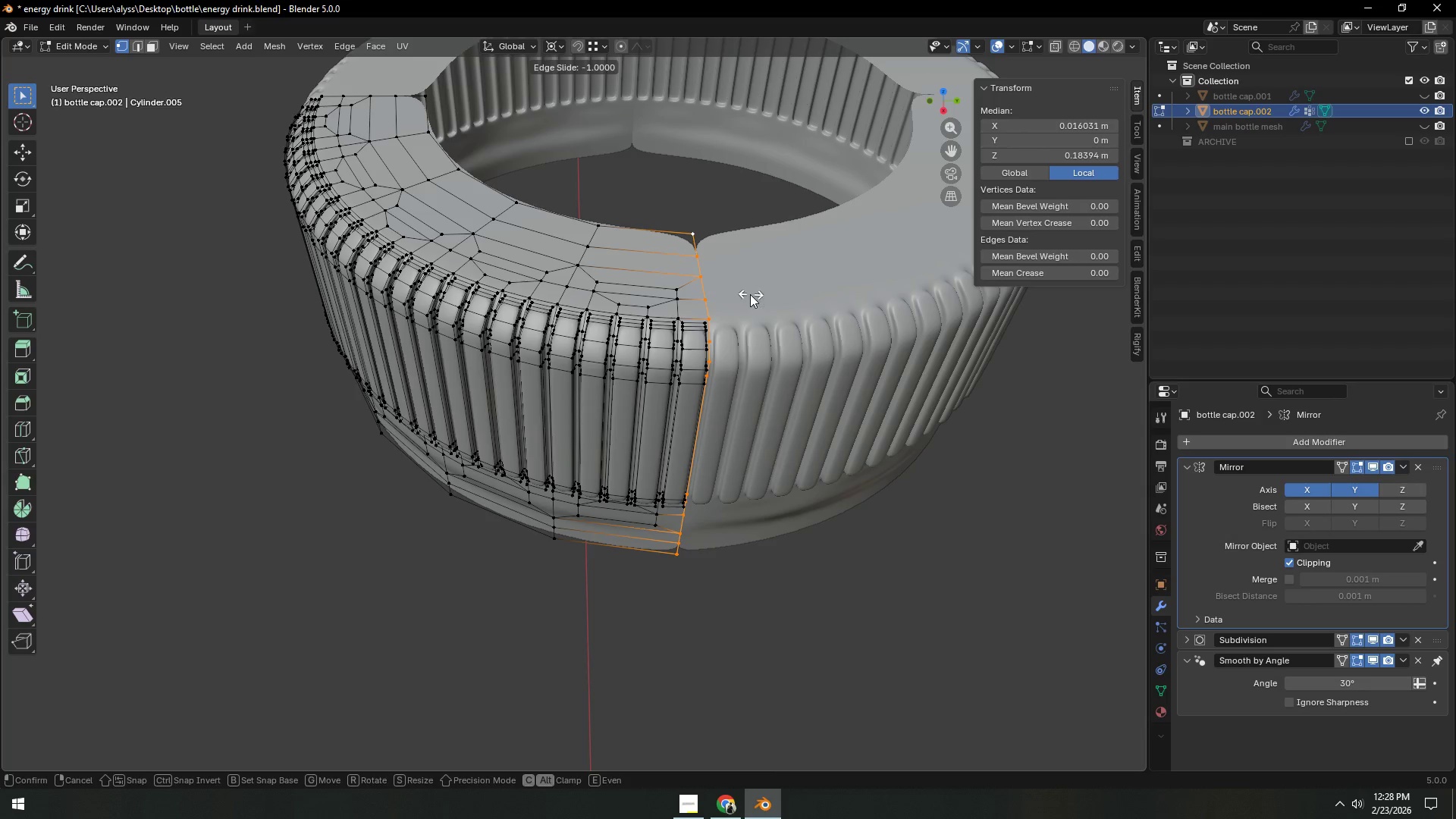 
right_click([725, 297])
 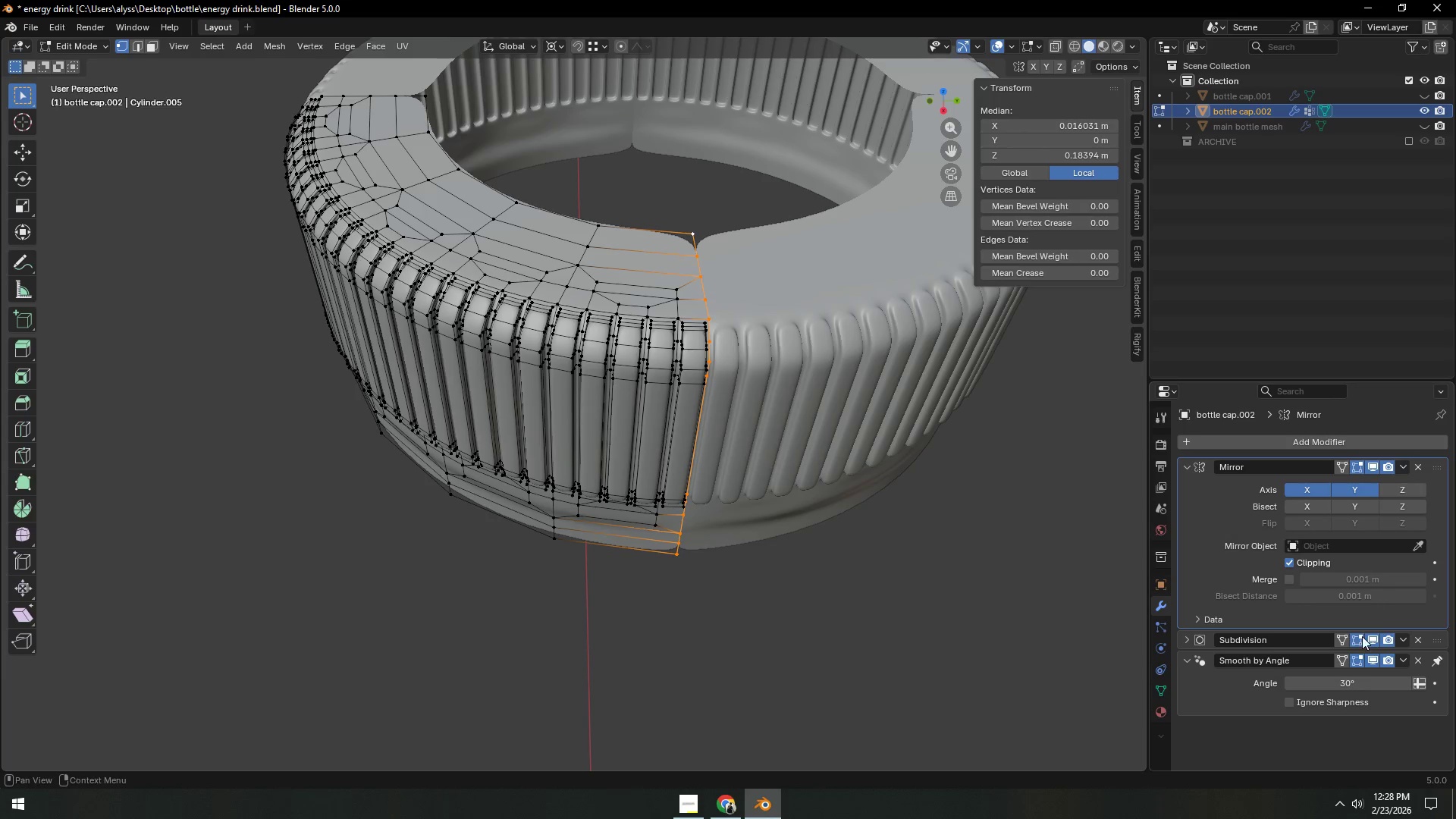 
left_click([1373, 639])
 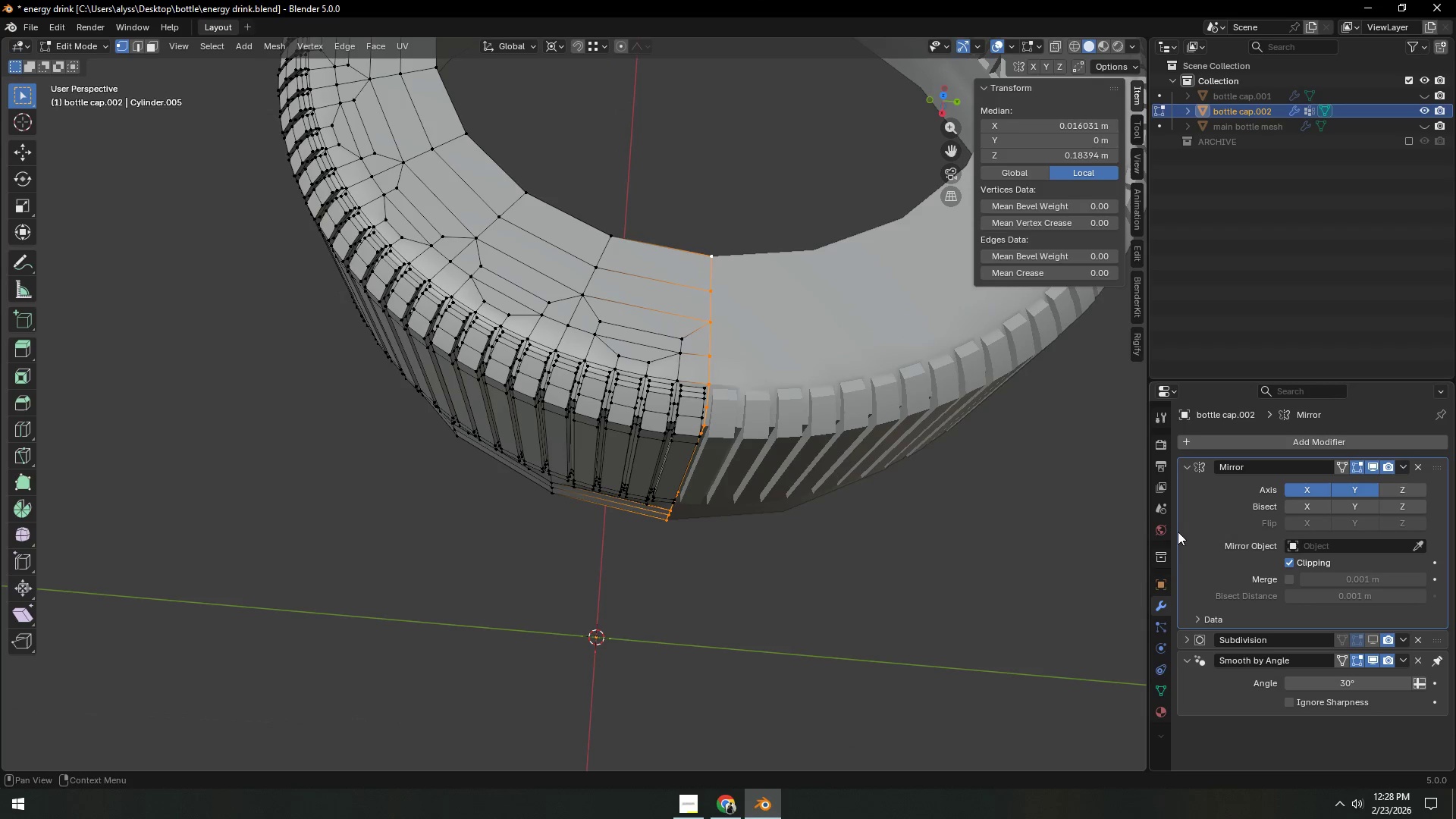 
left_click([1291, 563])
 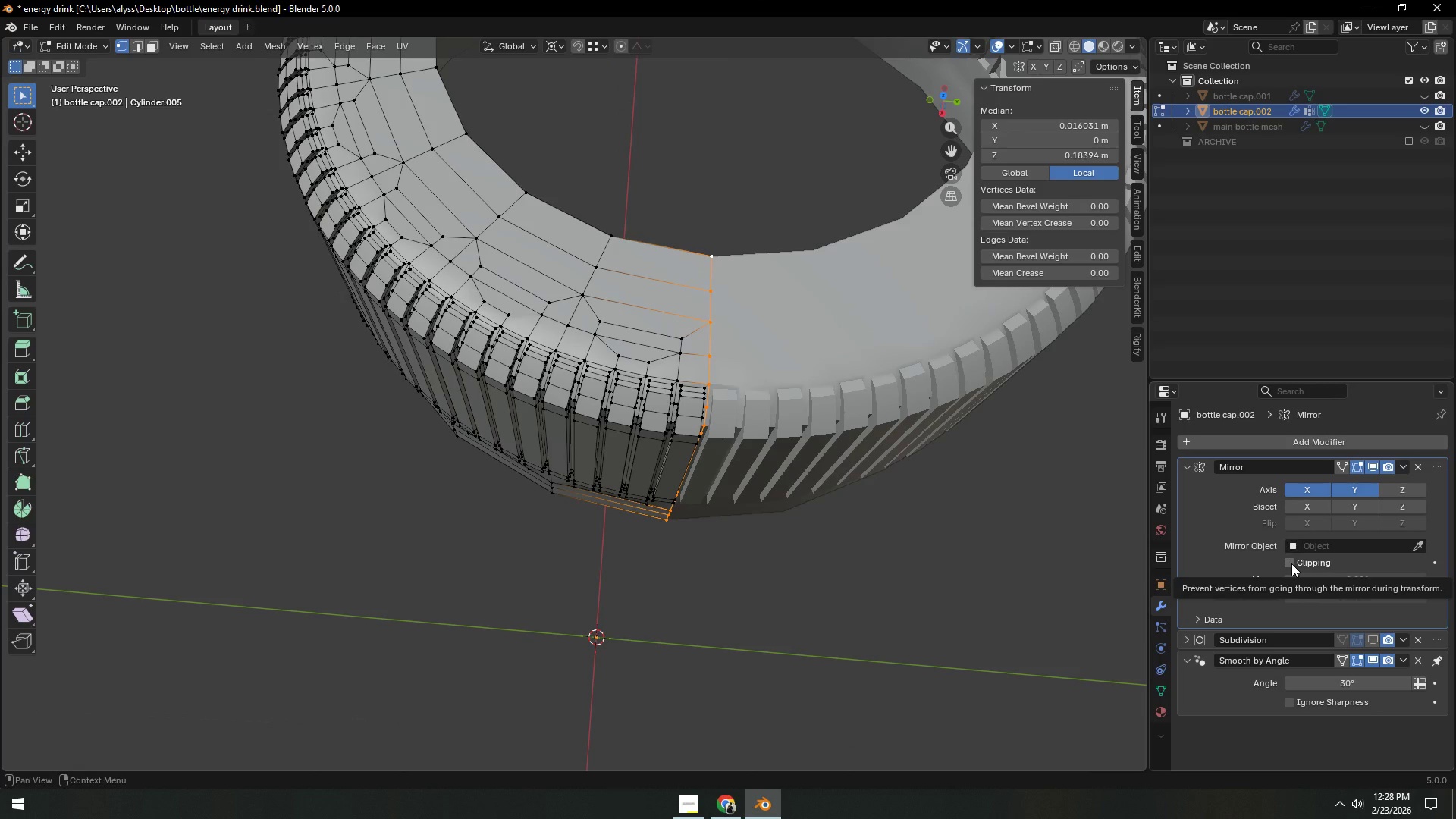 
left_click([1291, 563])
 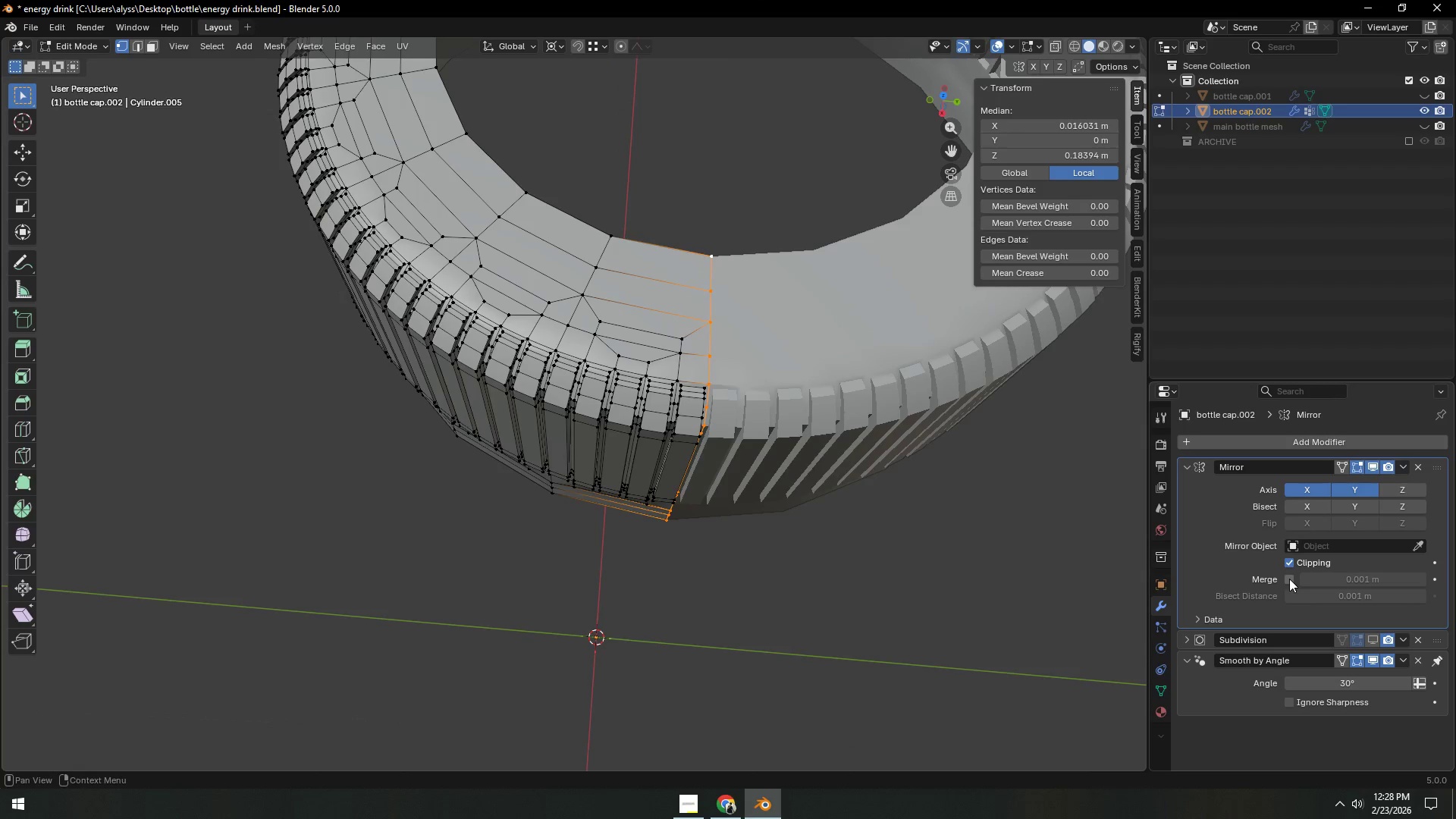 
left_click([1289, 579])
 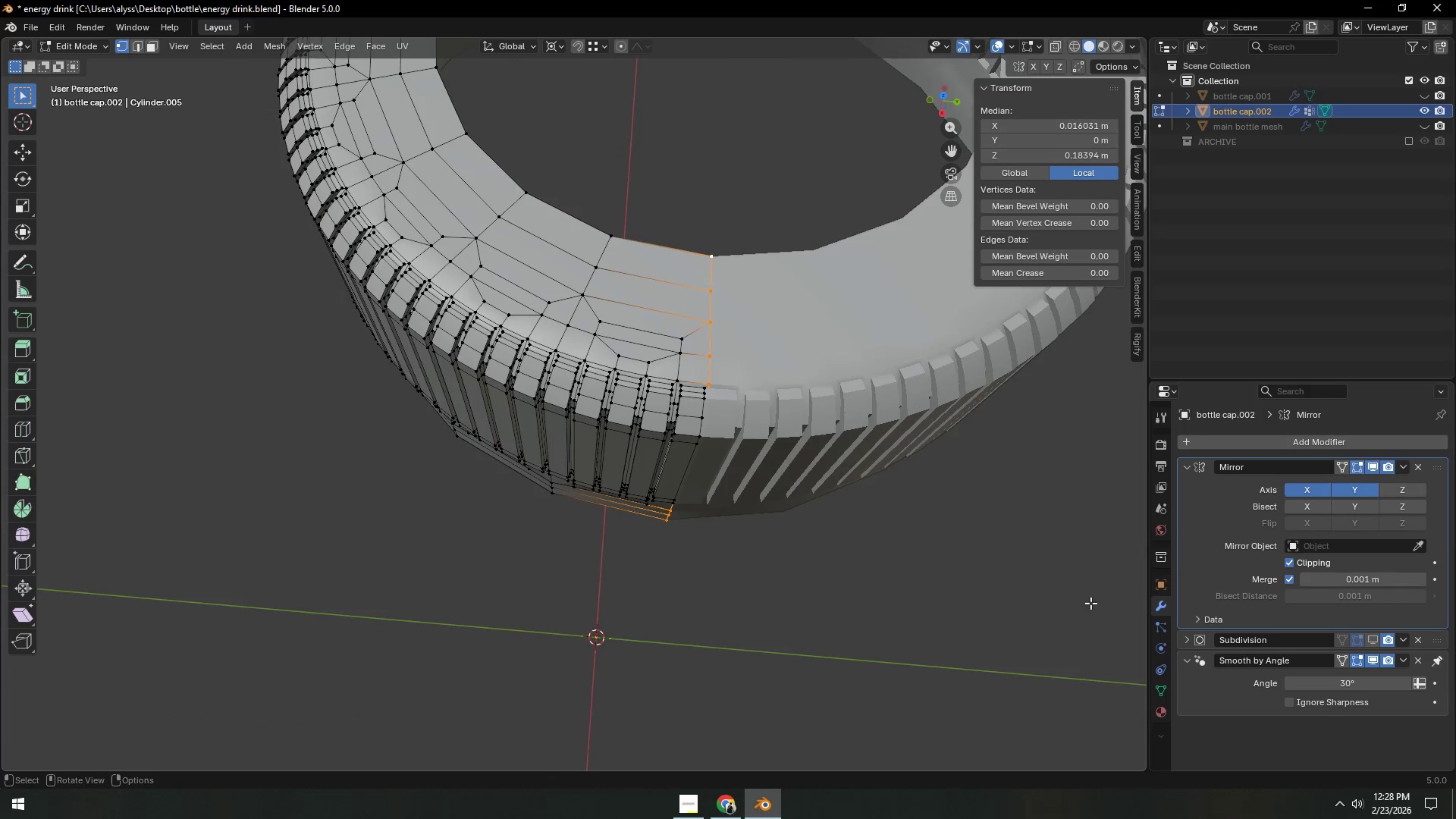 
left_click([839, 610])
 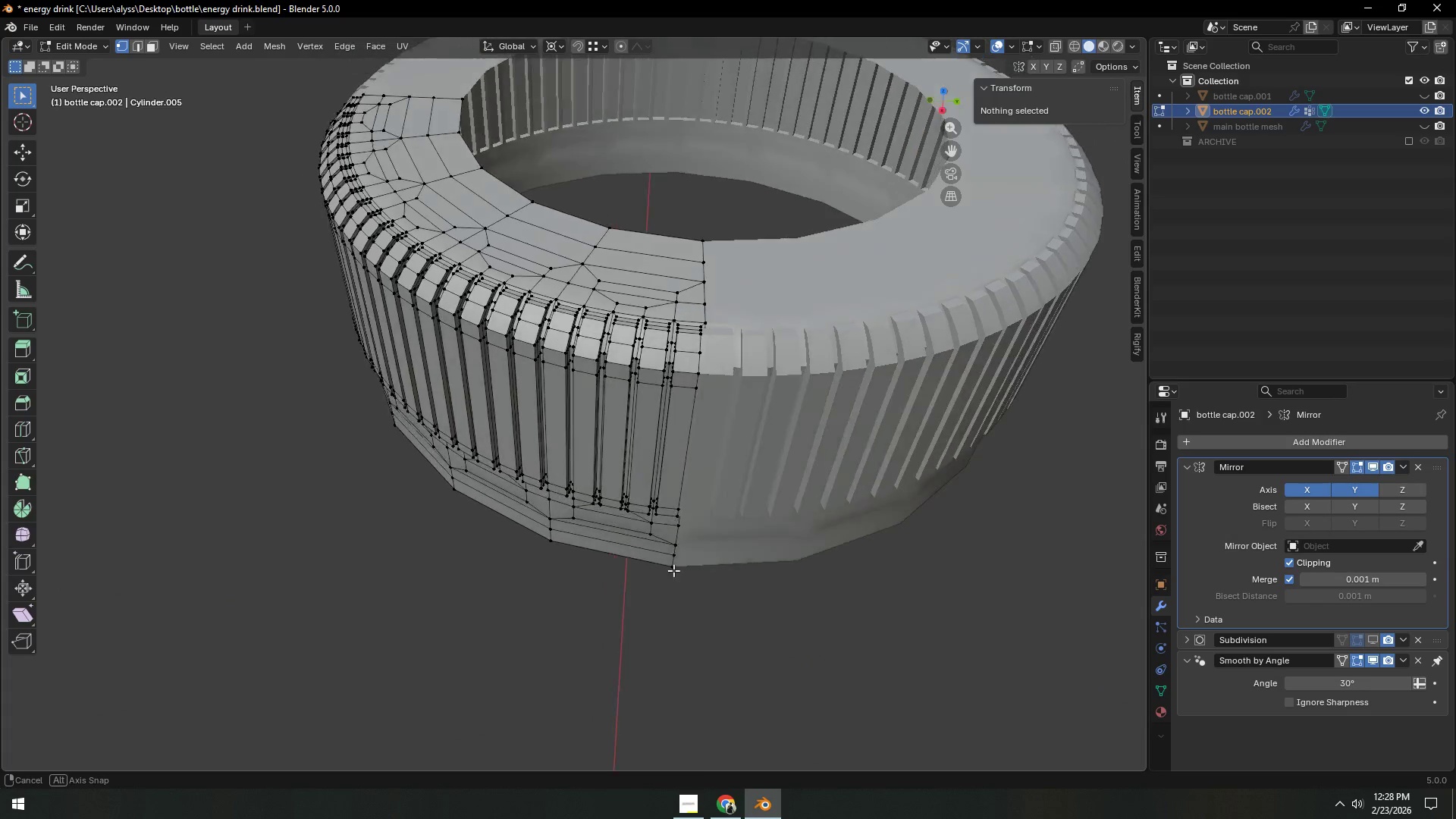 
hold_key(key=ShiftLeft, duration=0.34)
 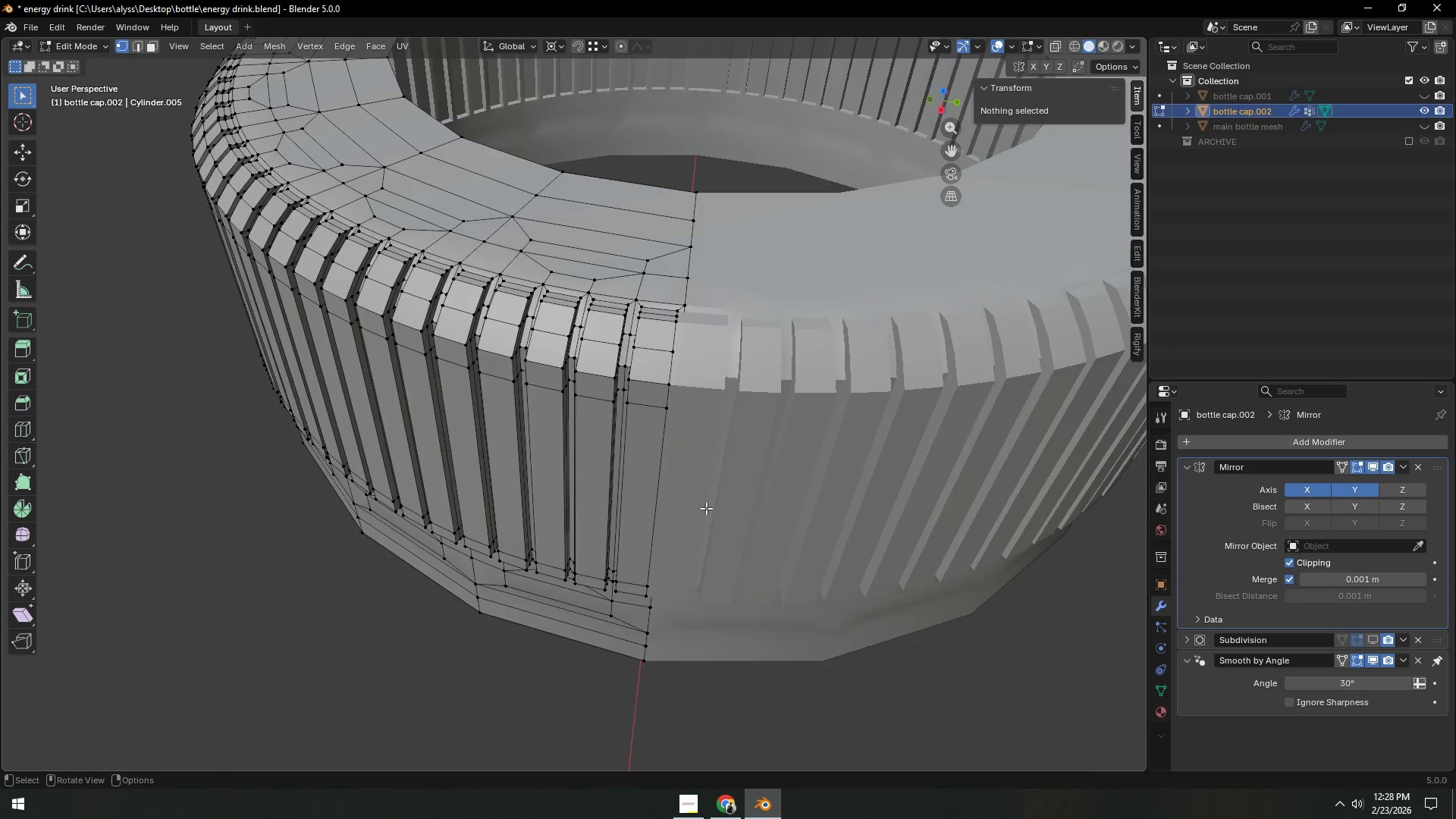 
scroll: coordinate [705, 509], scroll_direction: up, amount: 3.0
 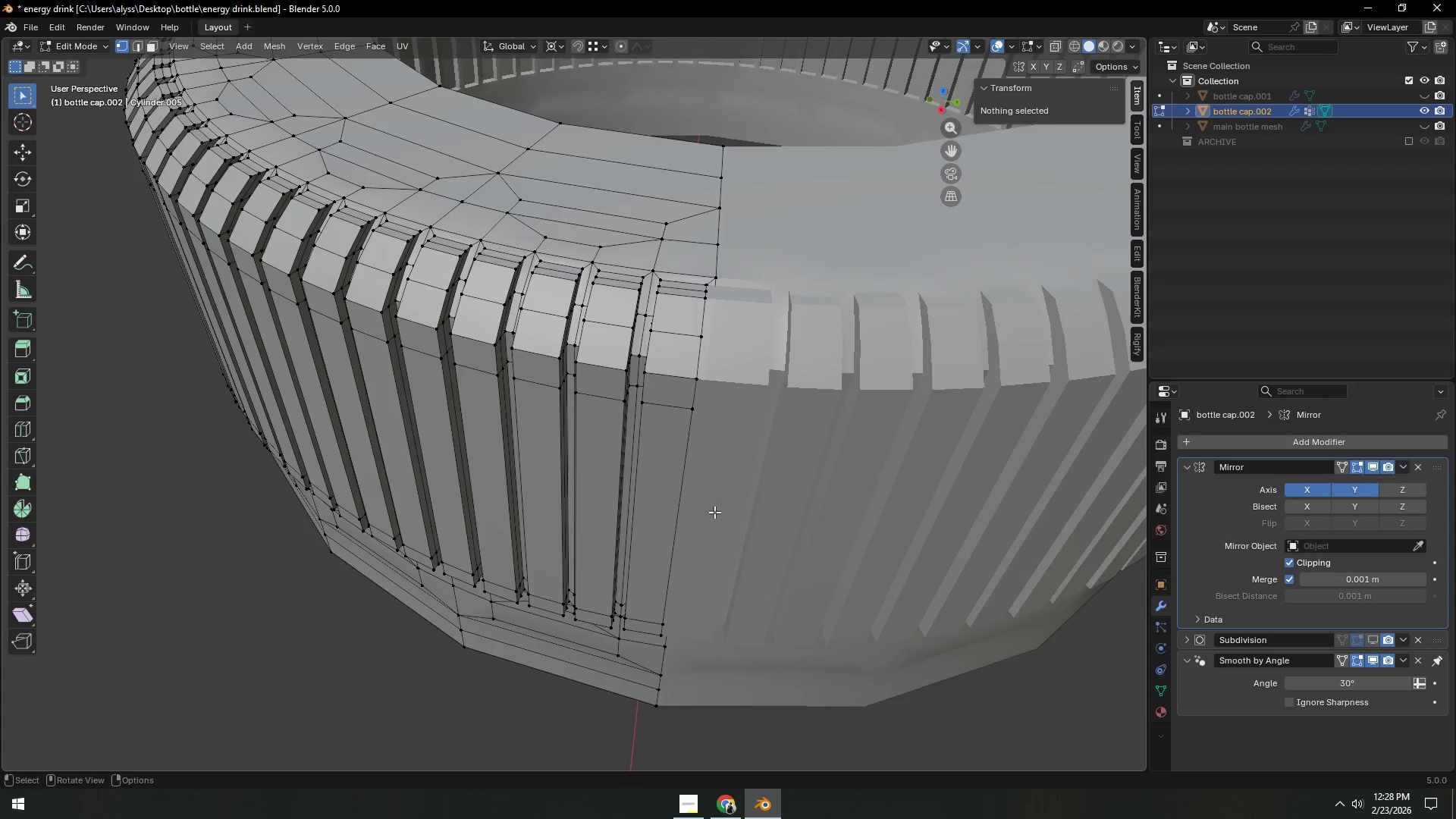 
key(Control+Z)
 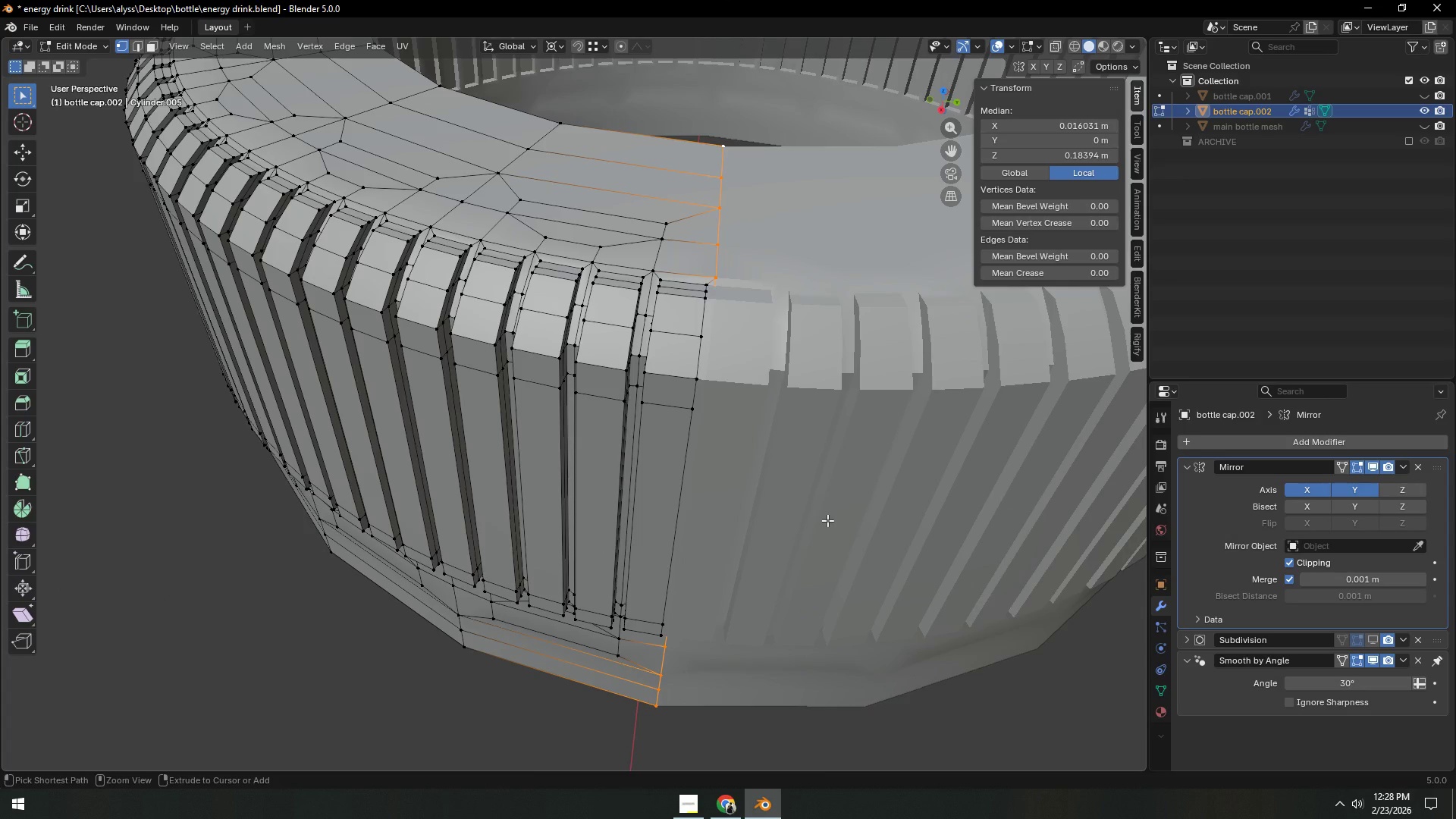 
key(Control+Z)
 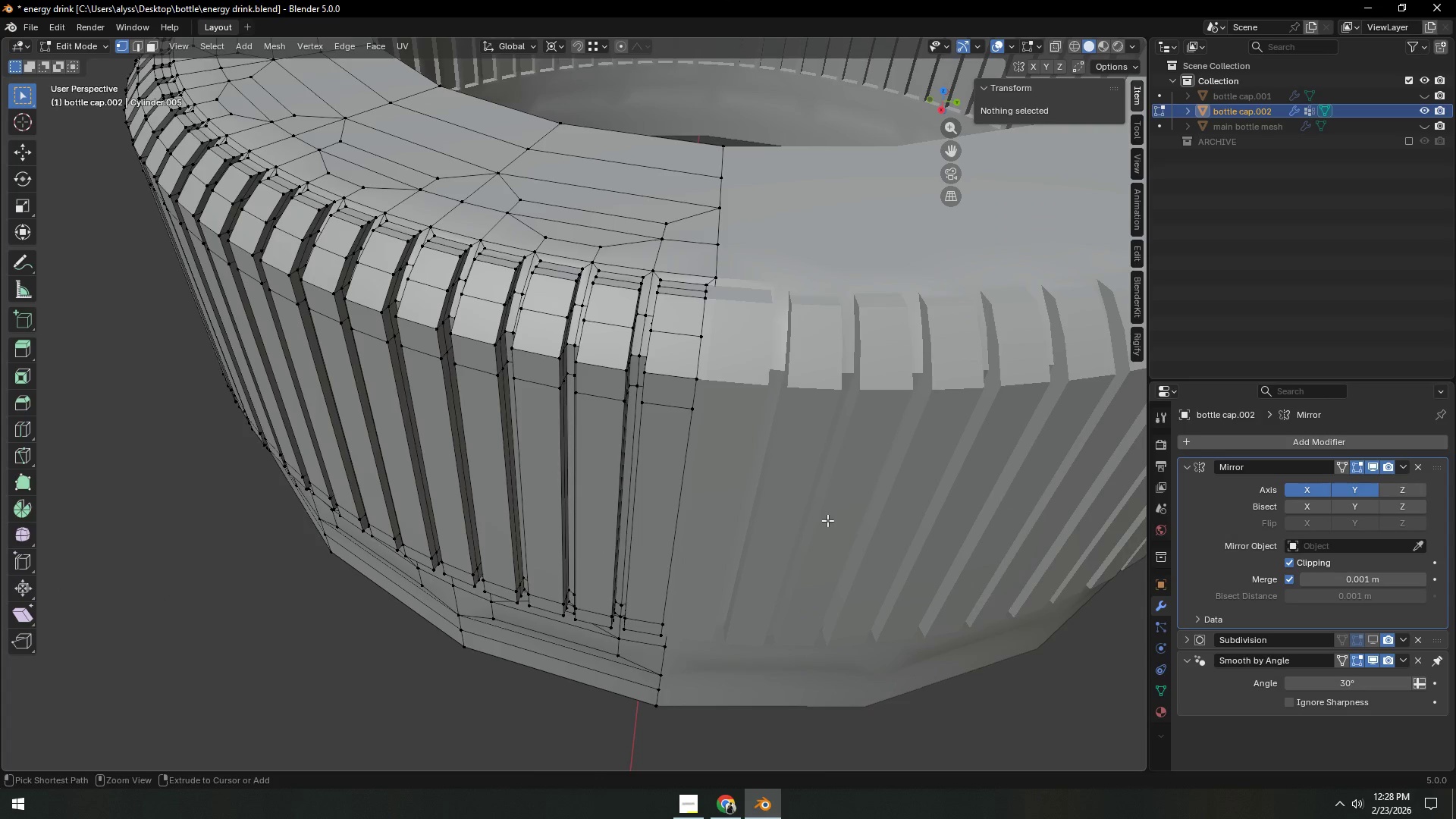 
key(Control+Z)
 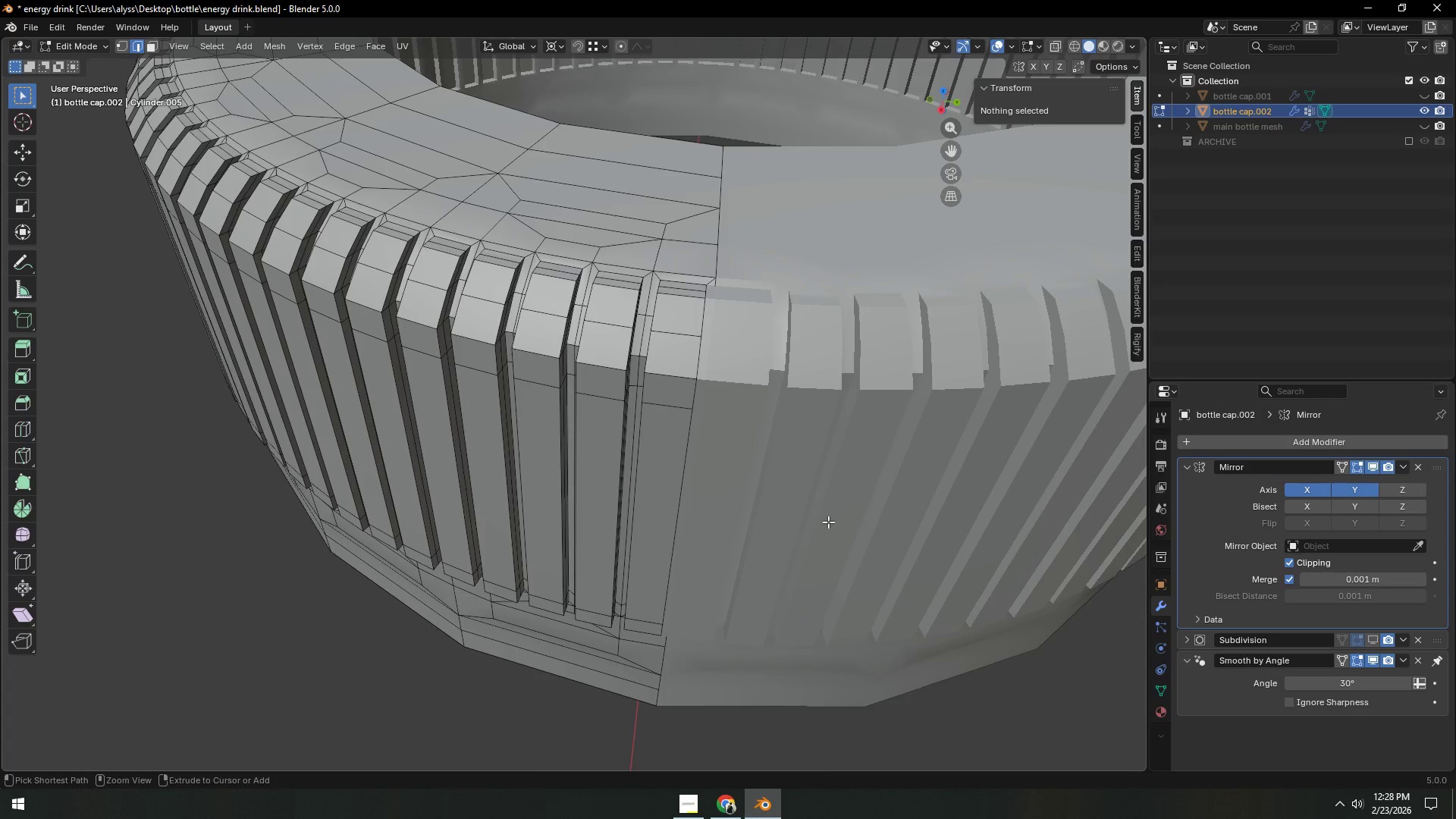 
key(Control+Z)
 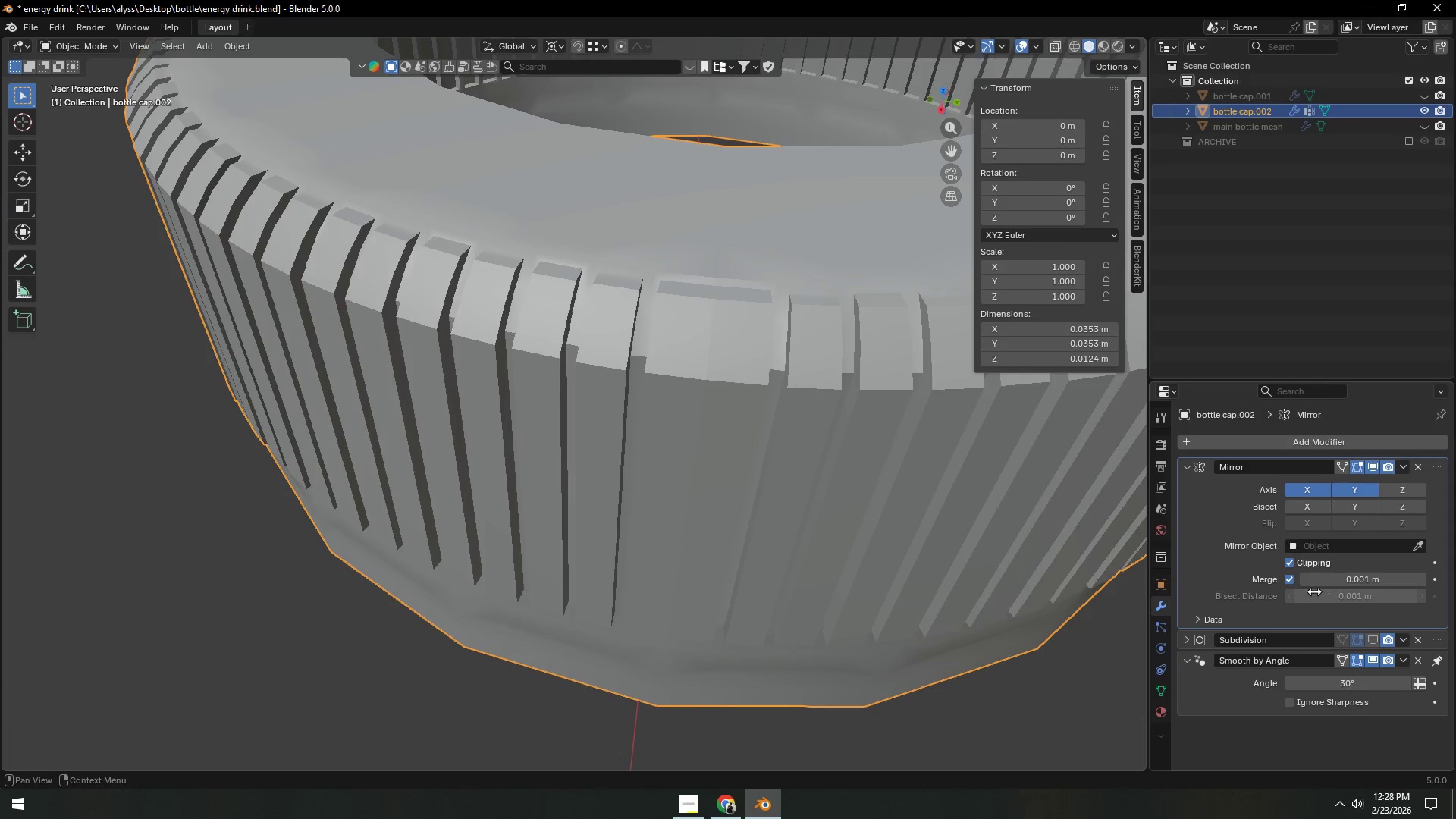 
left_click([1289, 579])
 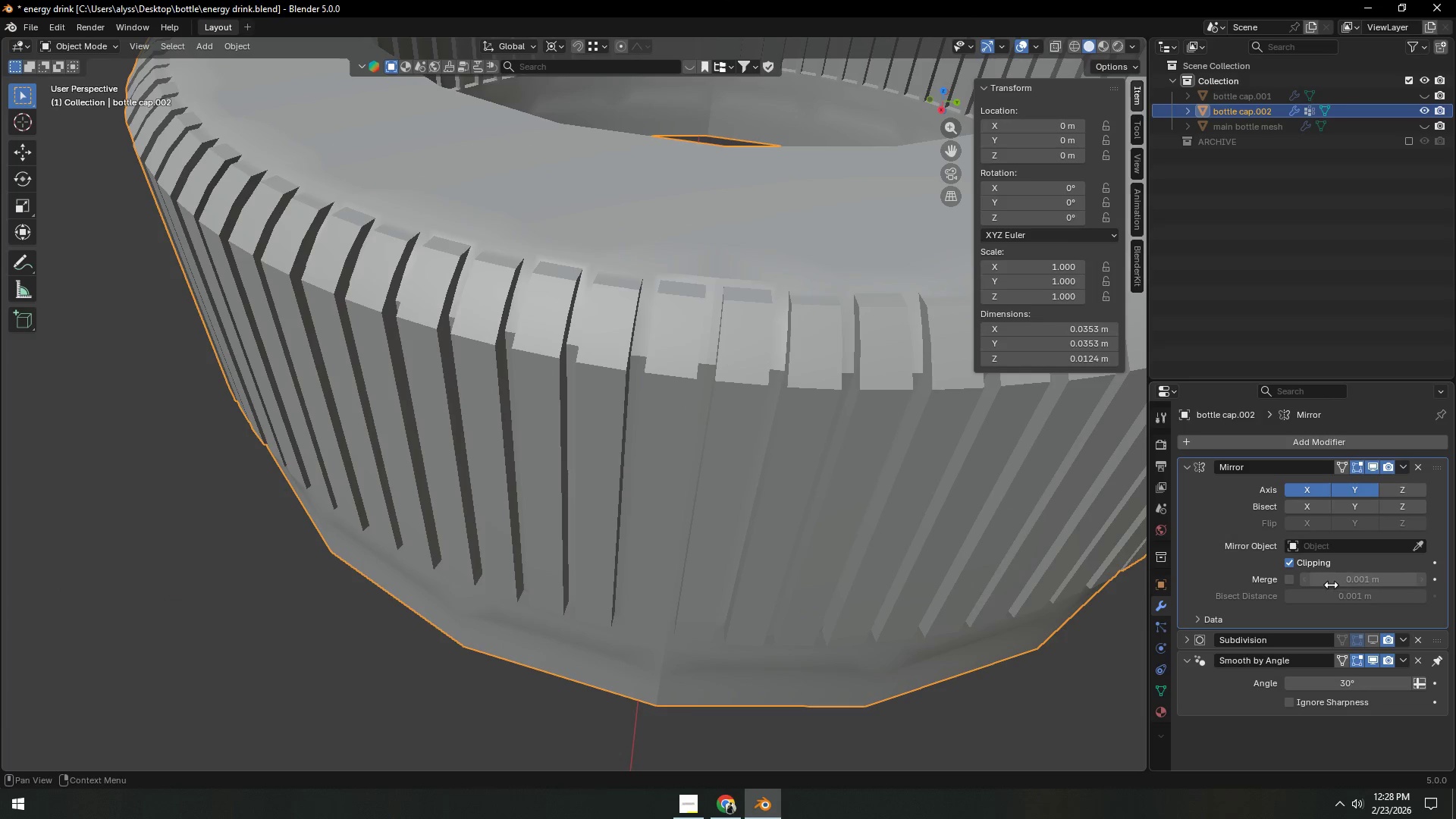 
left_click([1357, 580])
 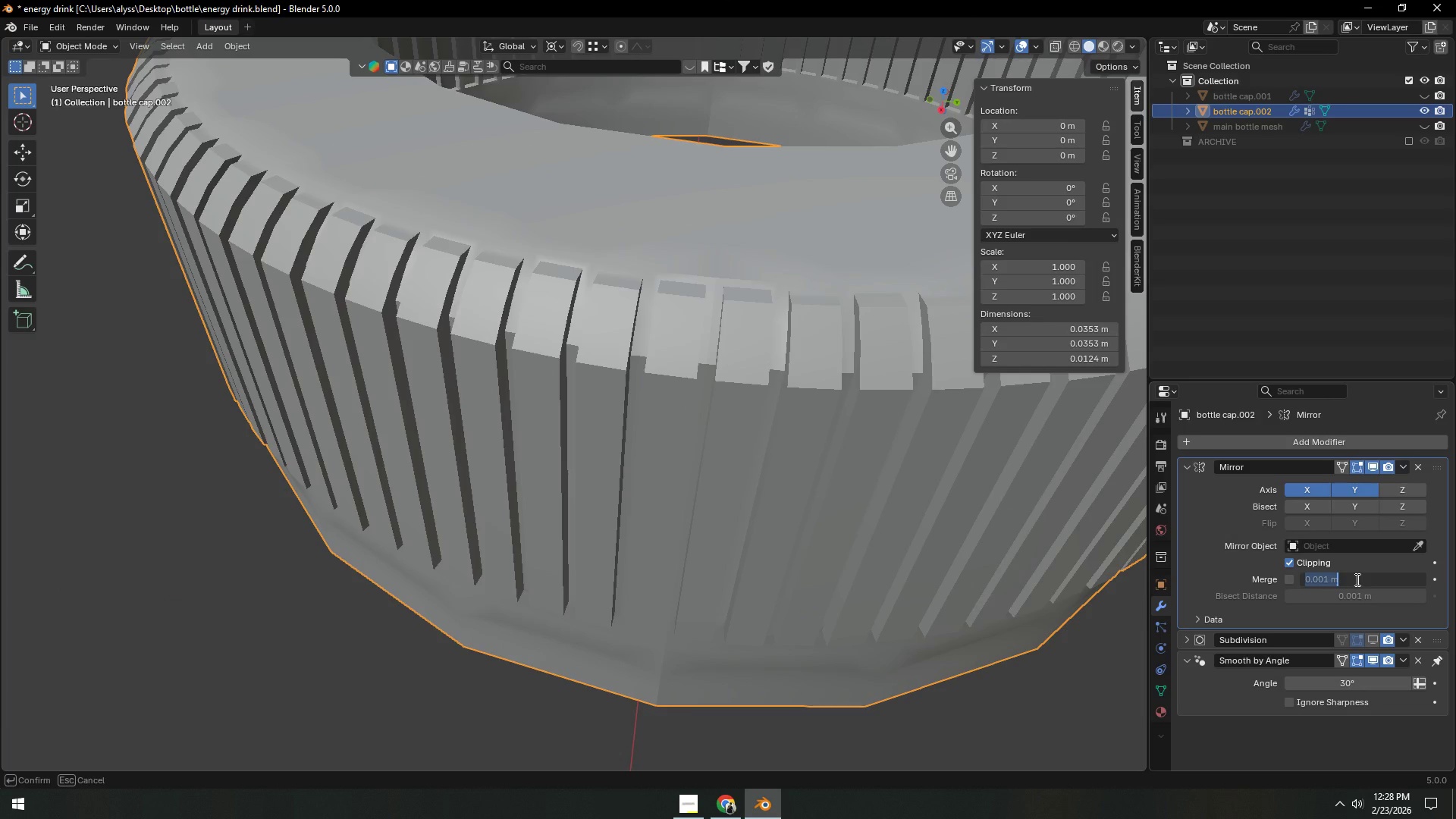 
key(NumpadDecimal)
 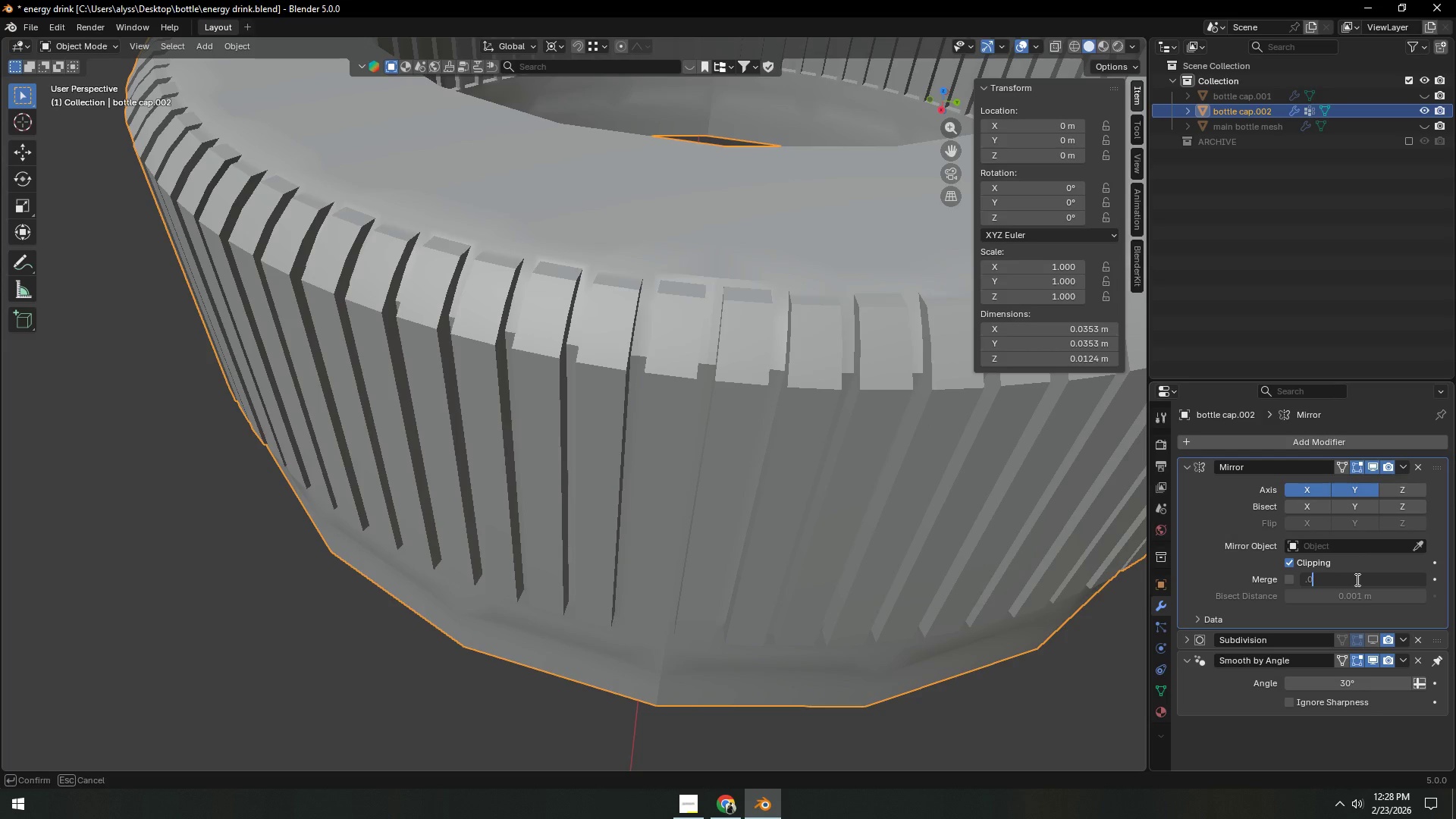 
key(Numpad0)
 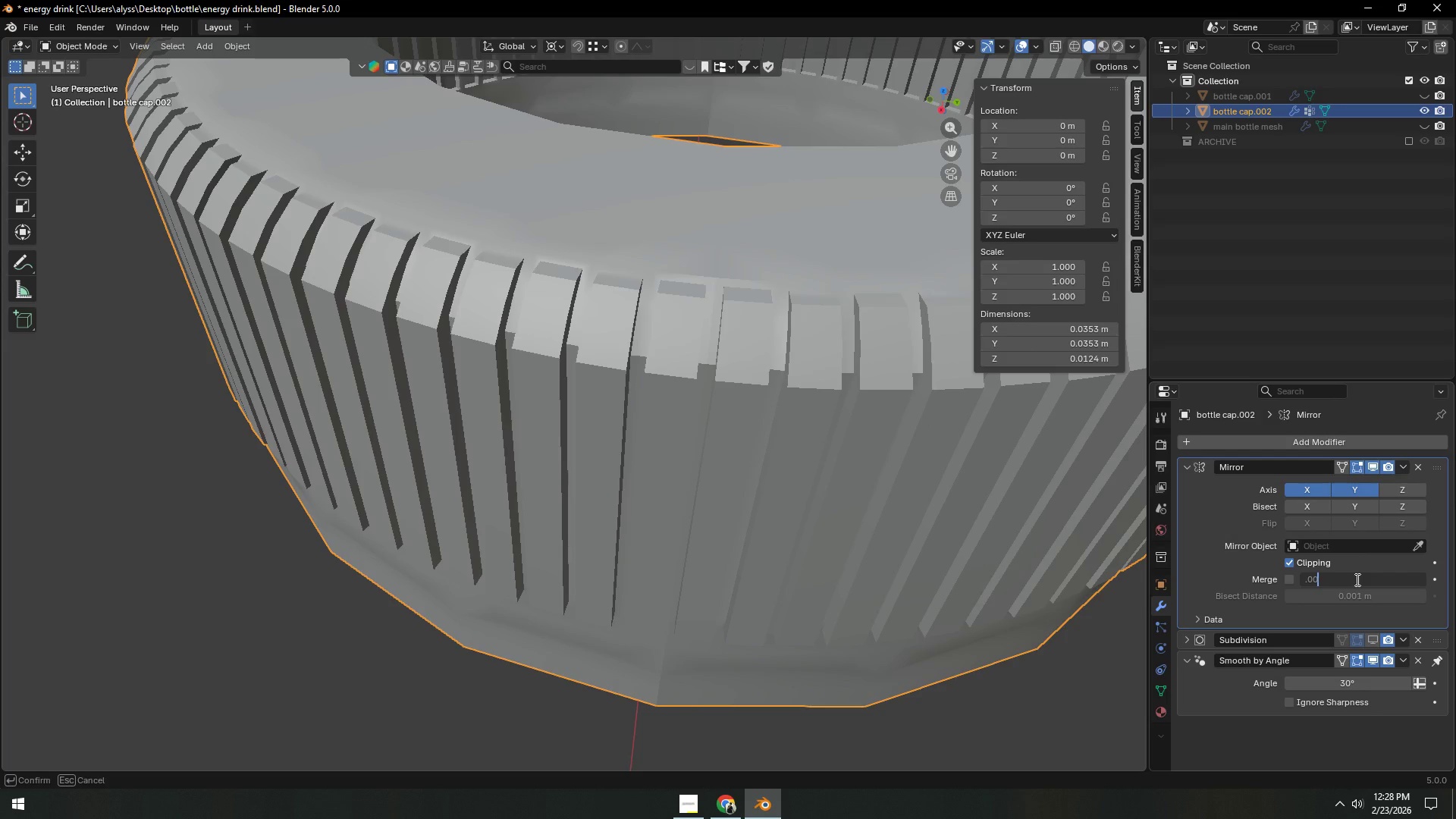 
key(Numpad0)
 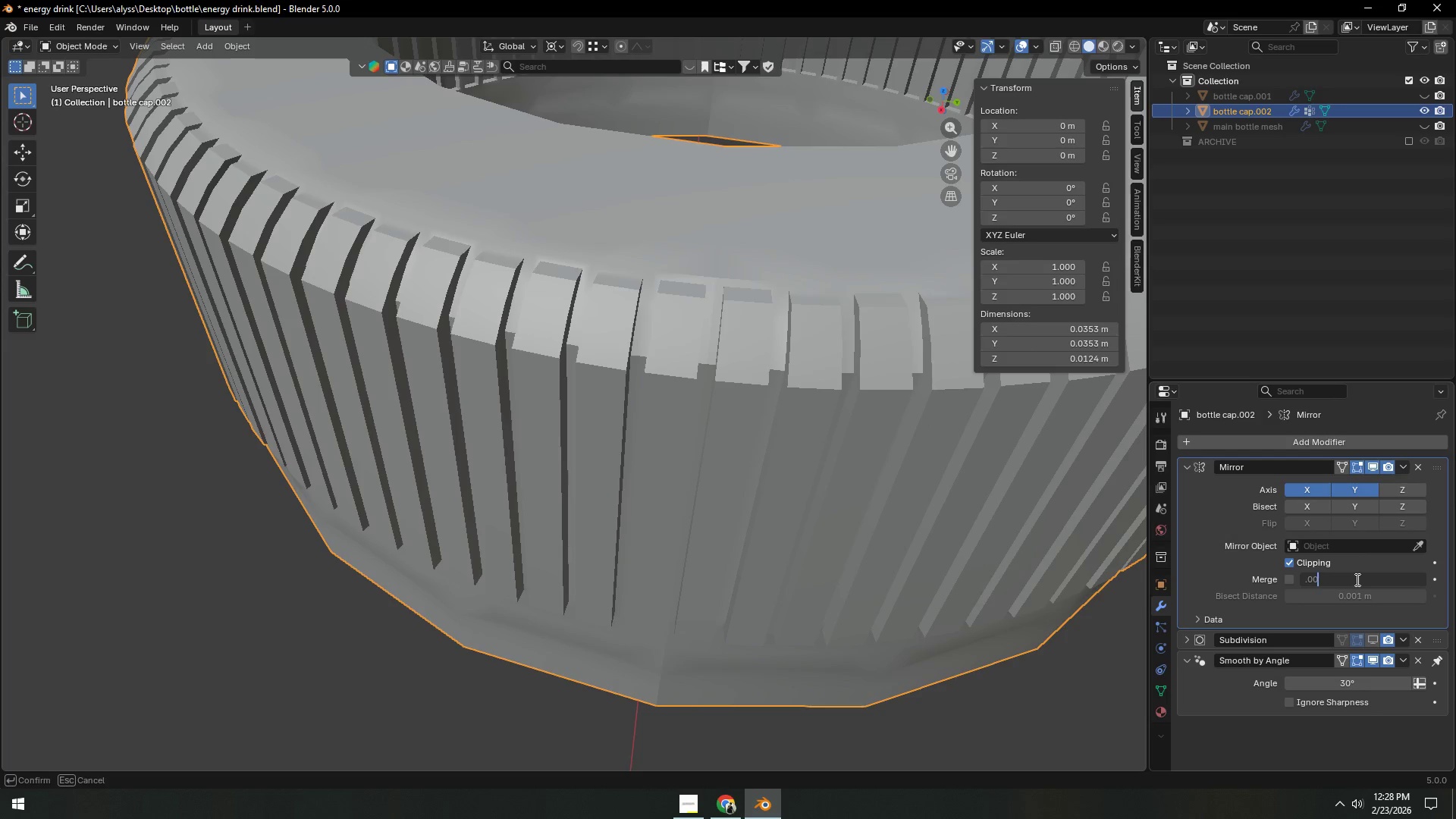 
key(Numpad0)
 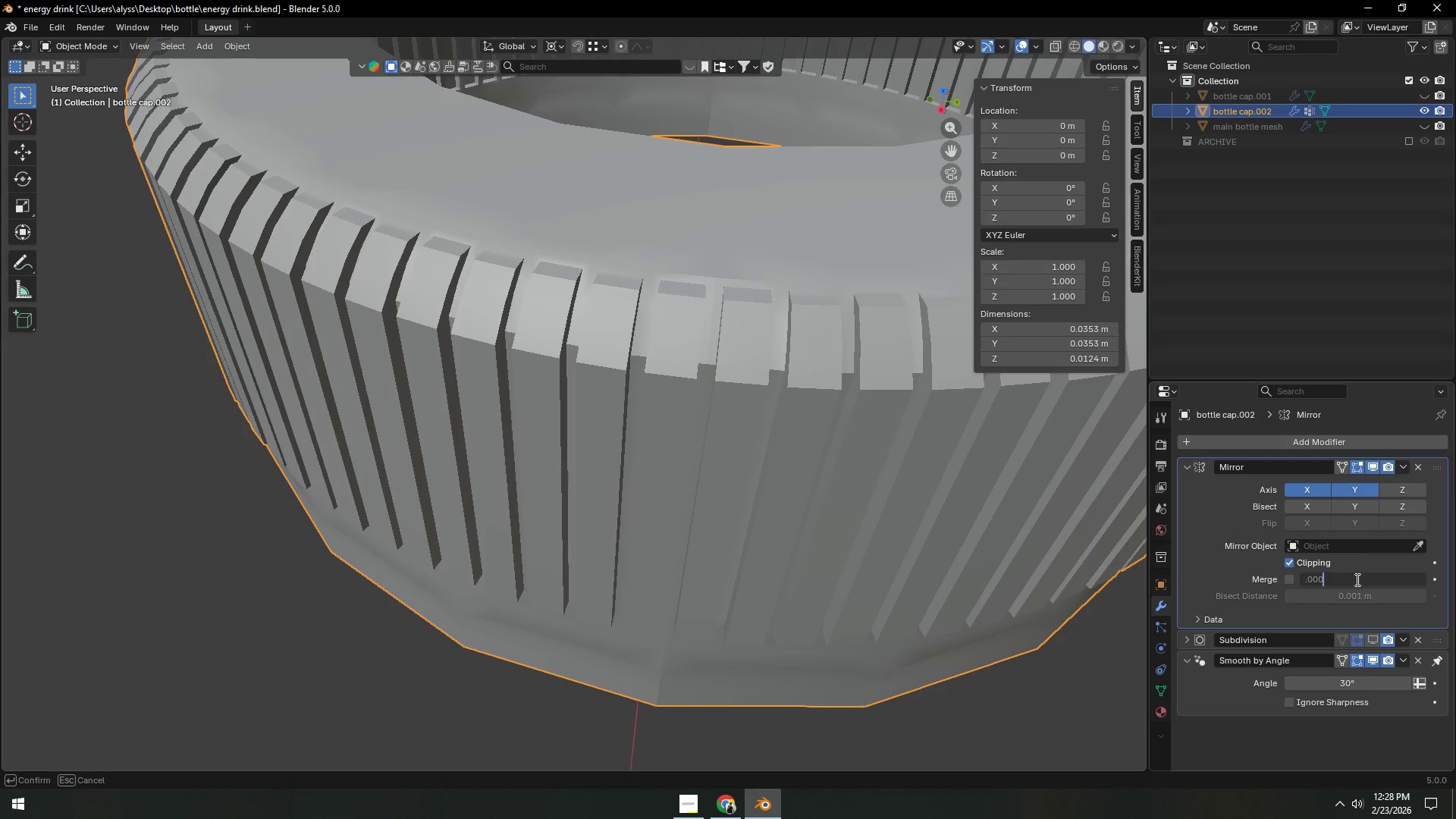 
key(Numpad1)
 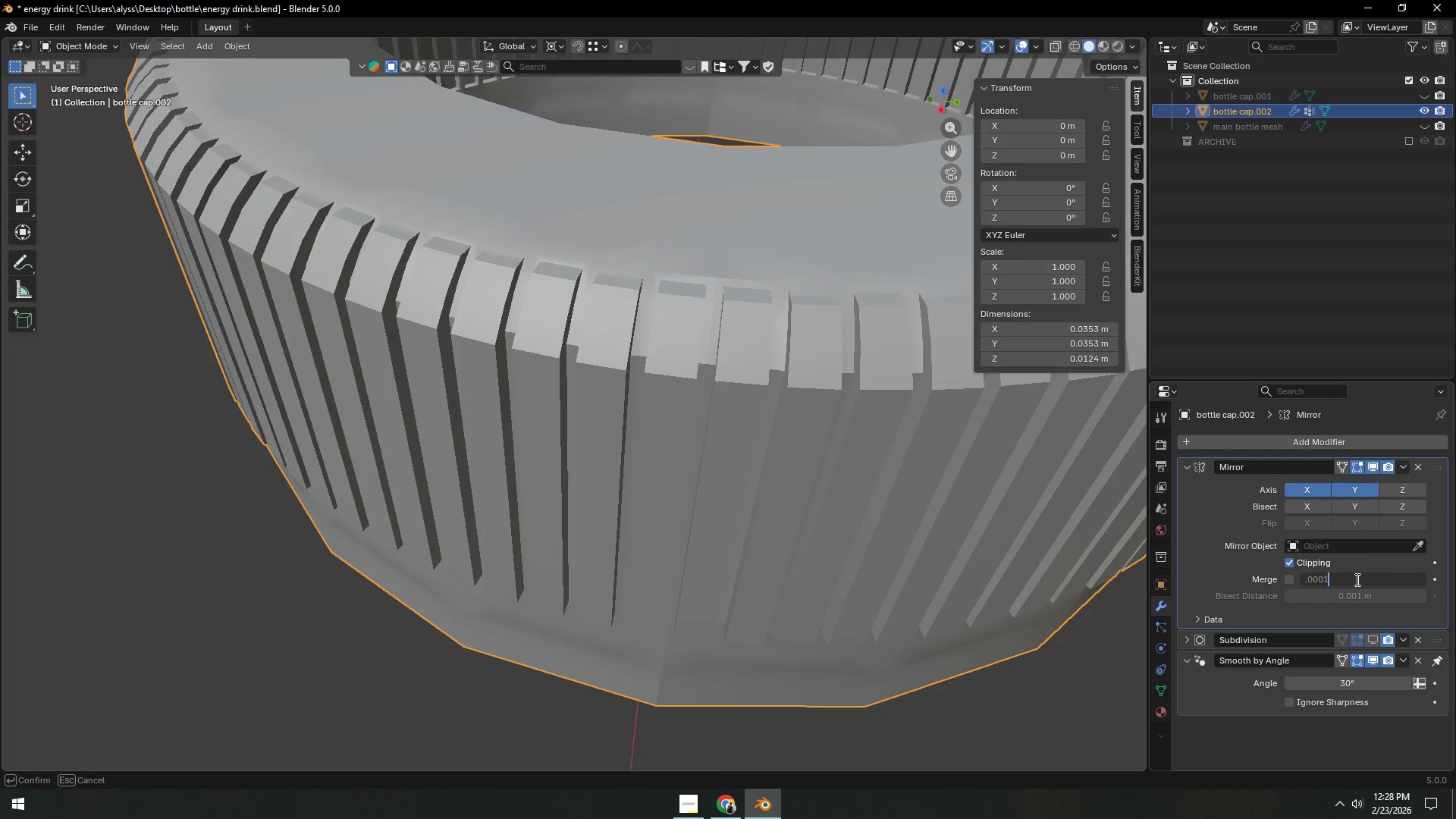 
key(NumpadEnter)
 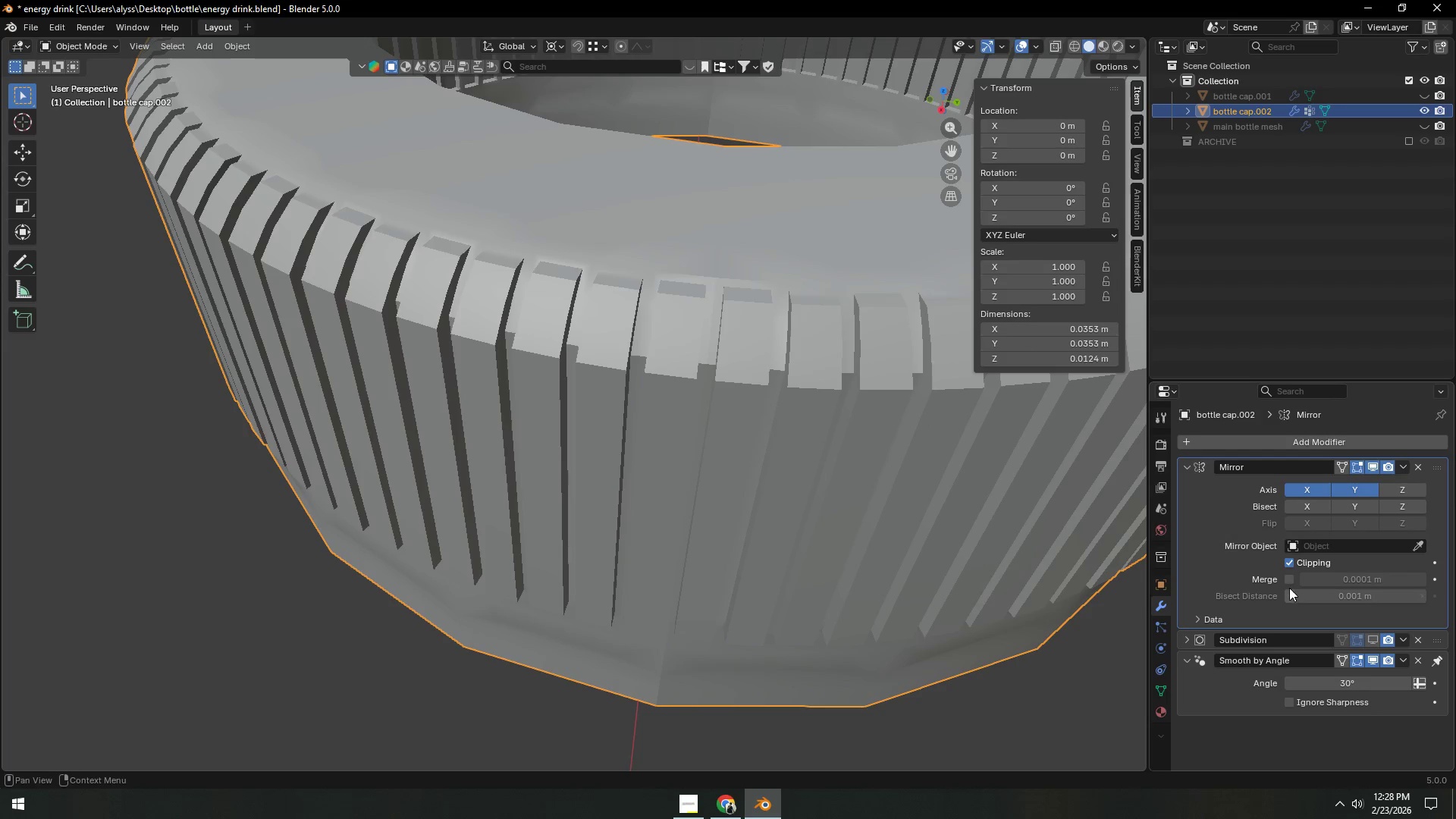 
left_click([1288, 580])
 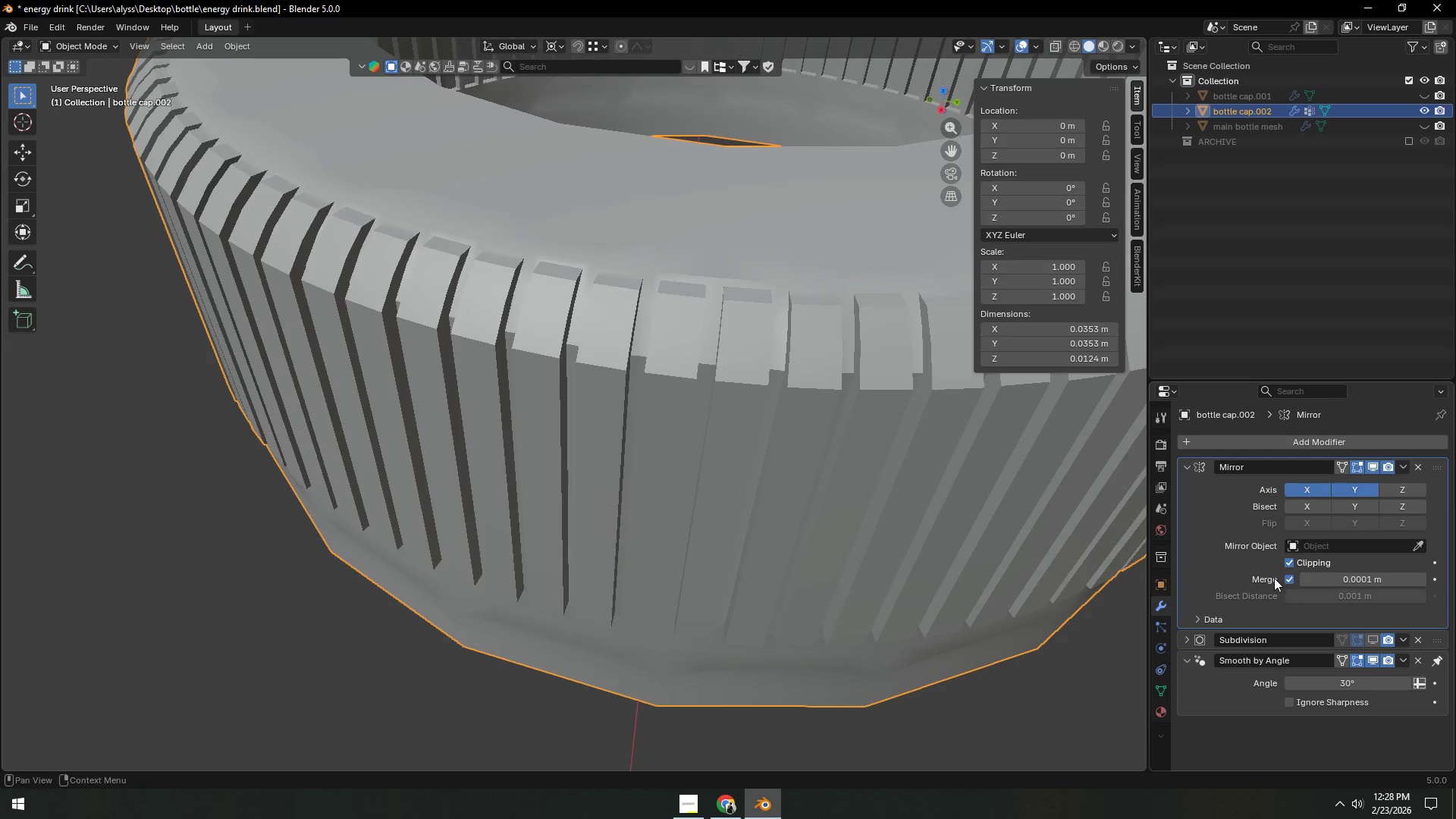 
scroll: coordinate [670, 531], scroll_direction: down, amount: 5.0
 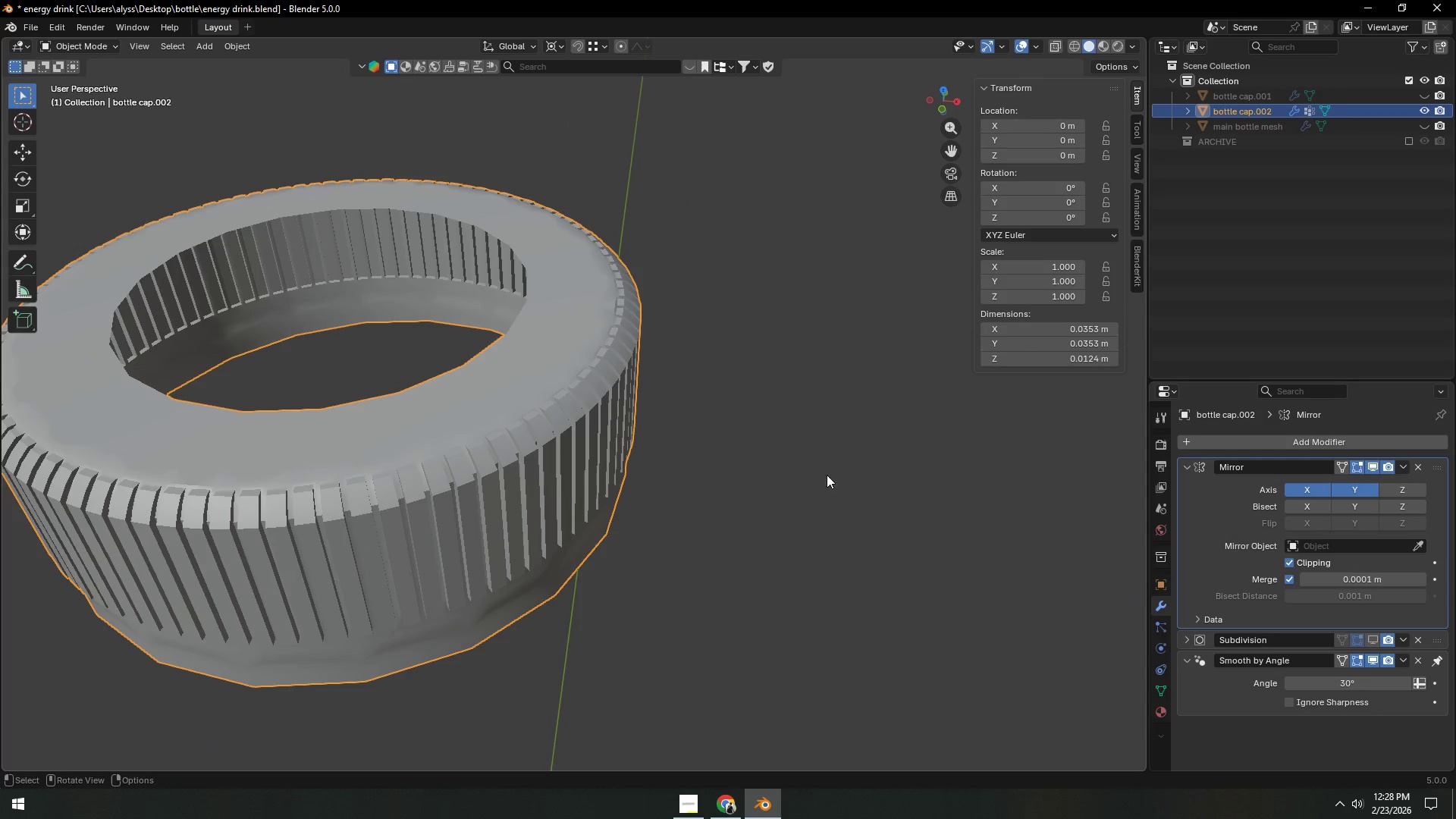 
left_click([1373, 636])
 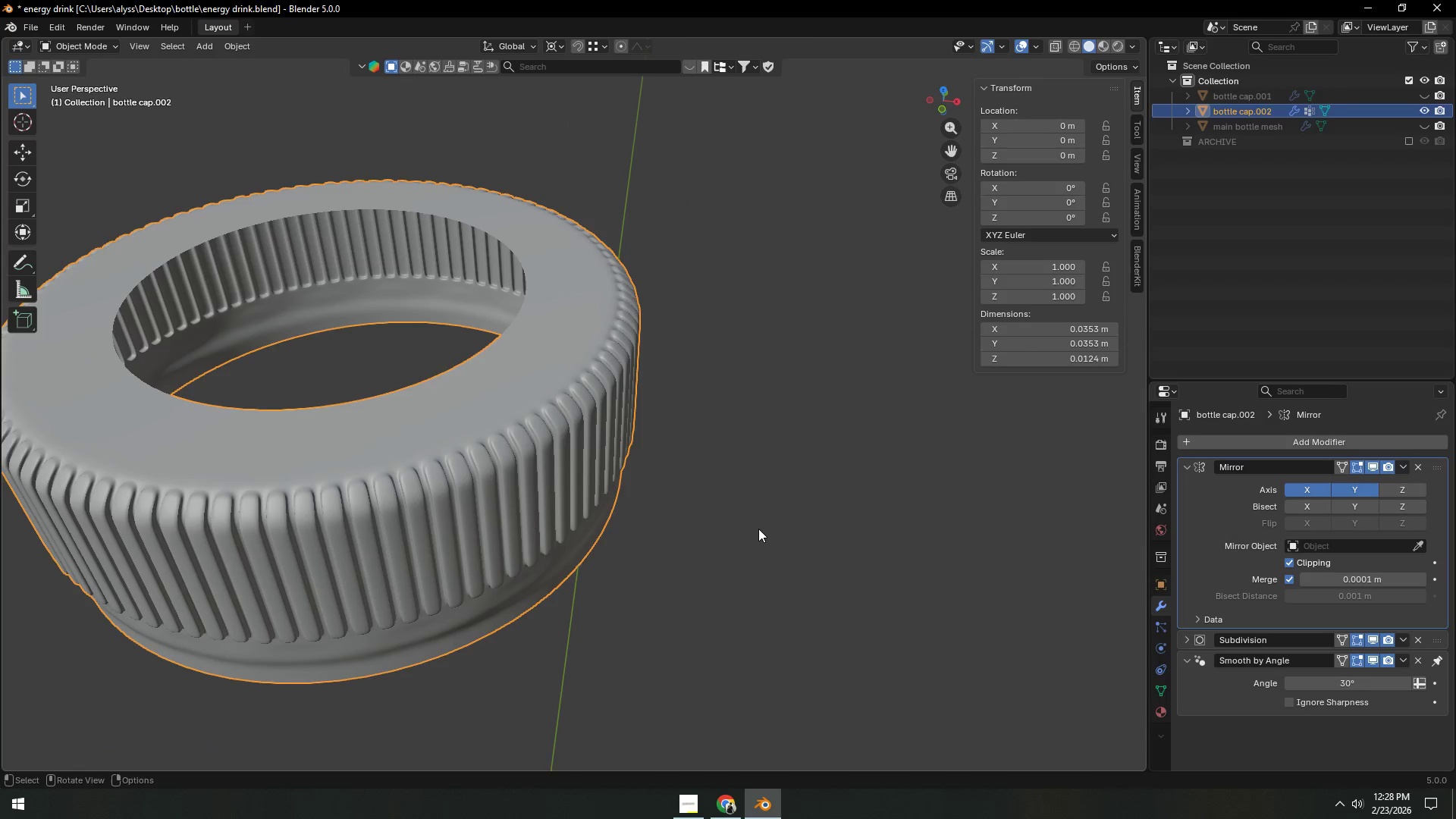 
left_click([761, 522])
 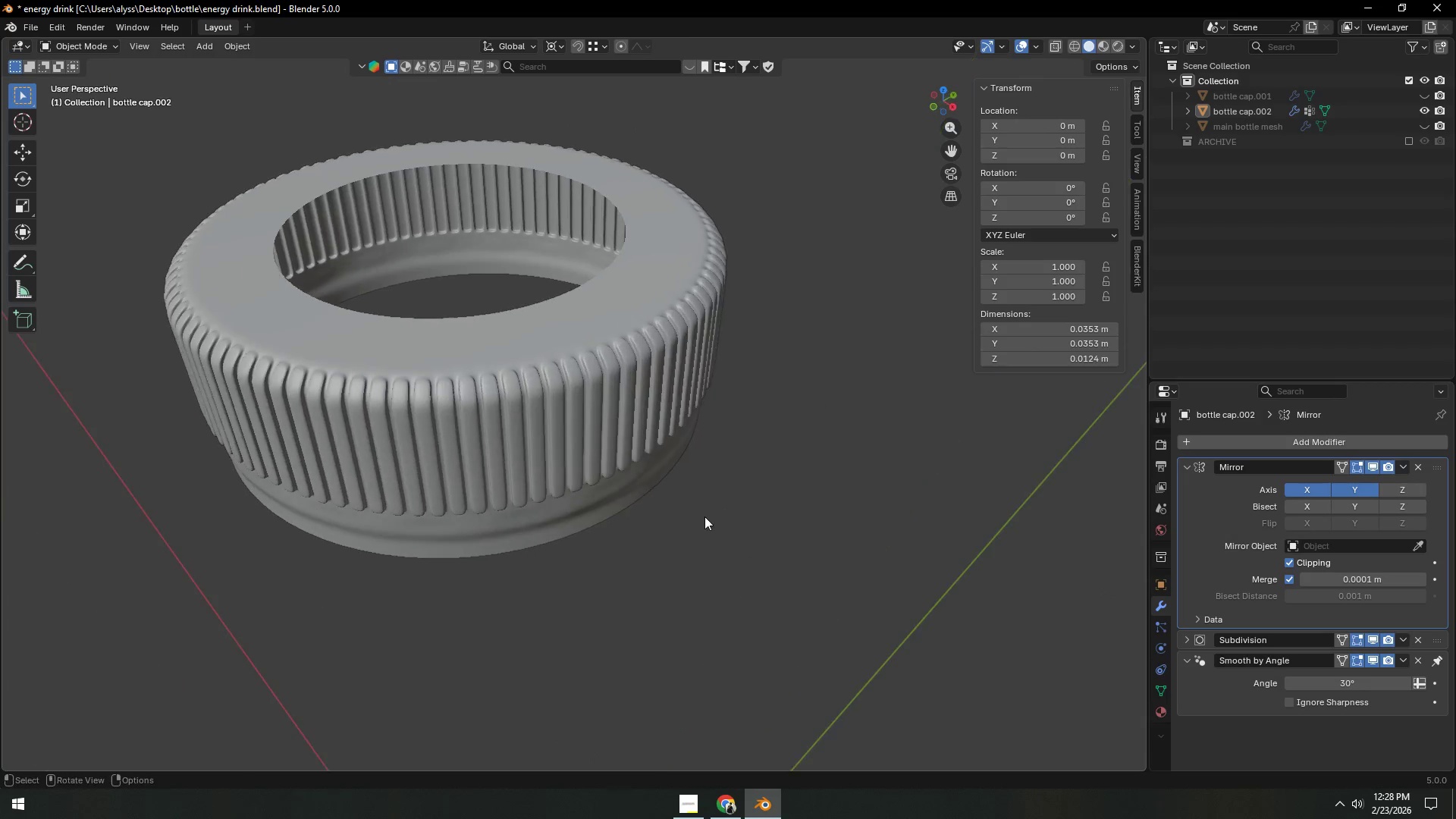 
scroll: coordinate [844, 483], scroll_direction: down, amount: 8.0
 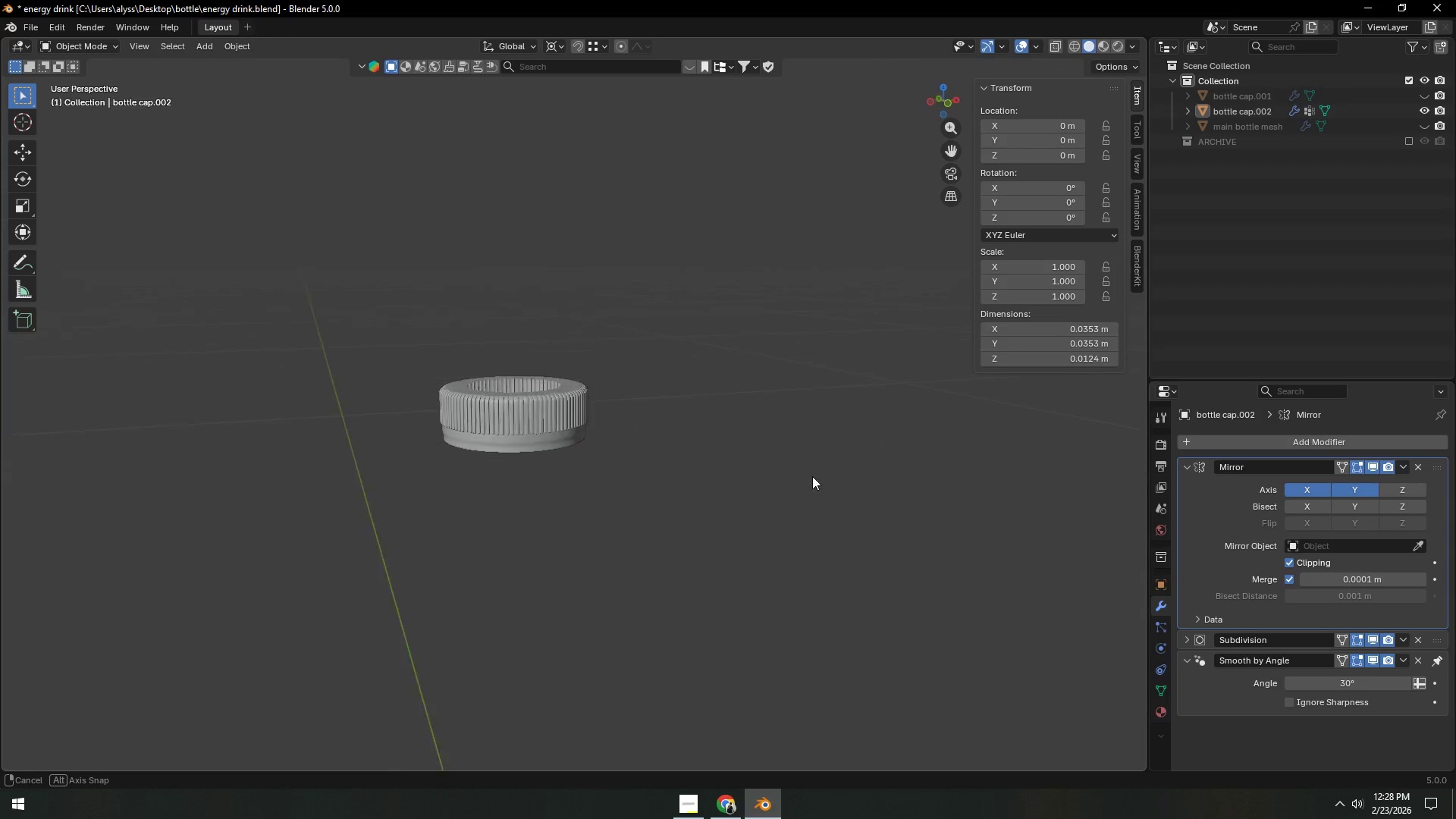 
scroll: coordinate [777, 495], scroll_direction: up, amount: 6.0
 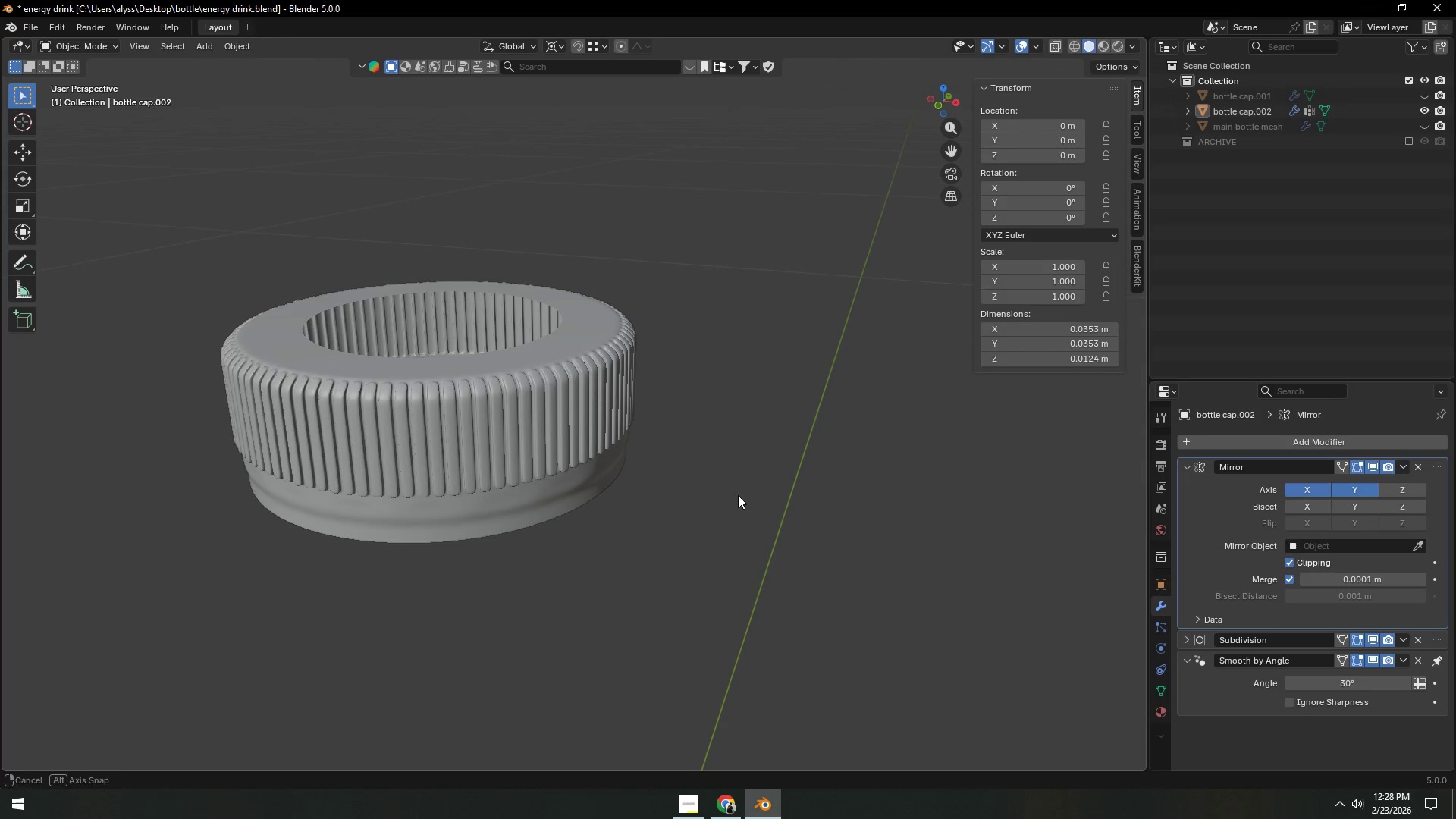 
hold_key(key=ShiftLeft, duration=0.38)
 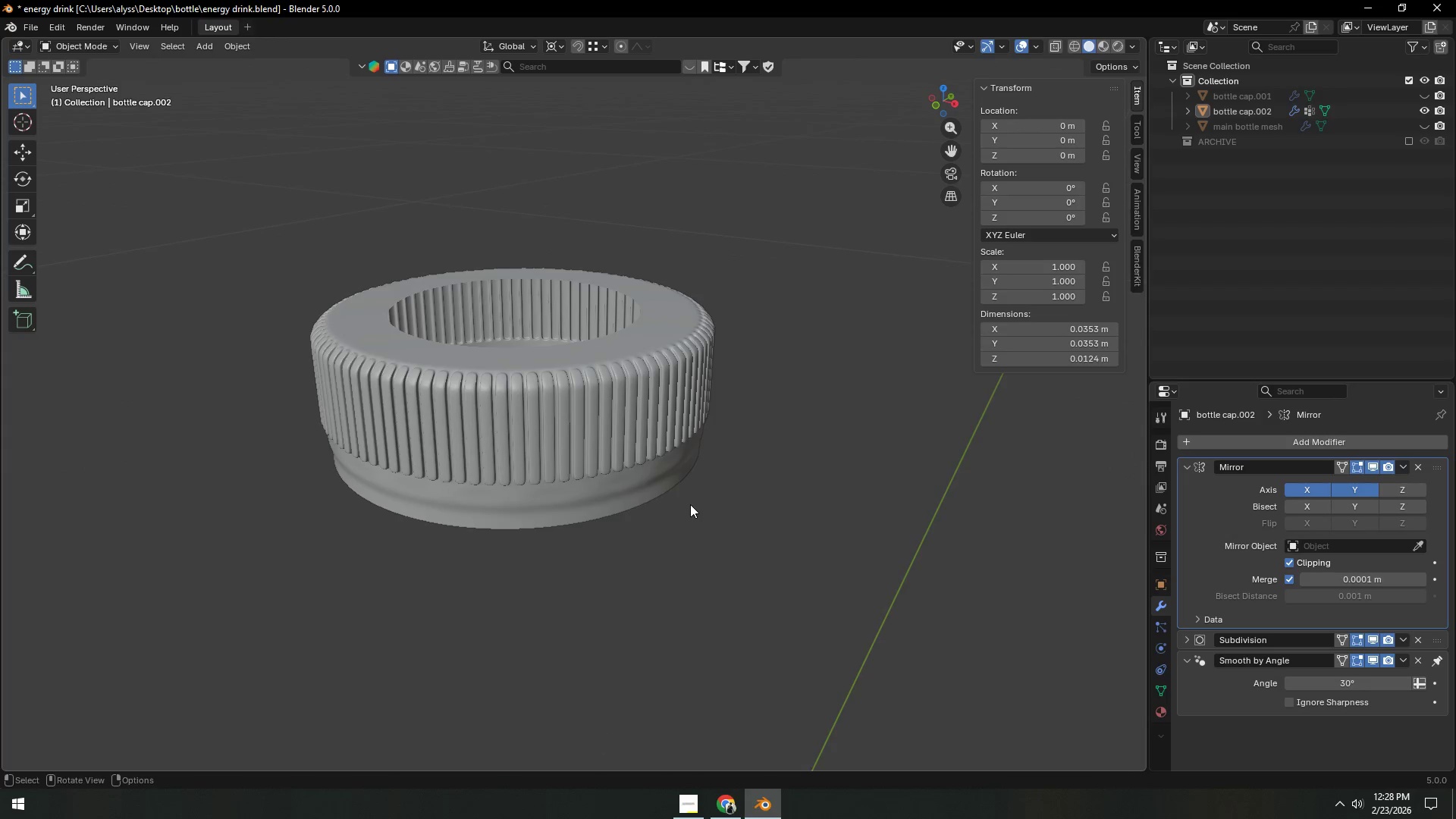 
scroll: coordinate [689, 505], scroll_direction: up, amount: 3.0
 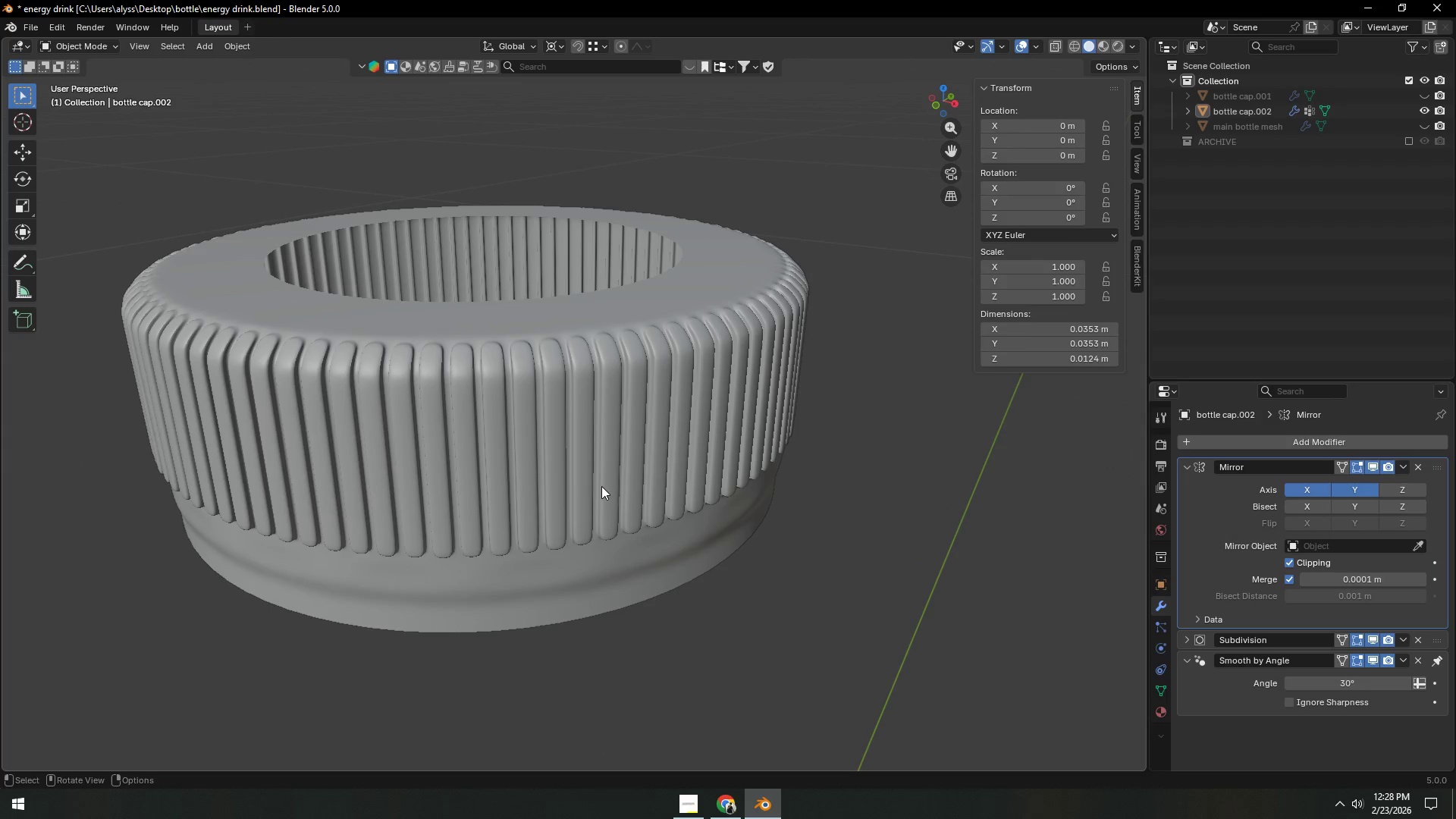 
left_click([588, 482])
 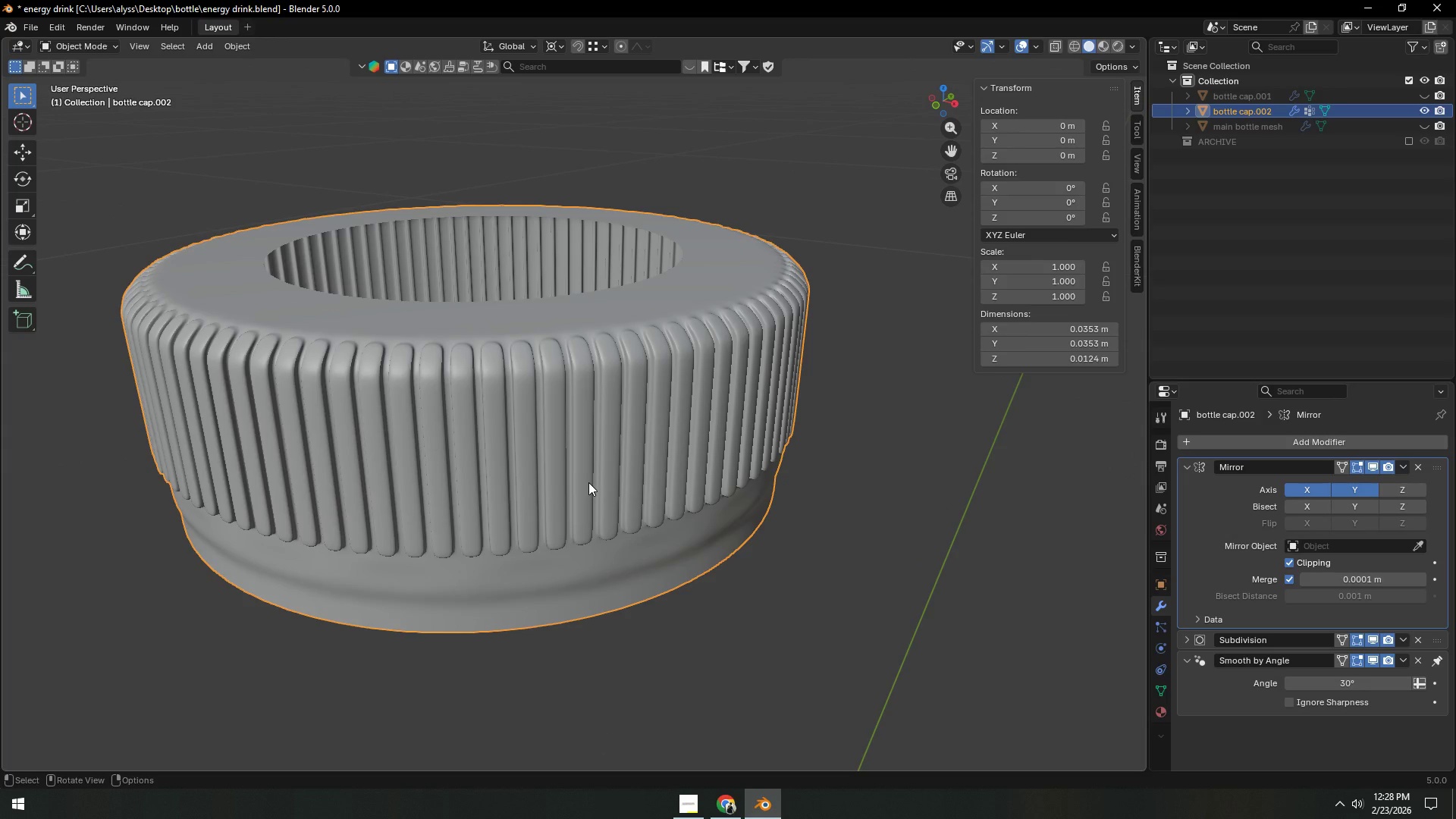 
key(Tab)
 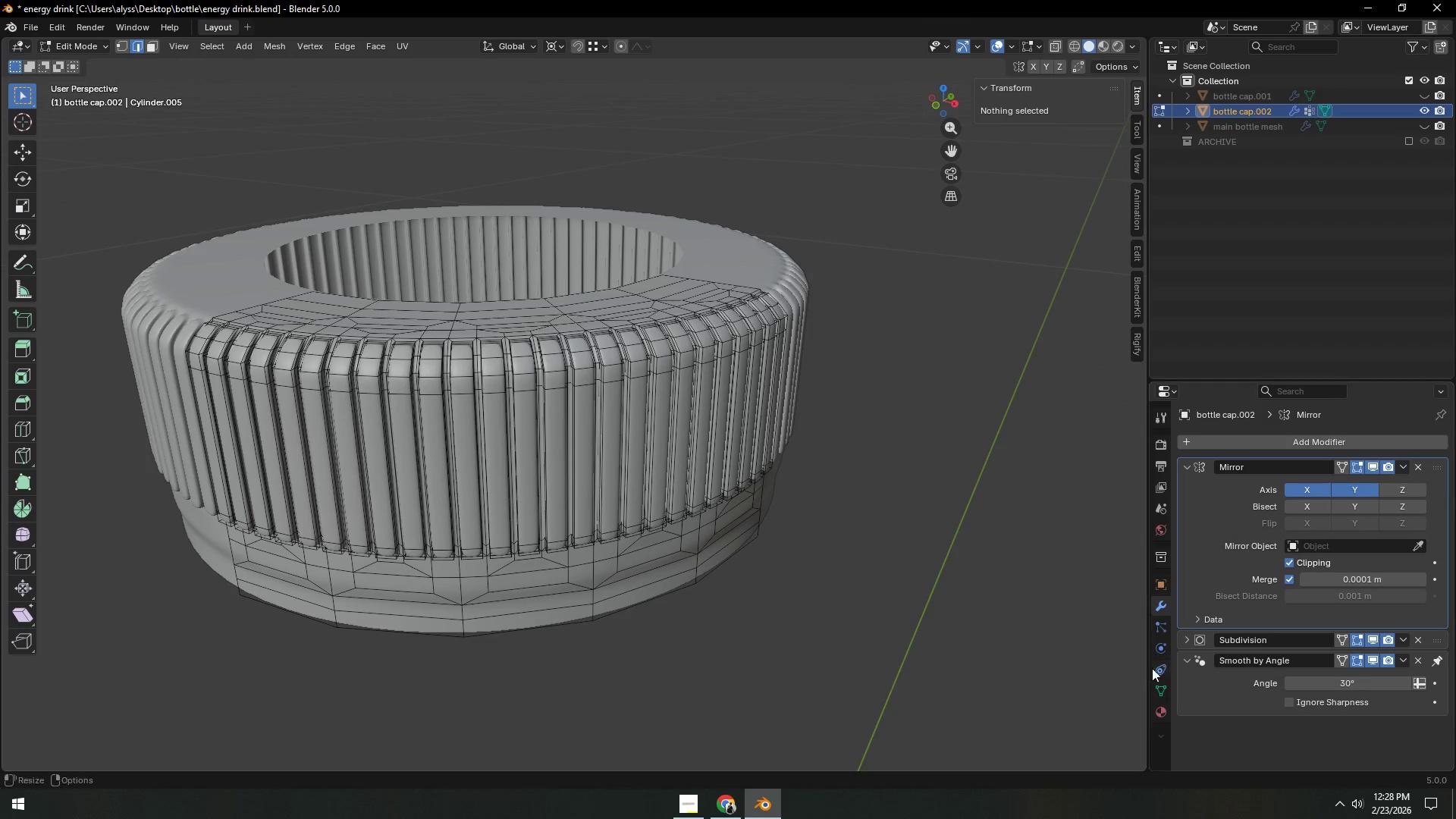 
left_click([1155, 689])
 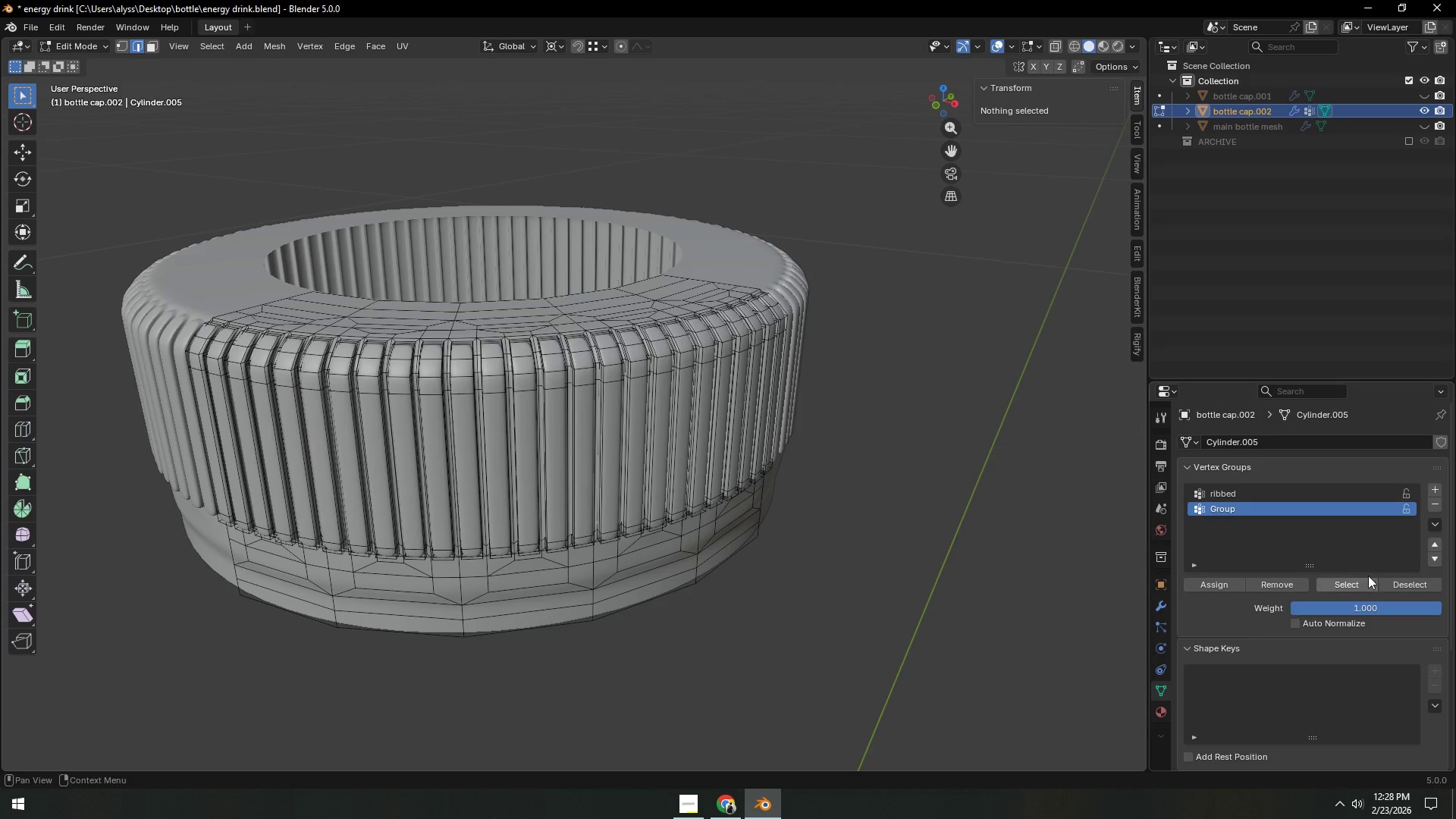 
mouse_move([1346, 595])
 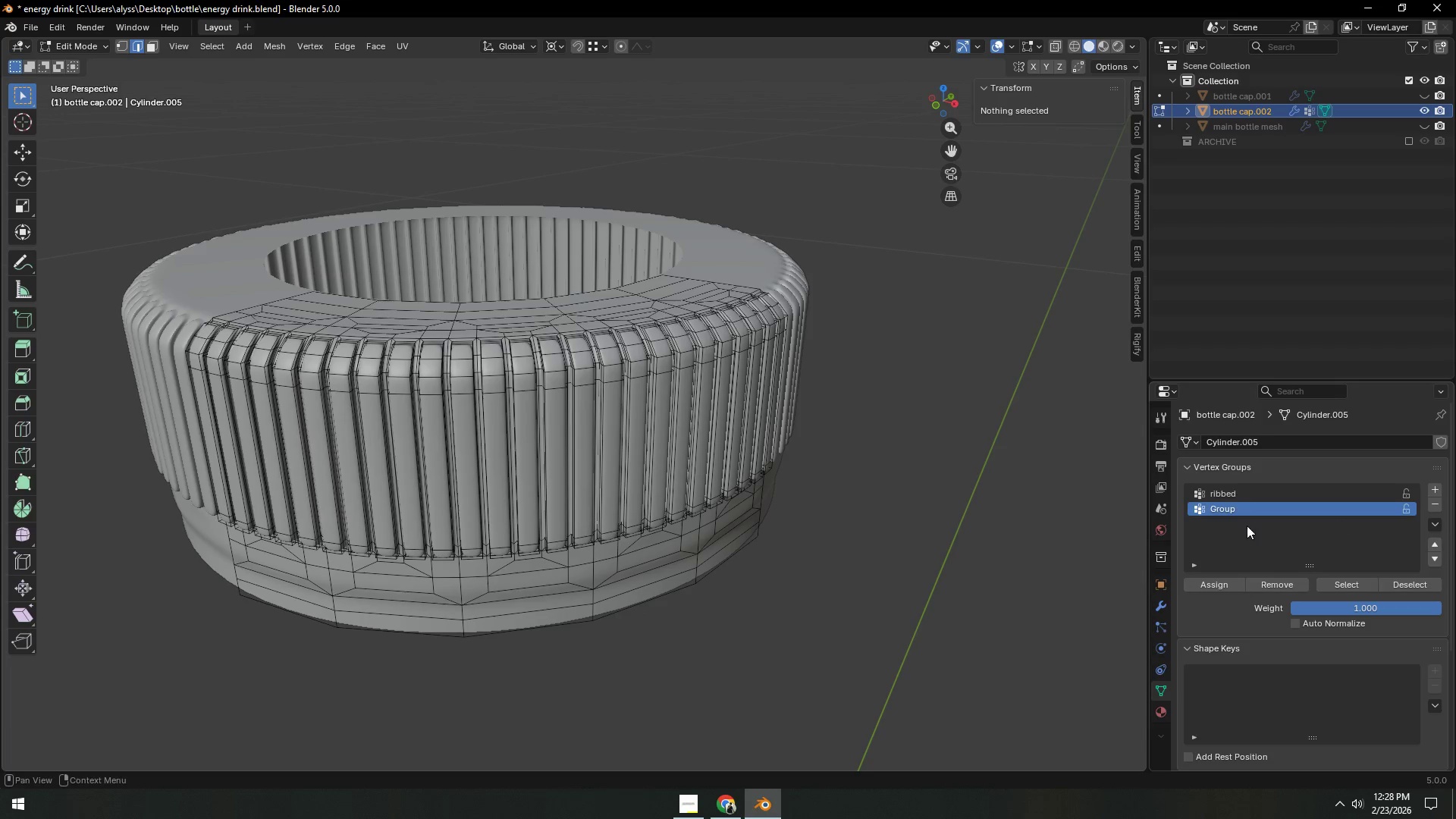 
left_click([1159, 601])
 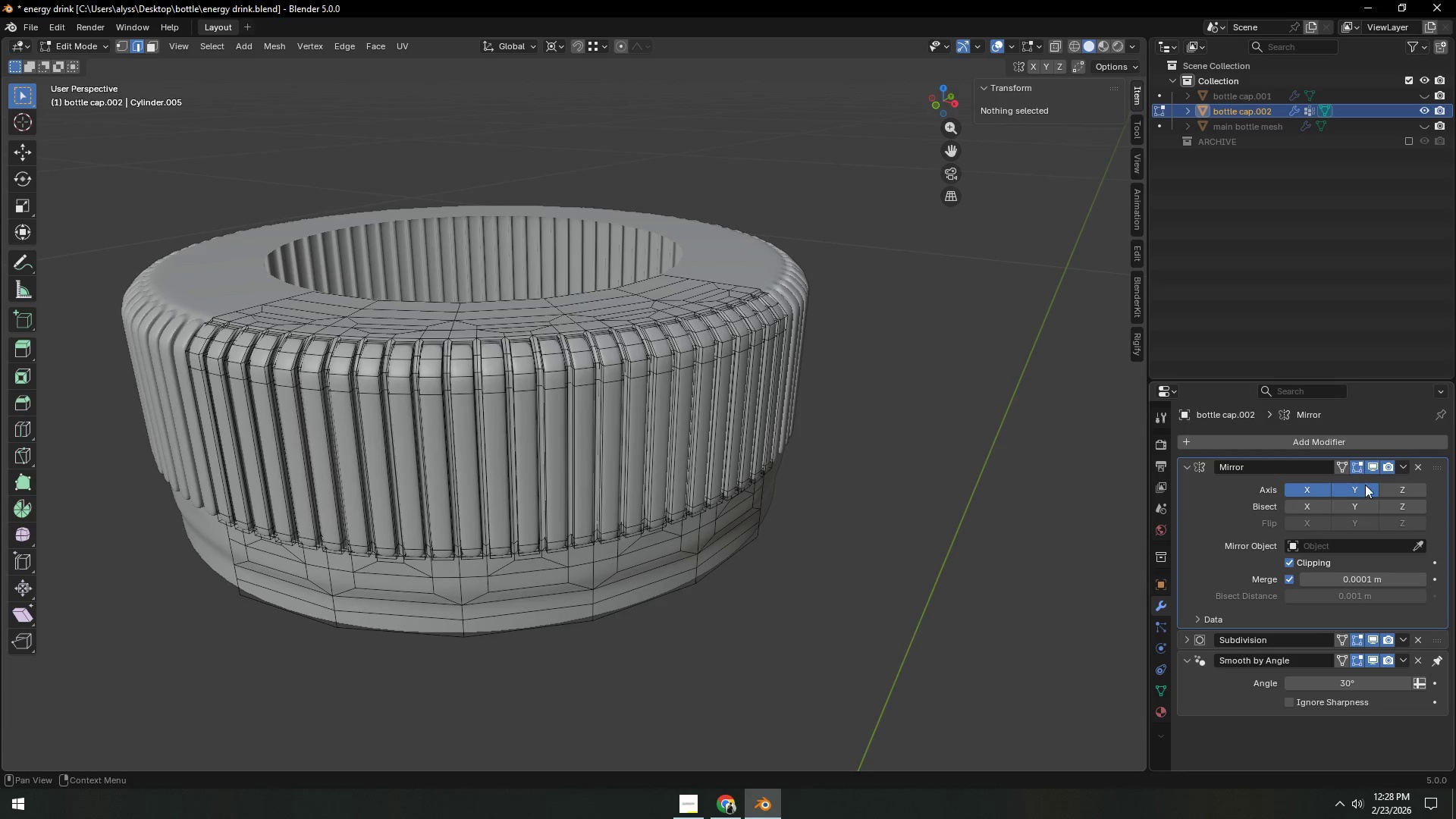 
left_click([1371, 463])
 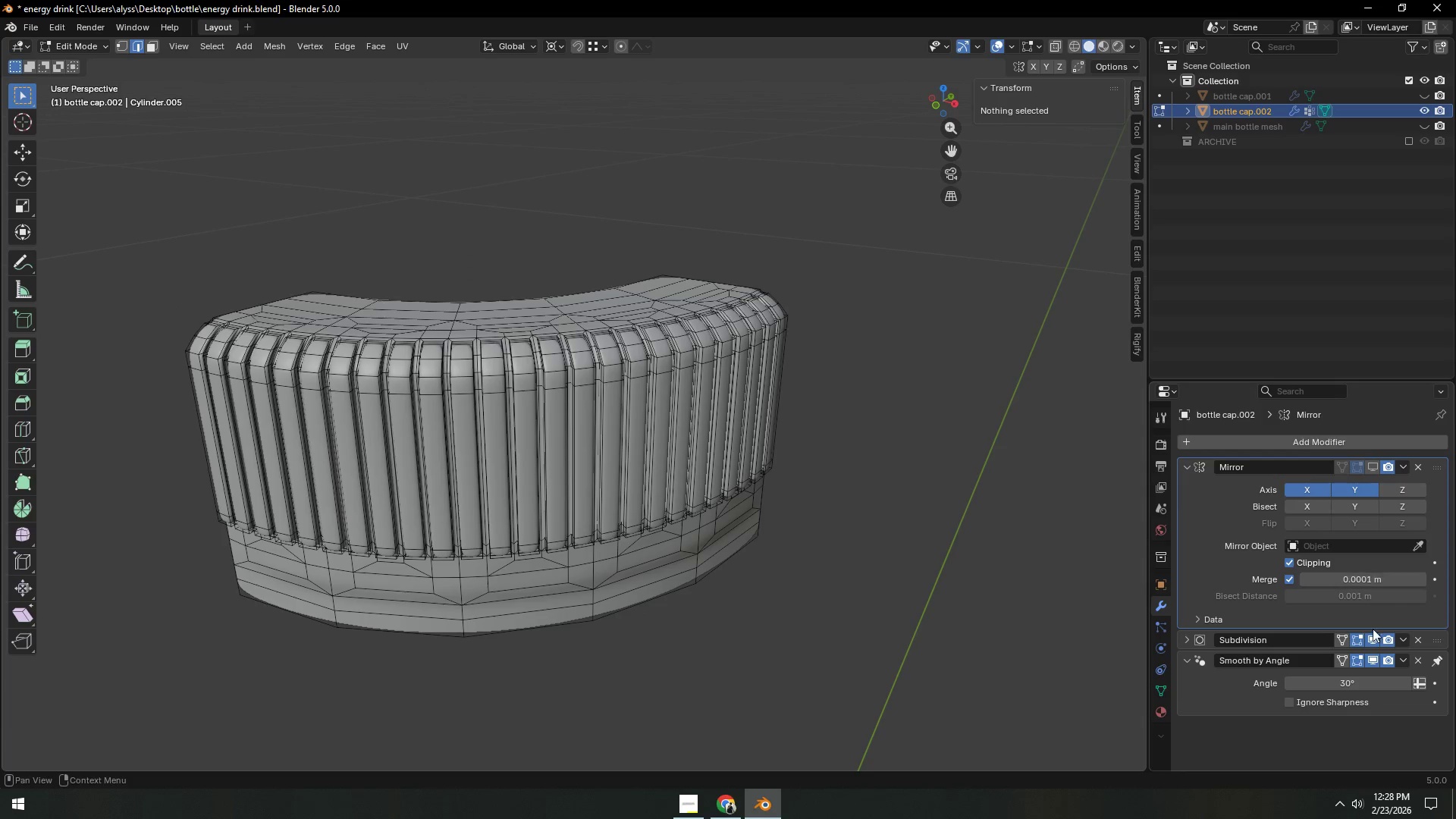 
left_click([1373, 637])
 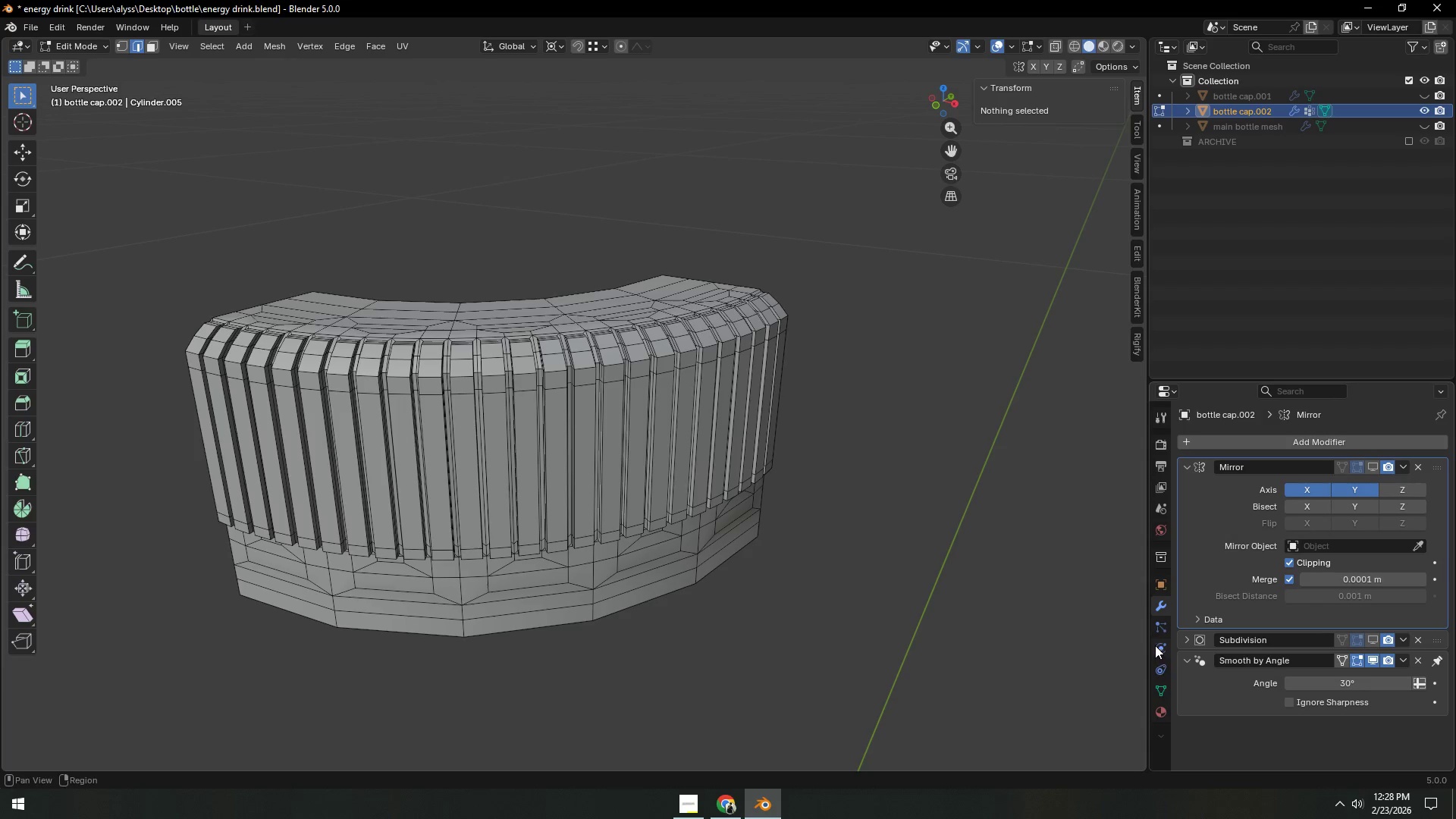 
left_click([1159, 685])
 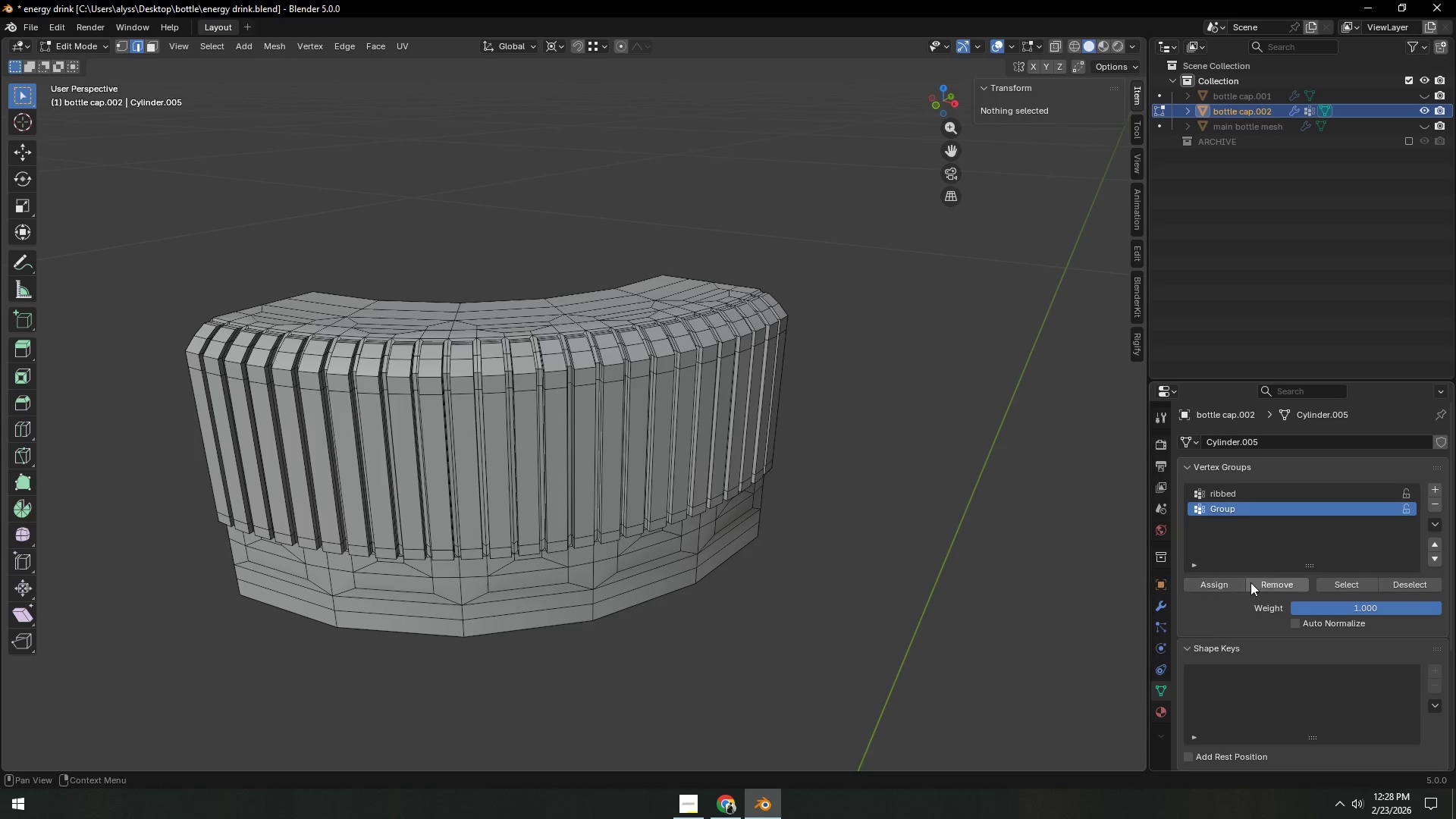 
left_click([1332, 581])
 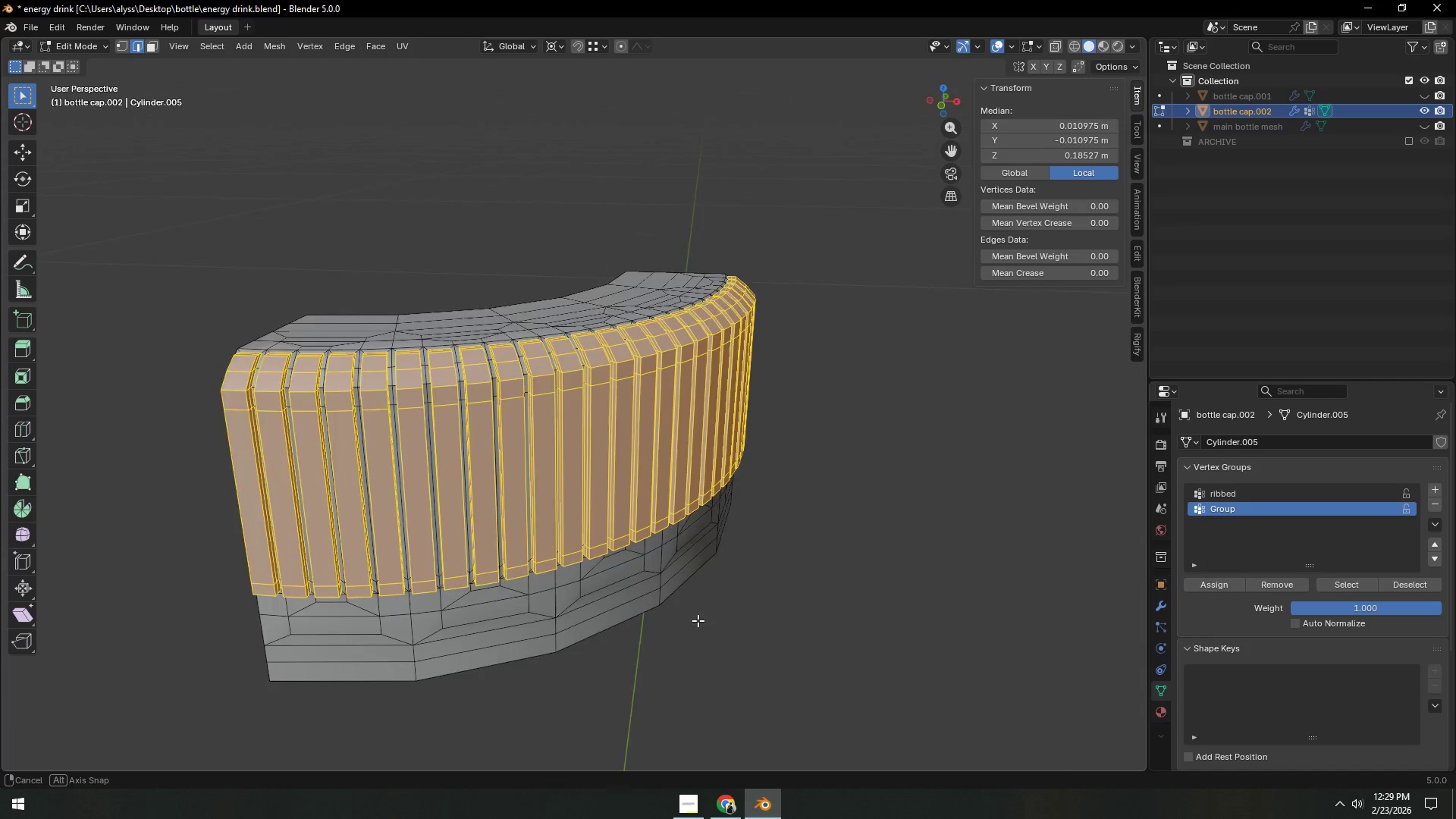 
scroll: coordinate [752, 617], scroll_direction: up, amount: 2.0
 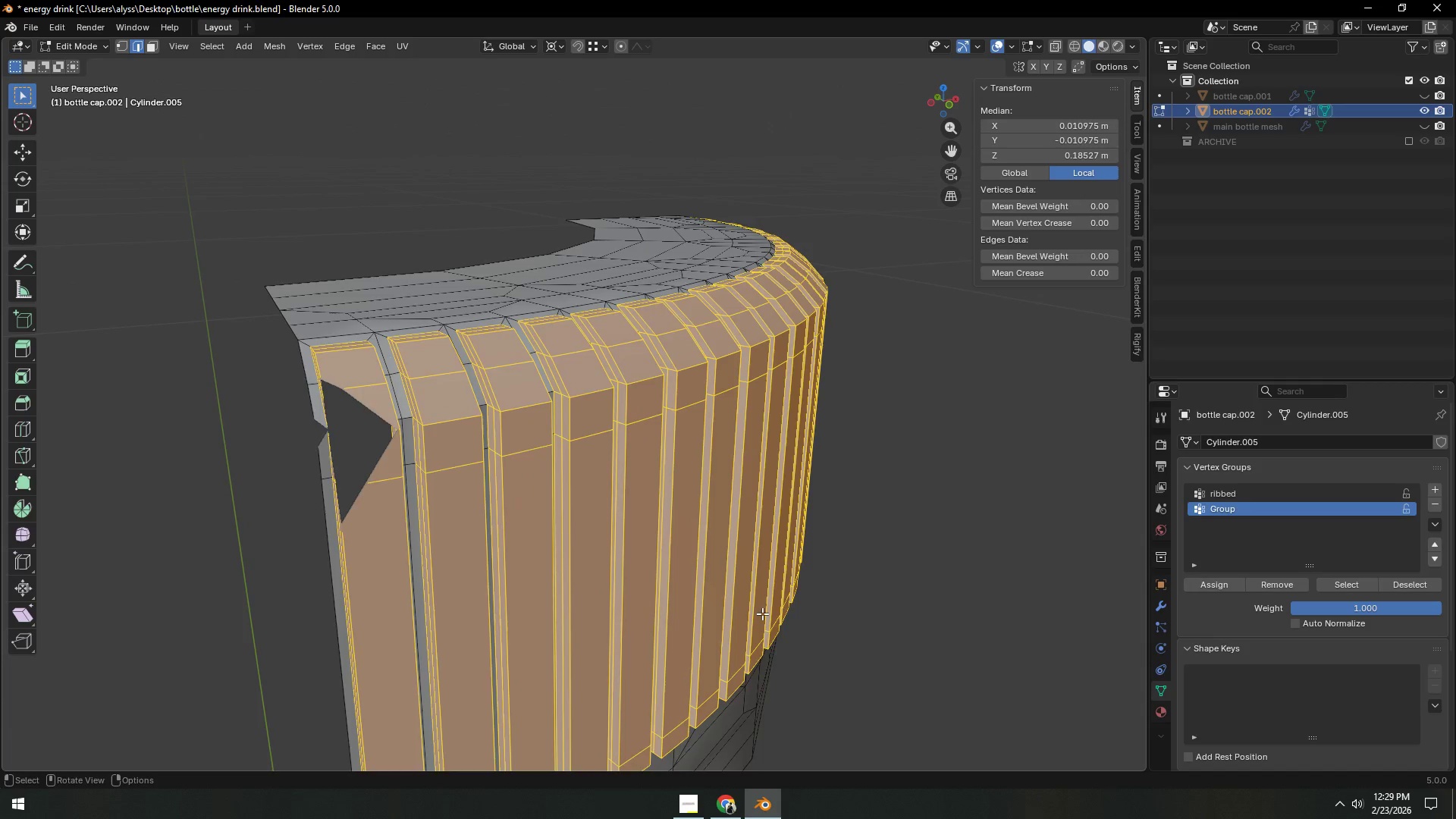 
scroll: coordinate [762, 613], scroll_direction: down, amount: 1.0
 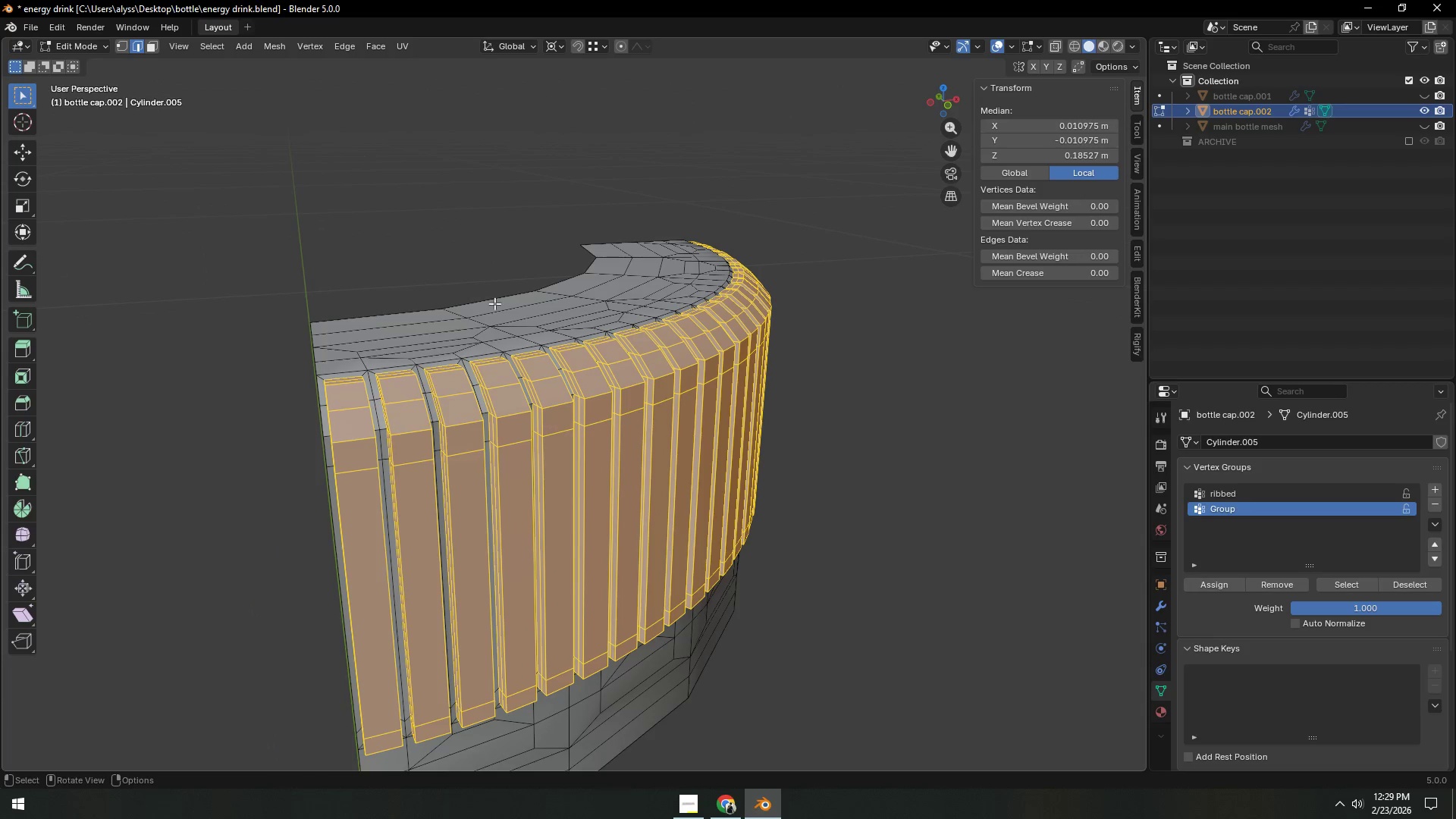 
left_click([558, 46])
 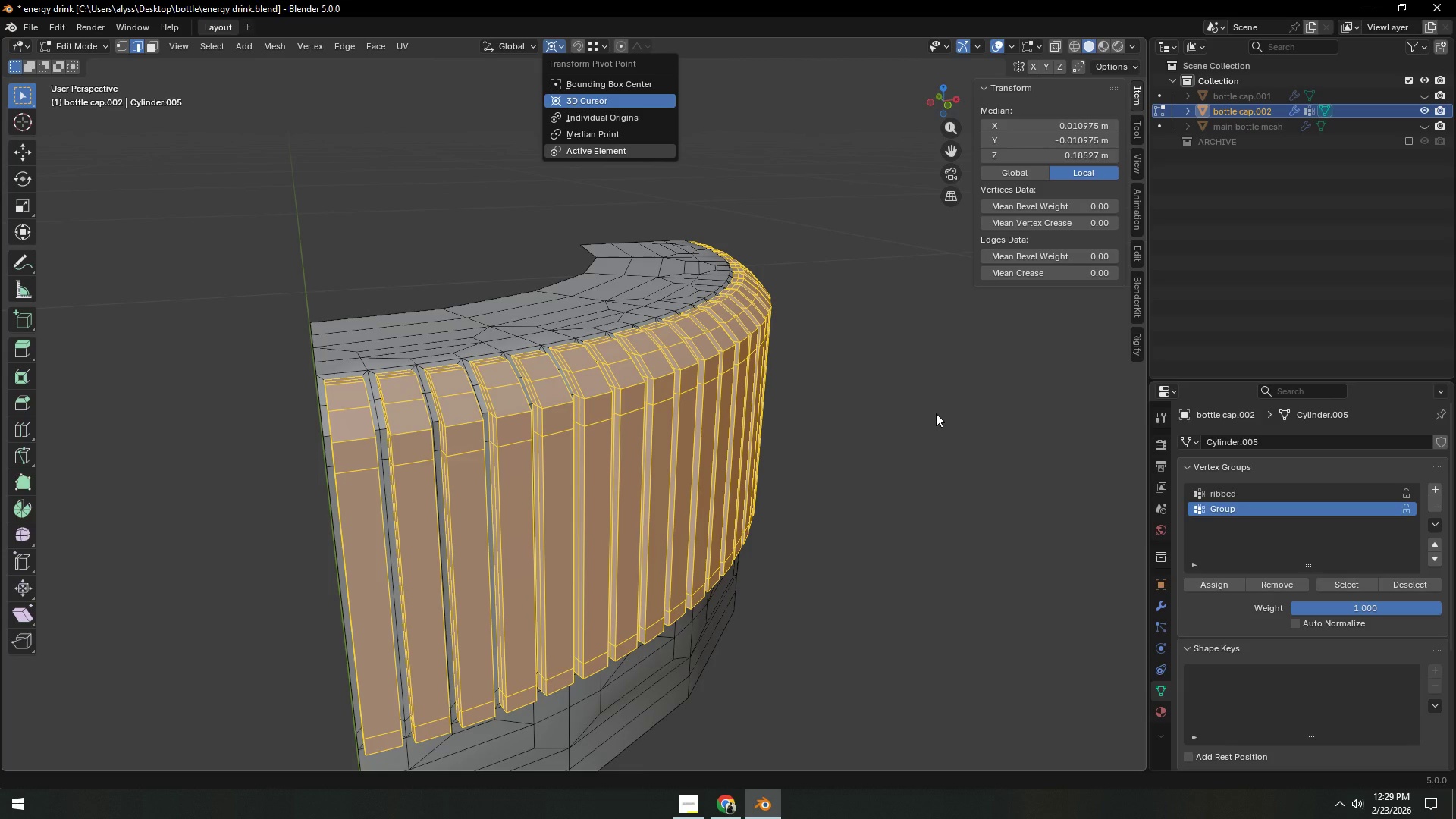 
 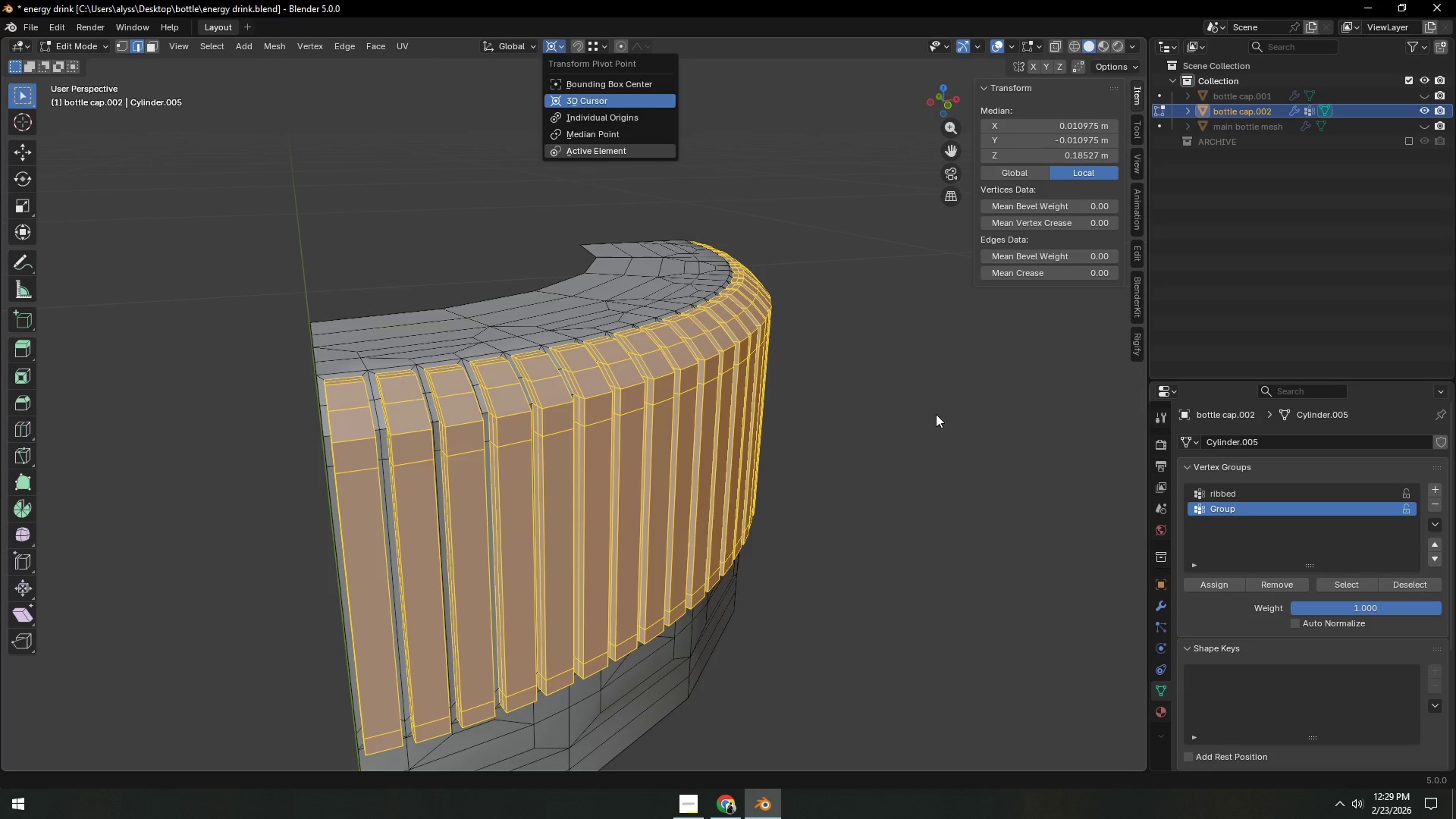 
left_click([936, 414])
 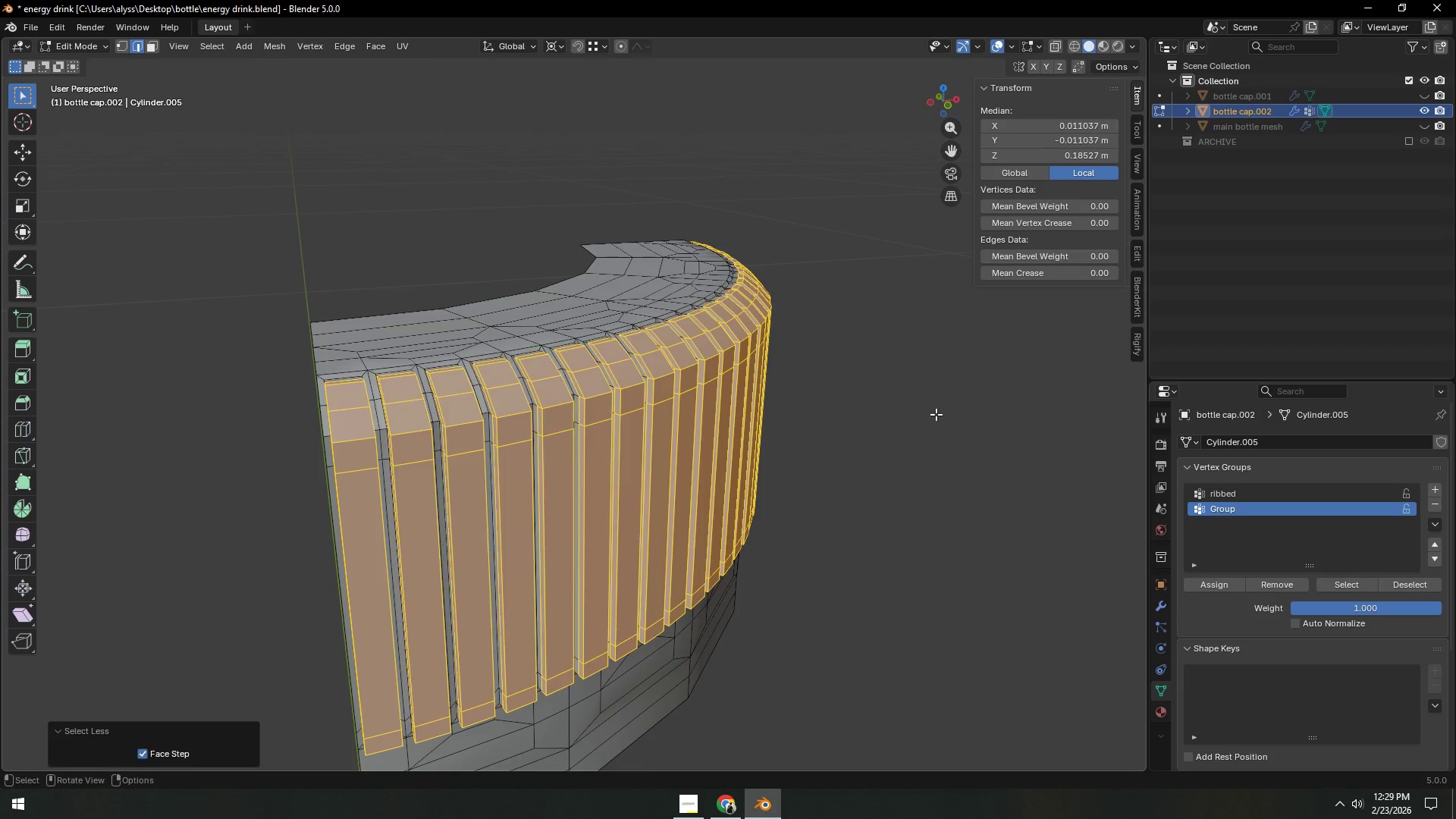 
 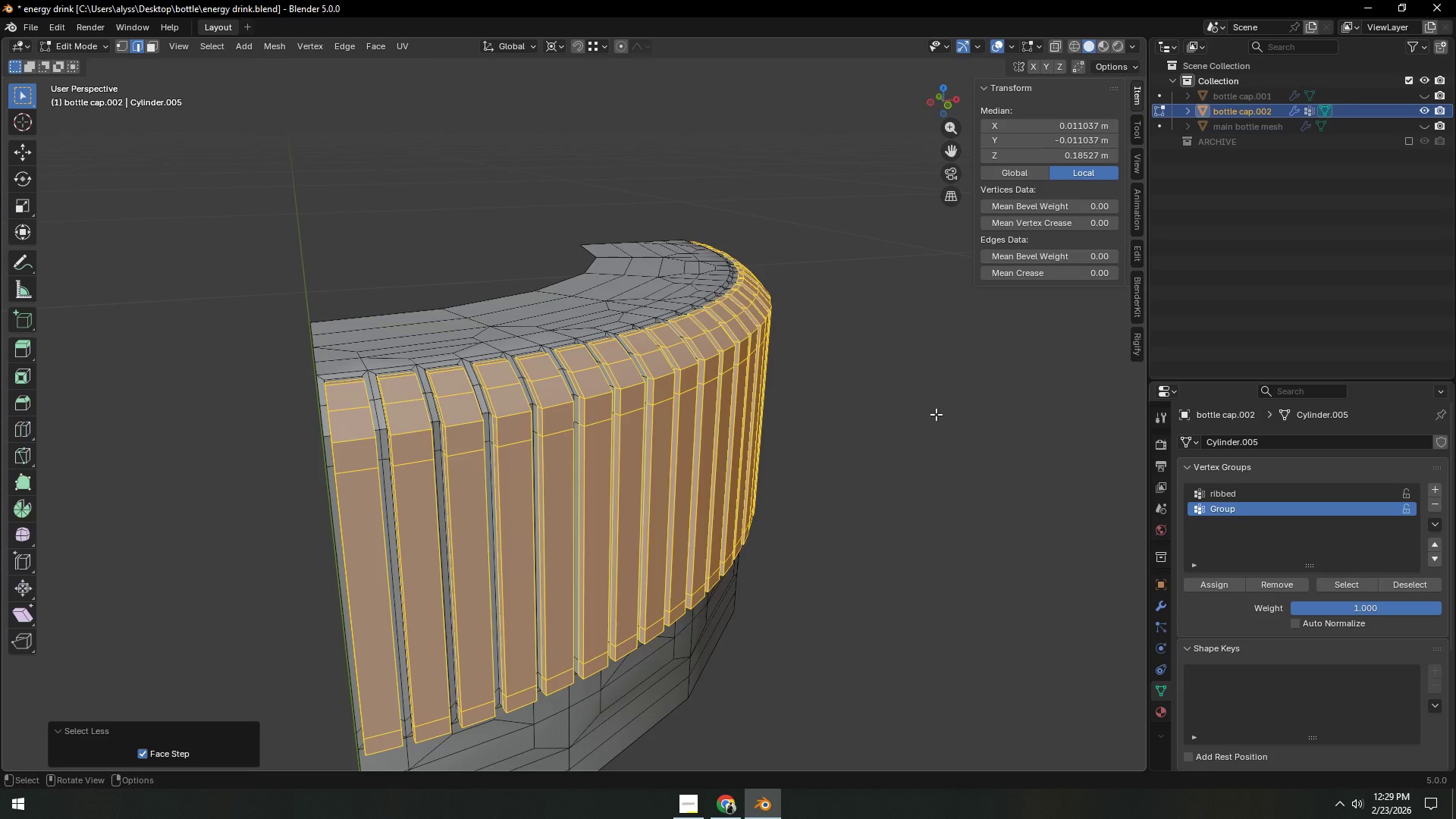 
 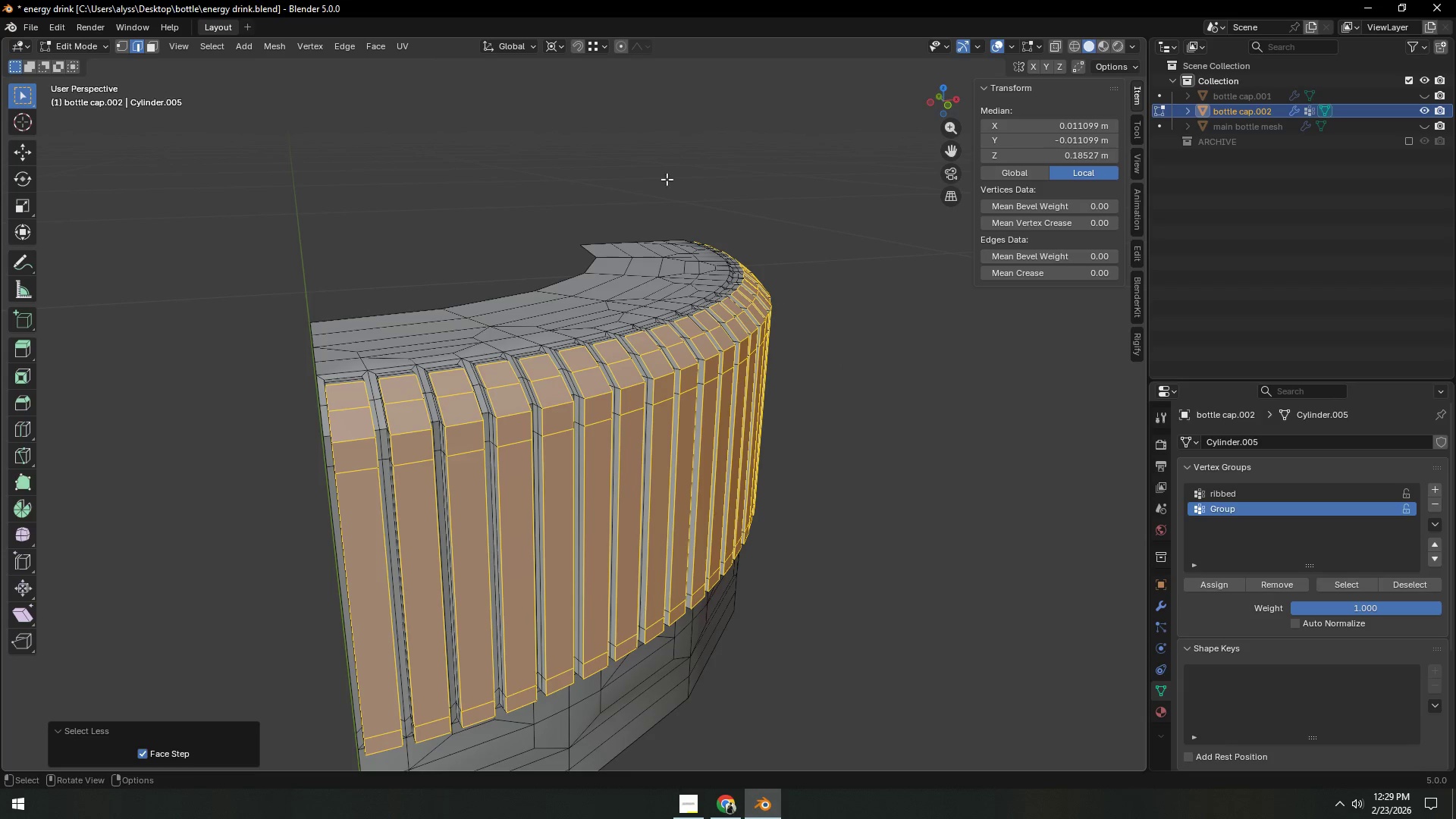 
left_click([556, 49])
 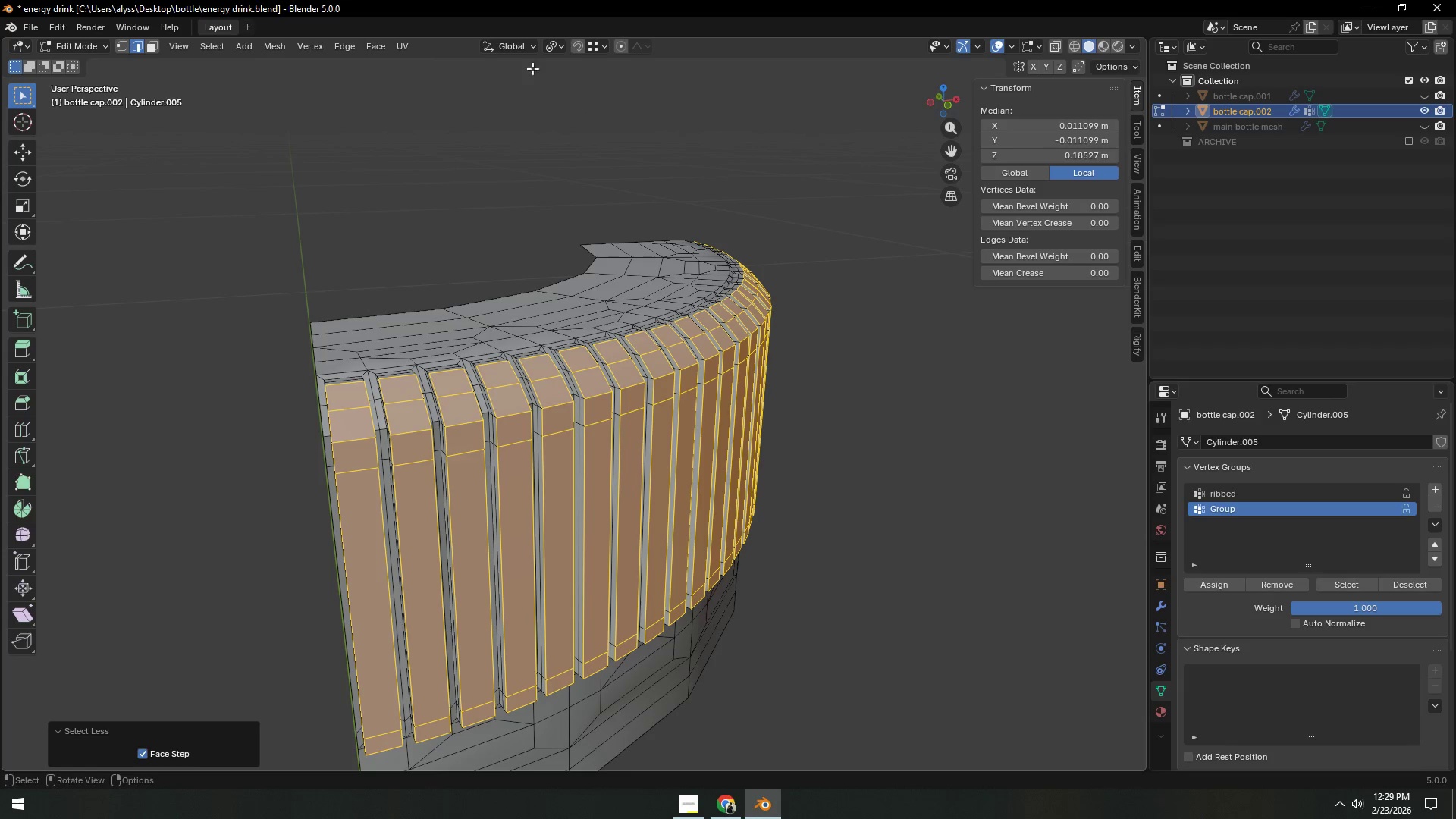 
left_click([518, 49])
 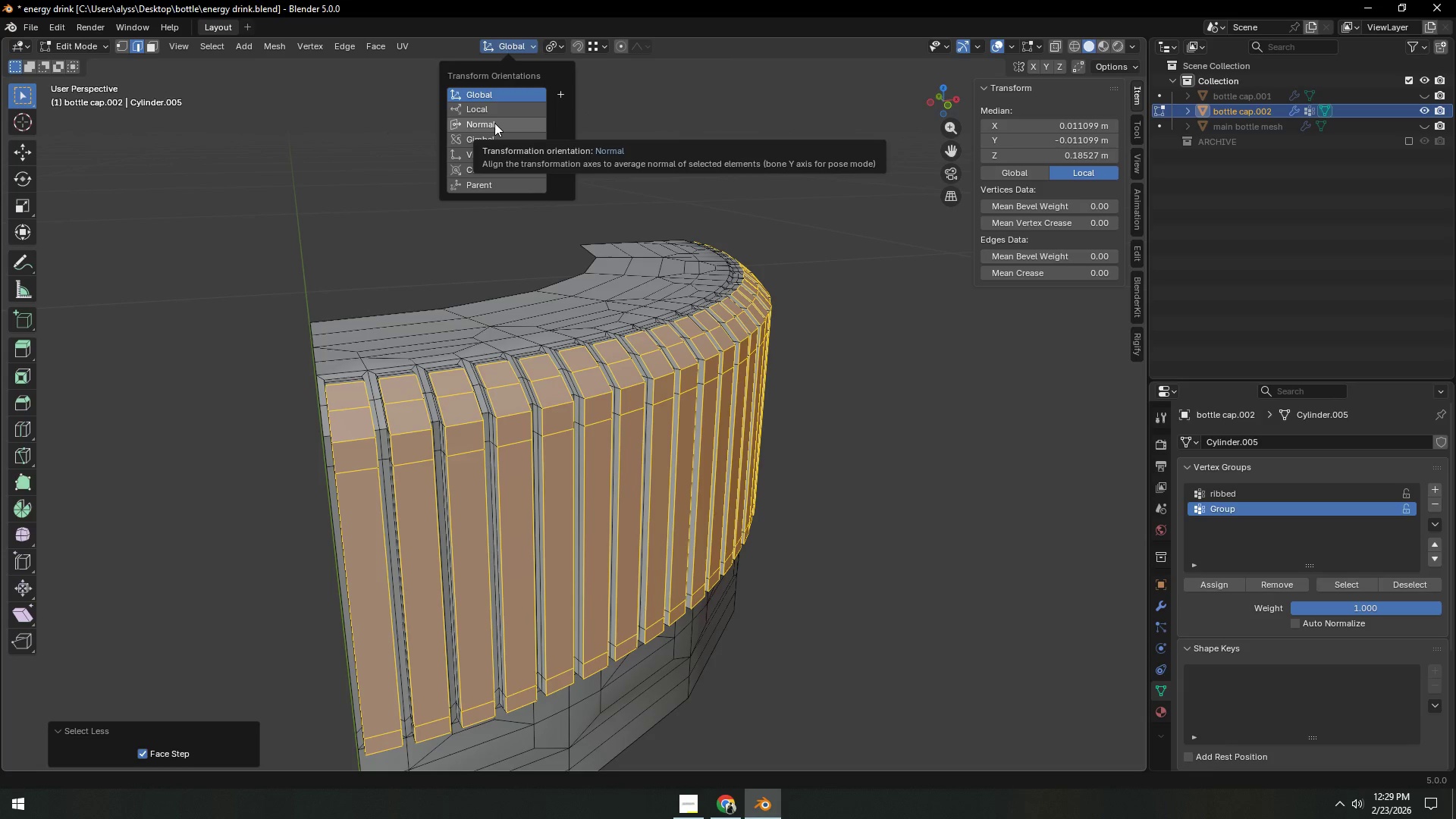 
left_click([494, 123])
 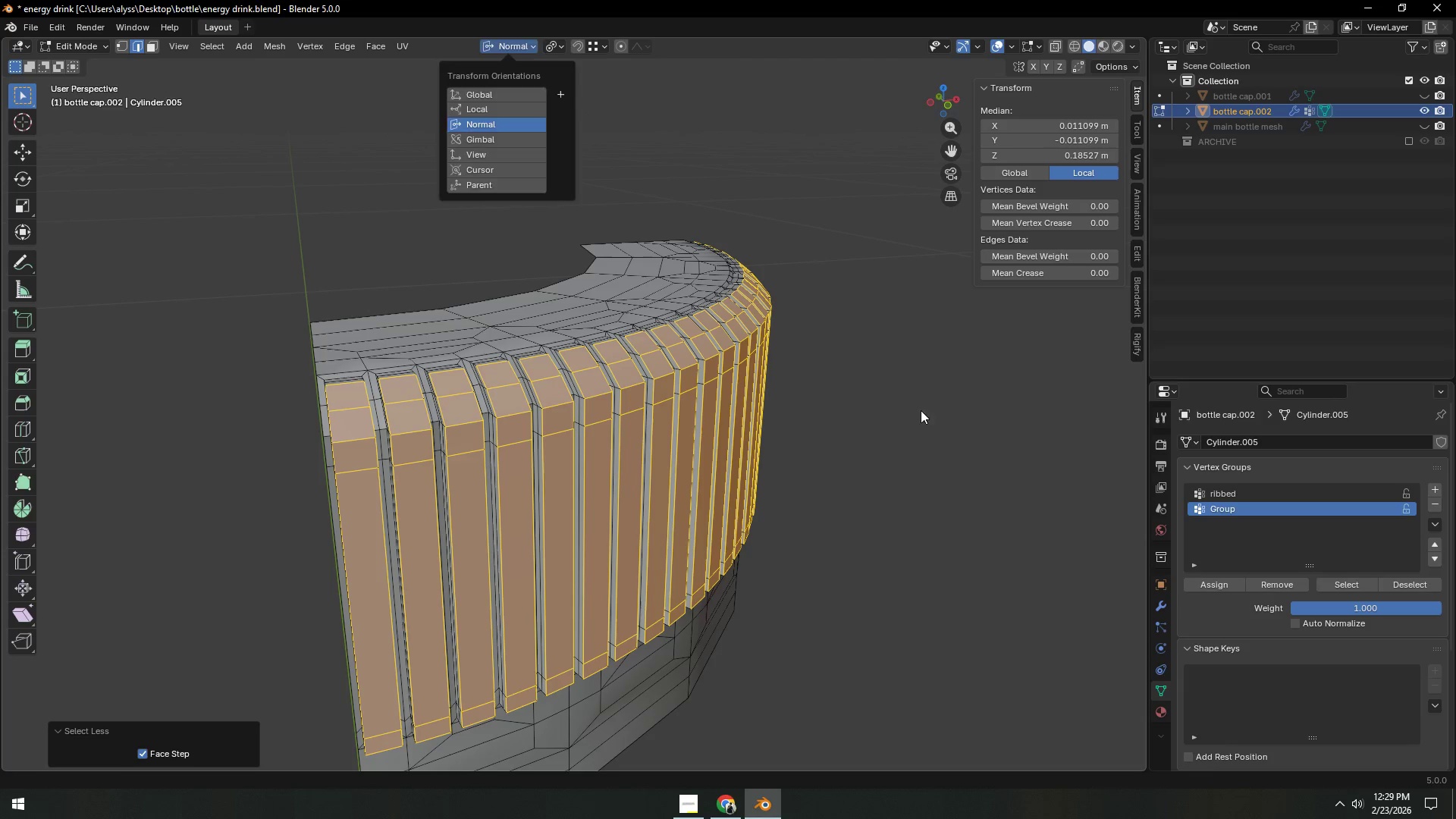 
type(sx)
 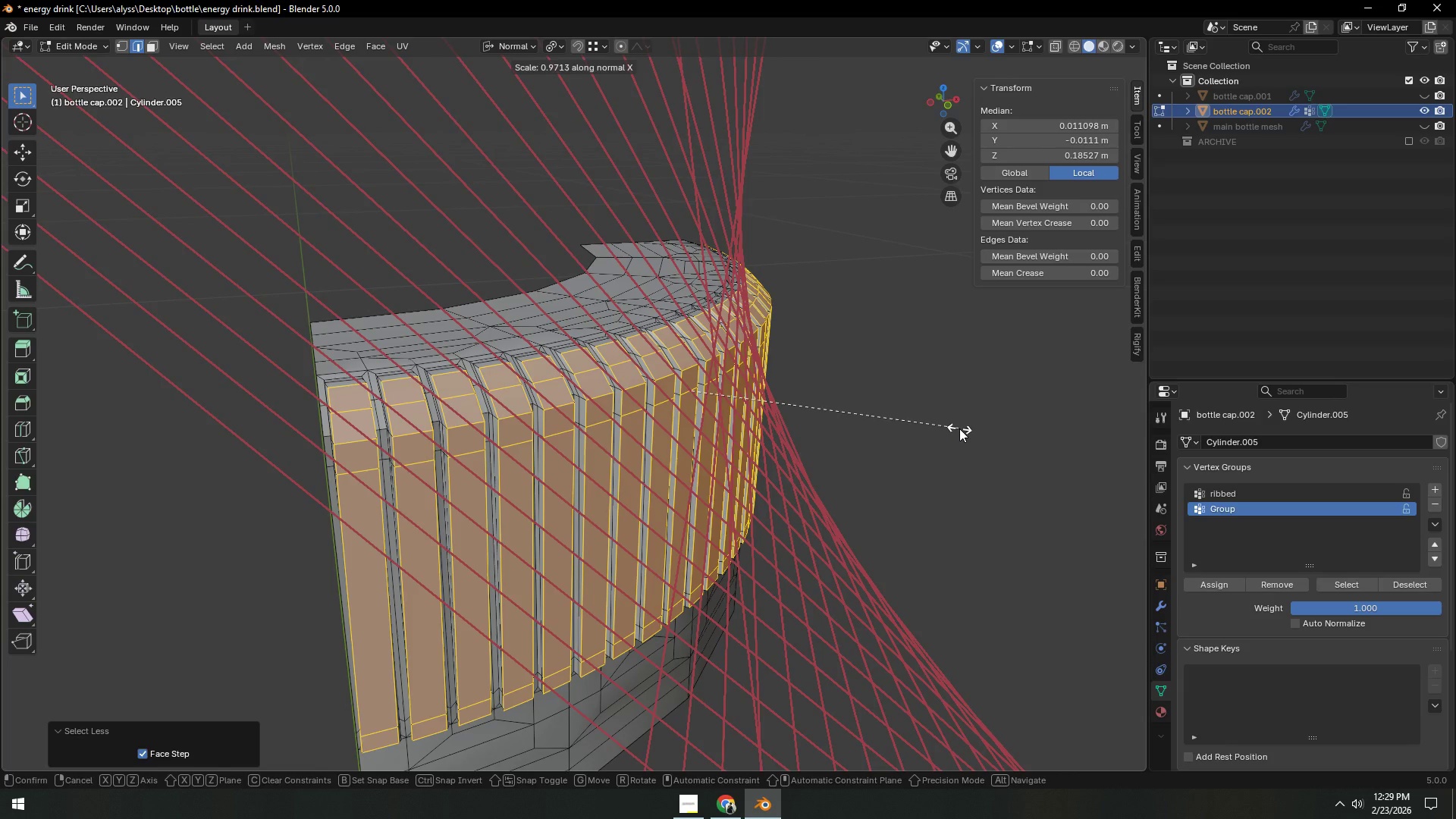 
type(uyz)
 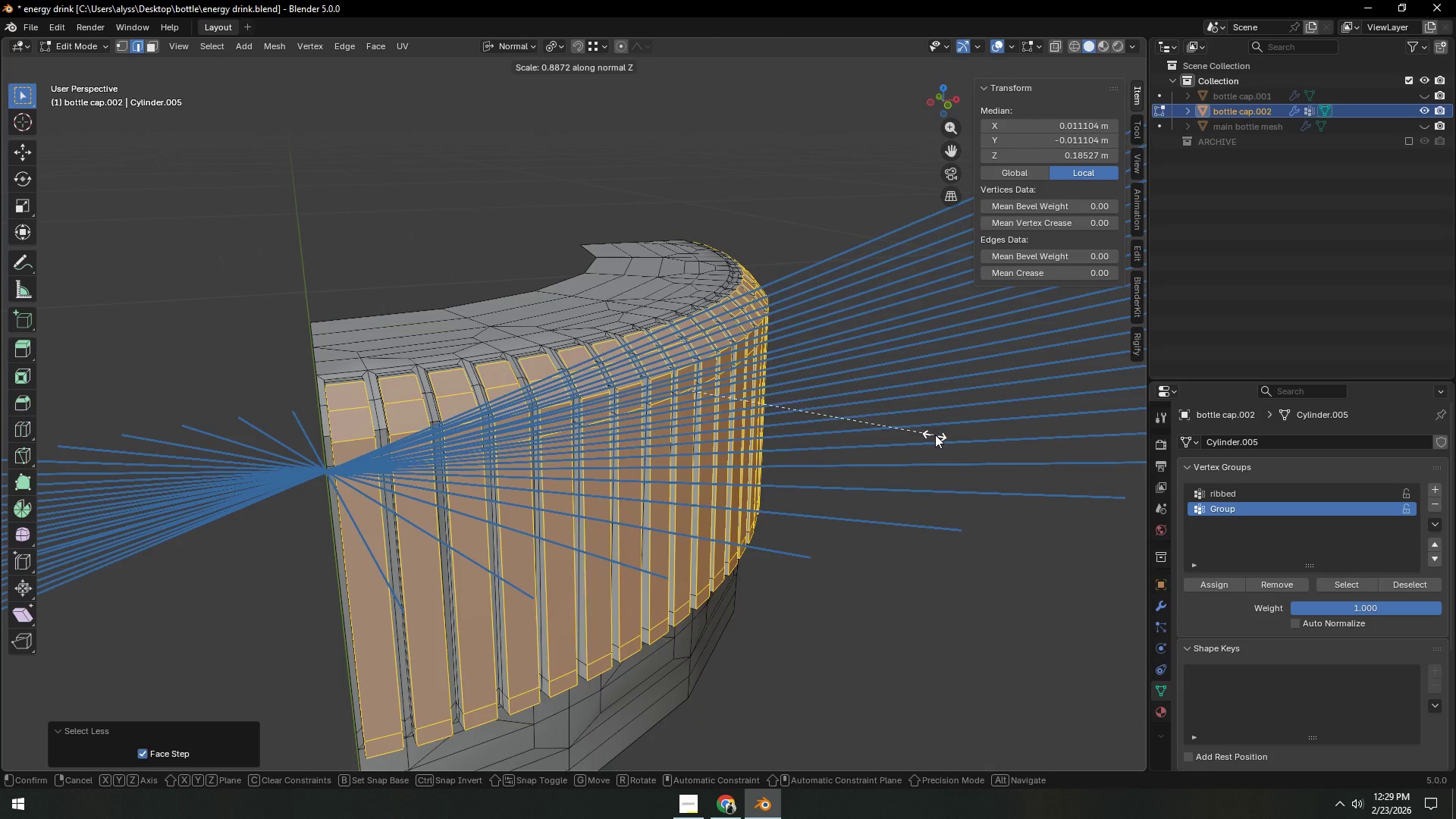 
right_click([968, 428])
 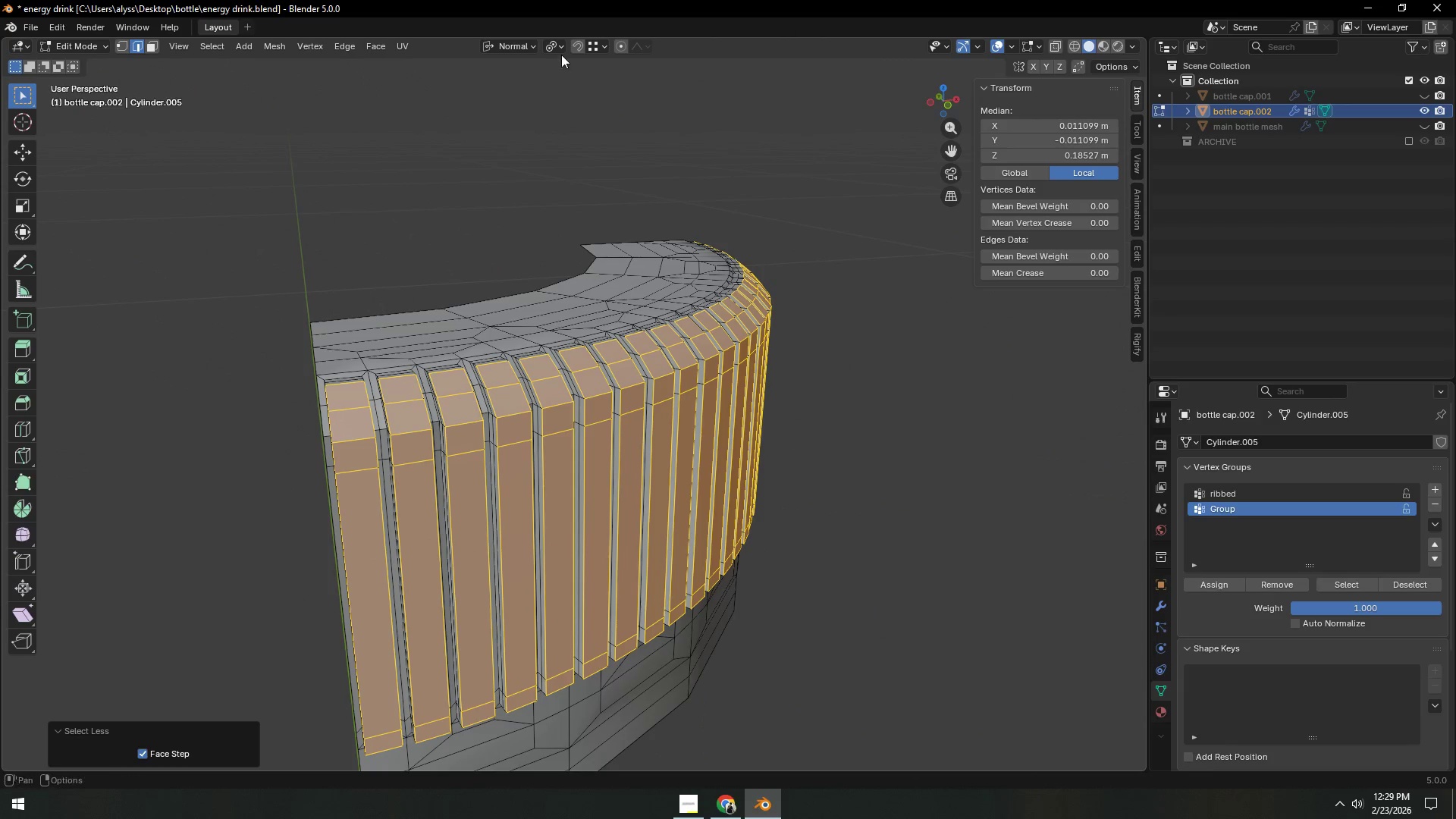 
left_click([559, 51])
 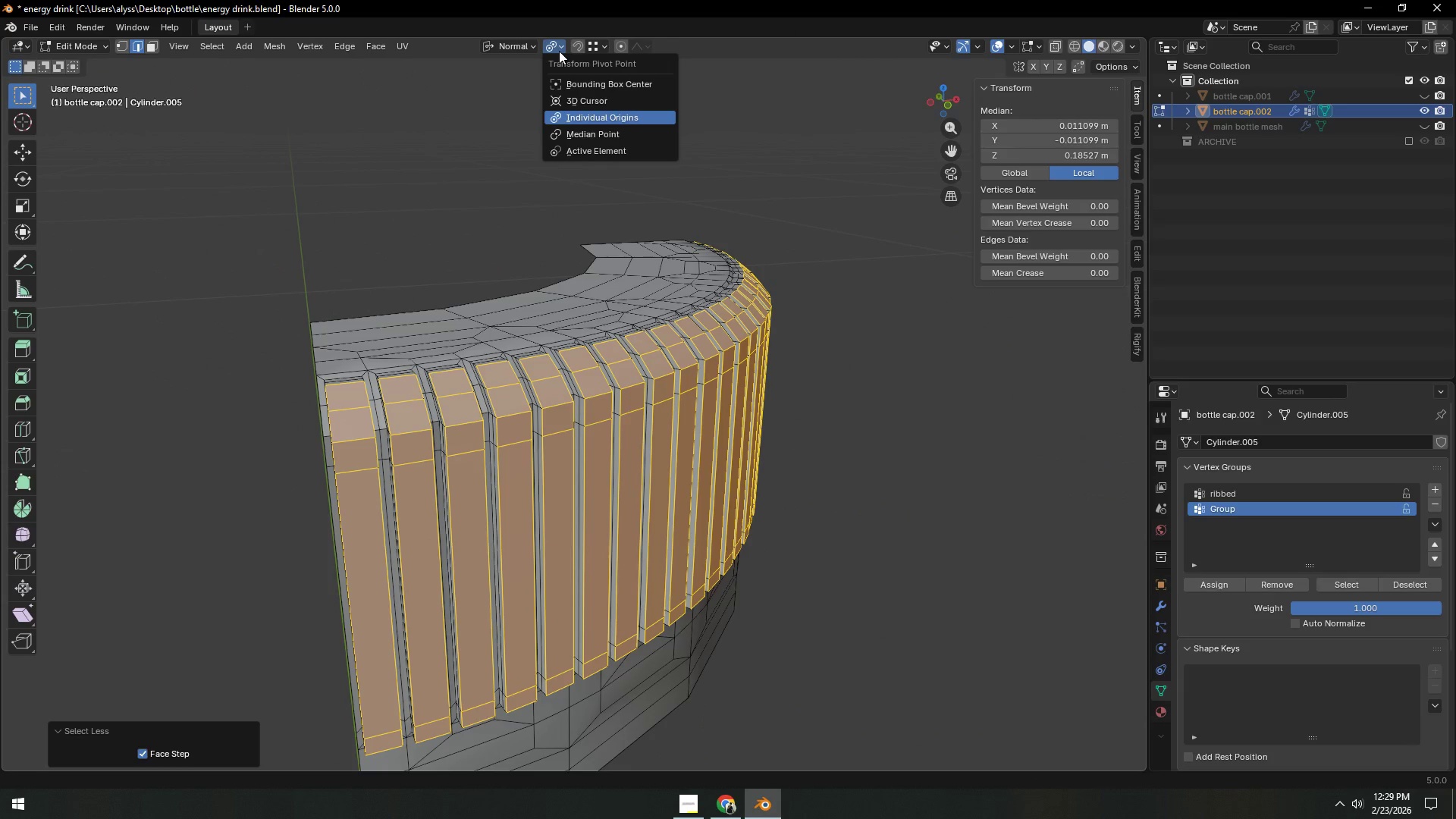 
left_click([559, 51])
 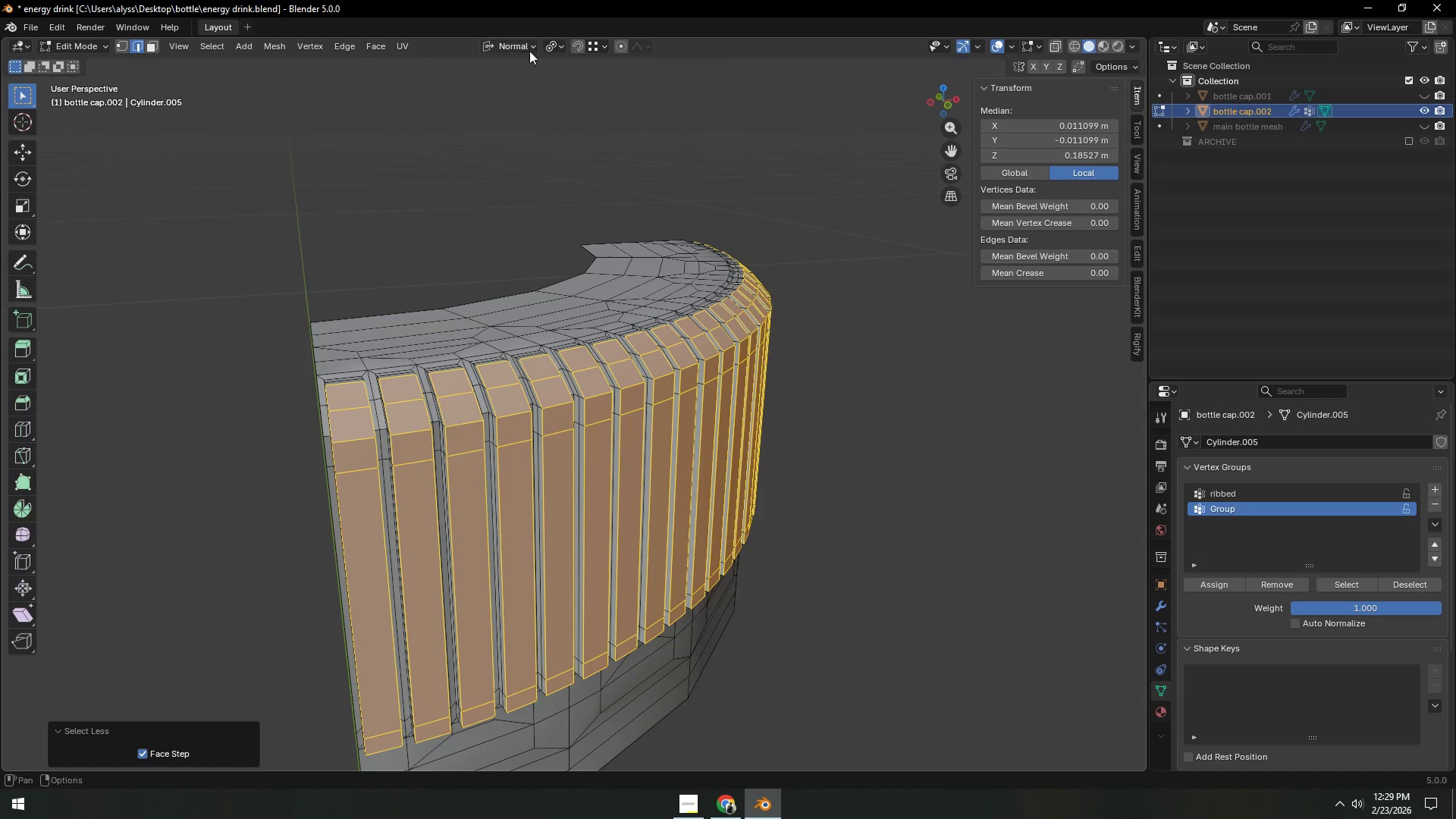 
double_click([521, 51])
 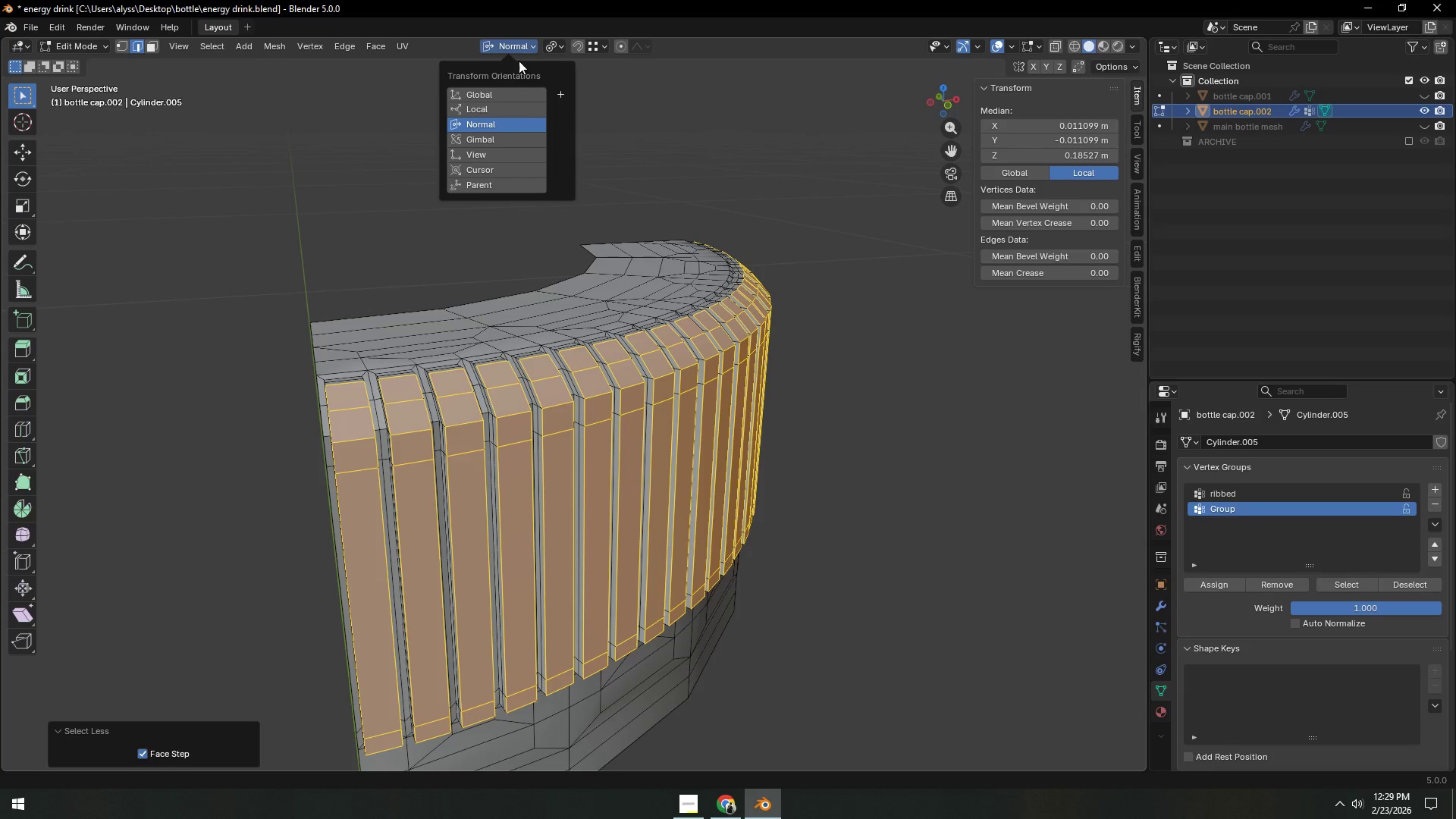 
left_click([507, 106])
 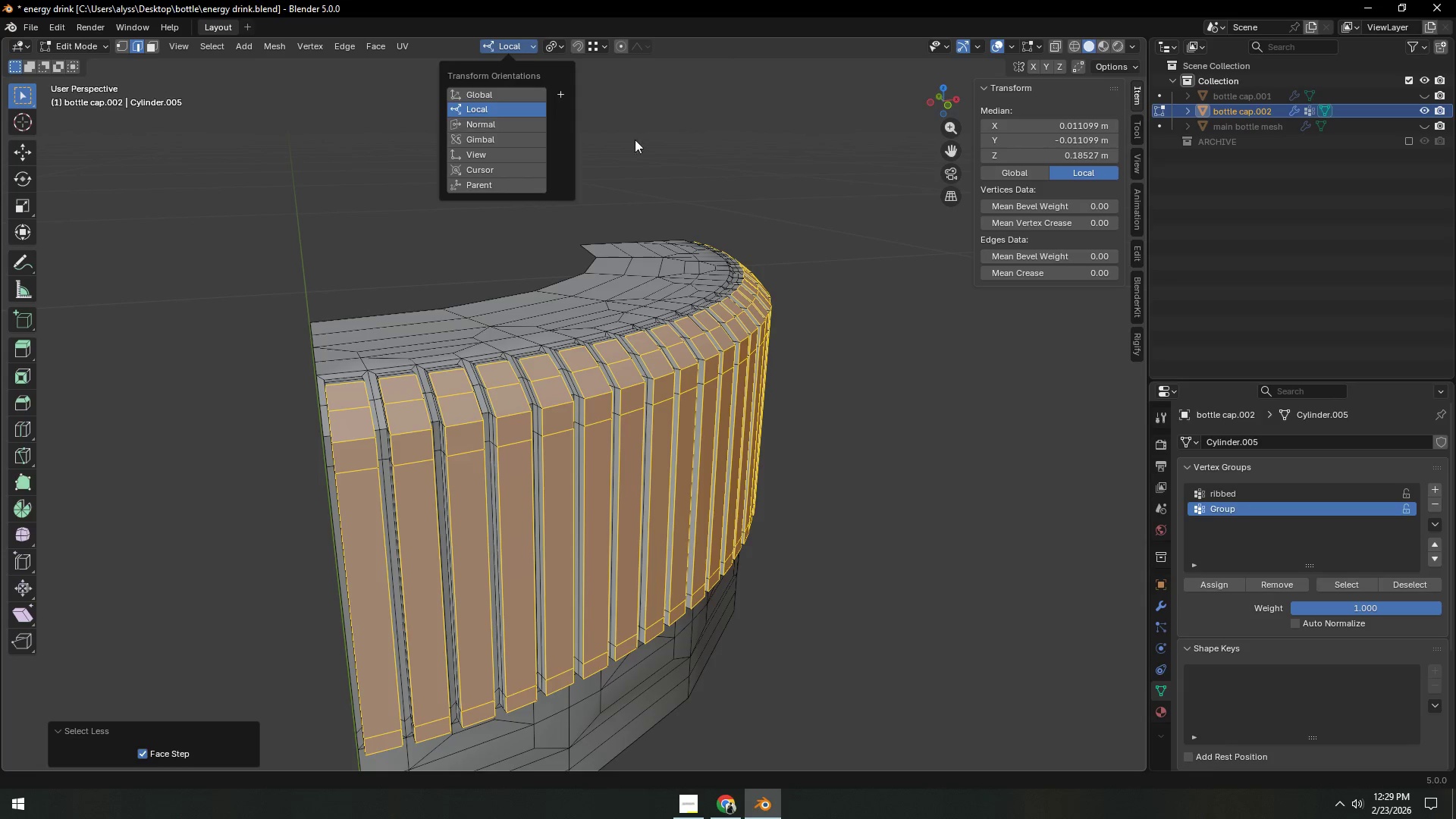 
left_click([746, 157])
 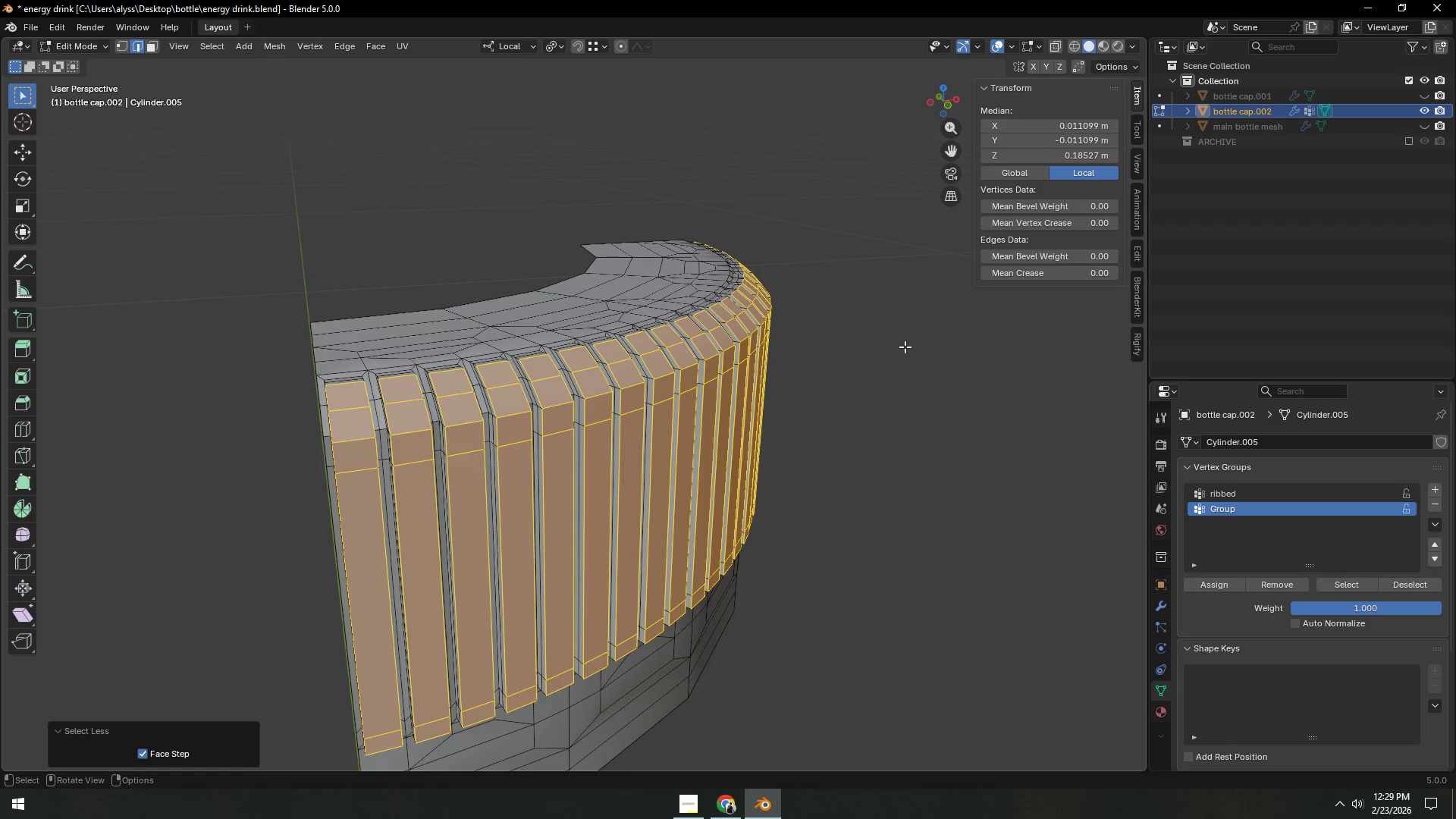 
type(szx)
 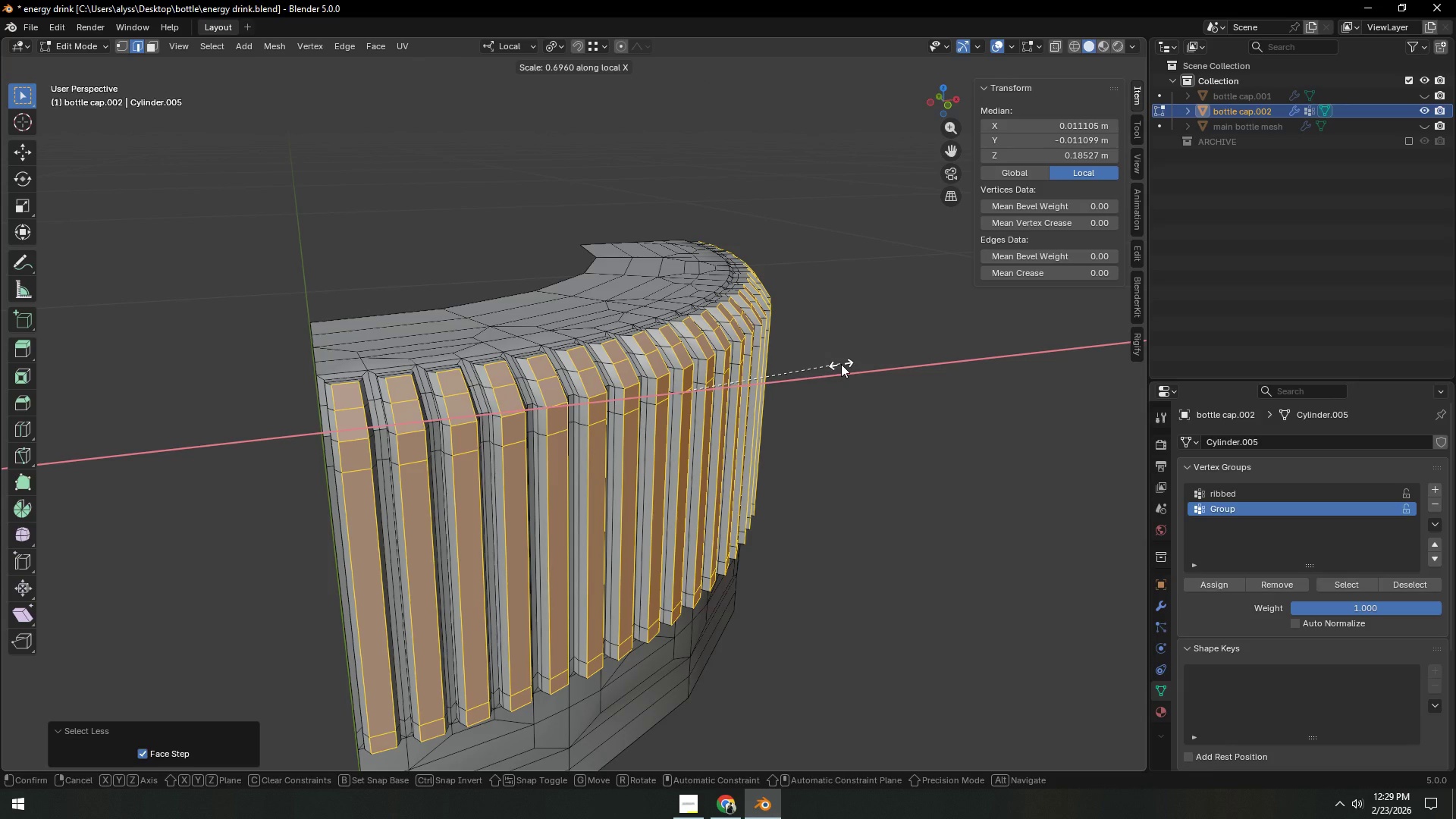 
wait(6.02)
 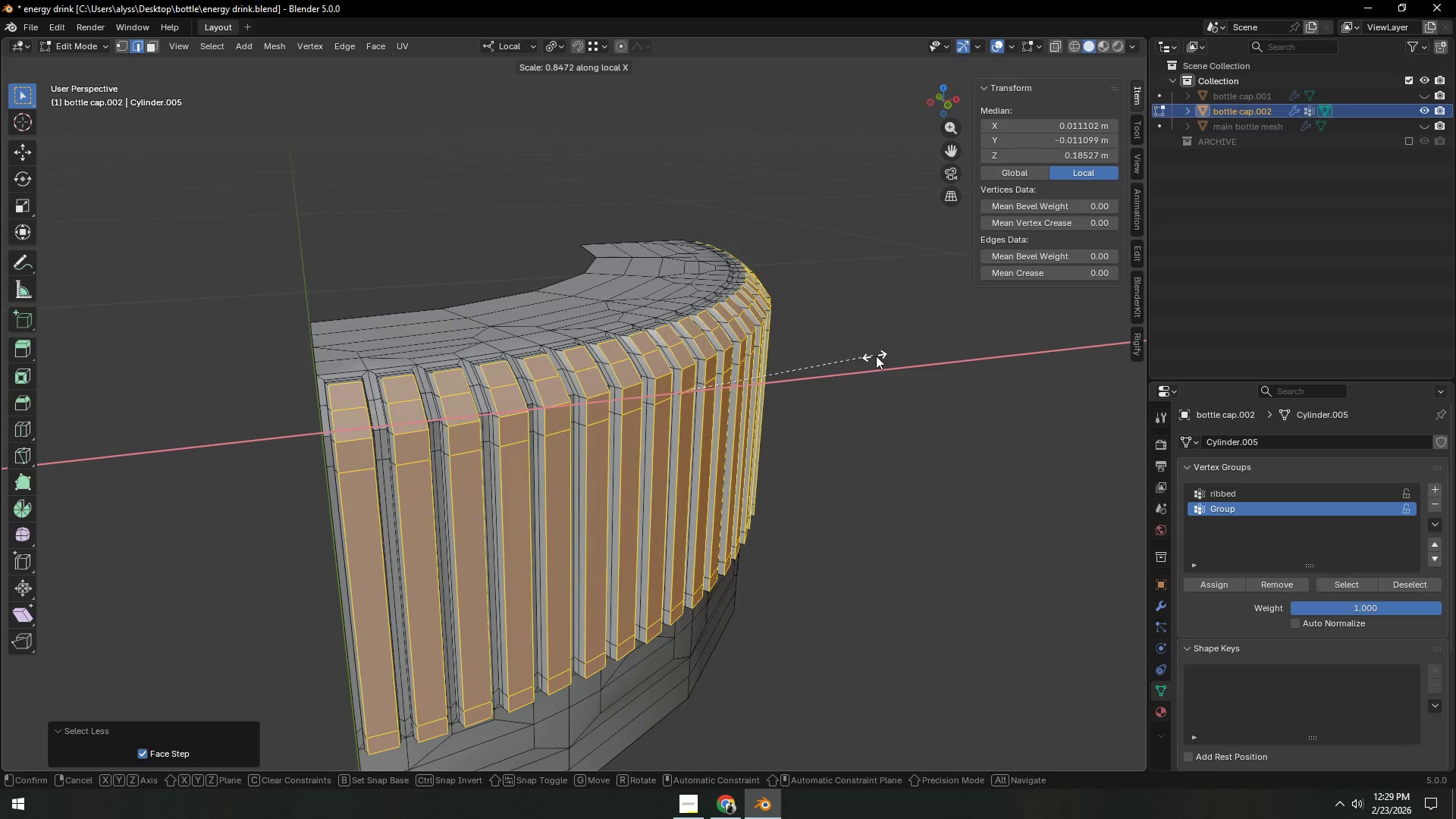 
left_click([841, 364])
 